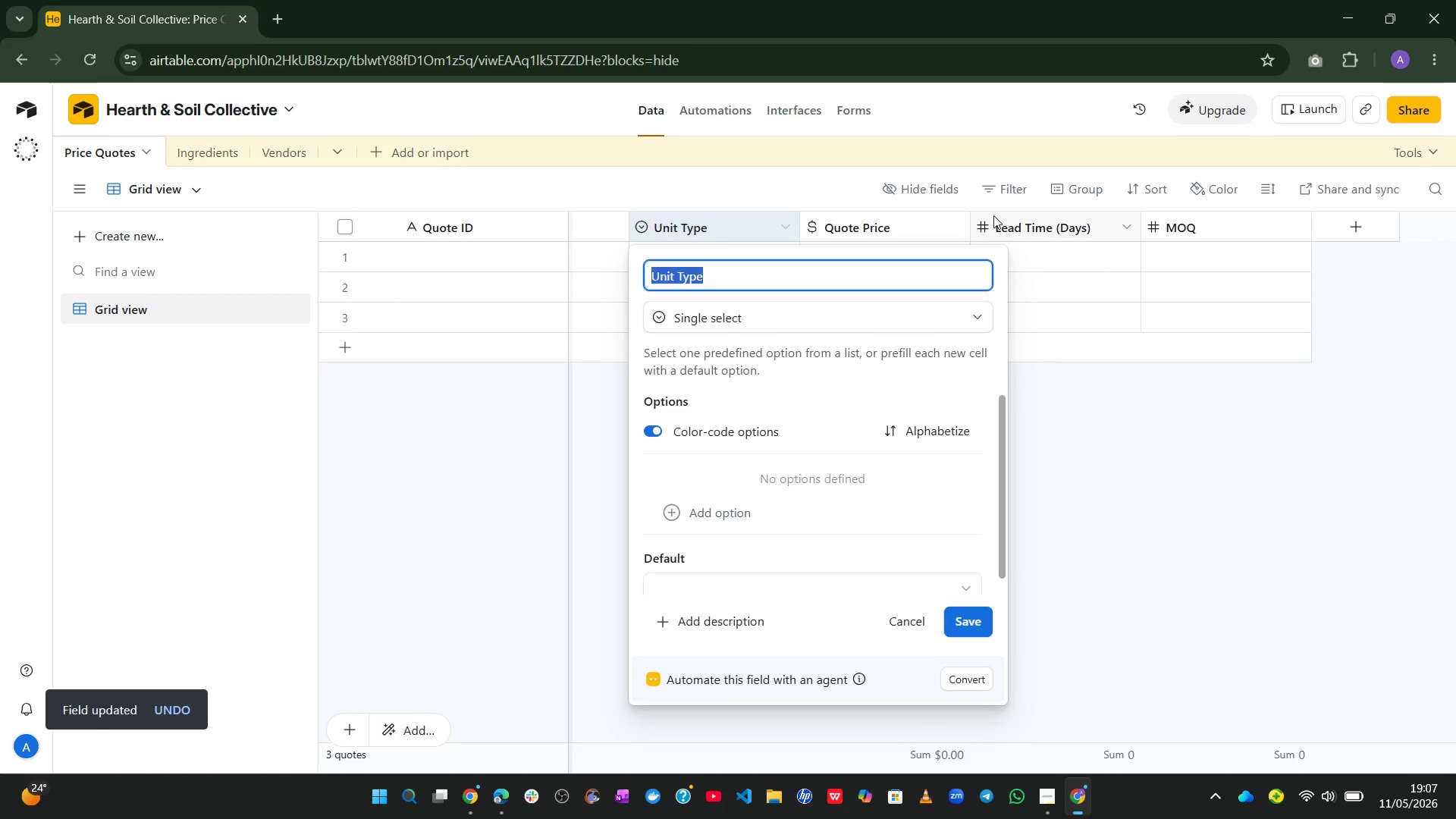 
wait(9.95)
 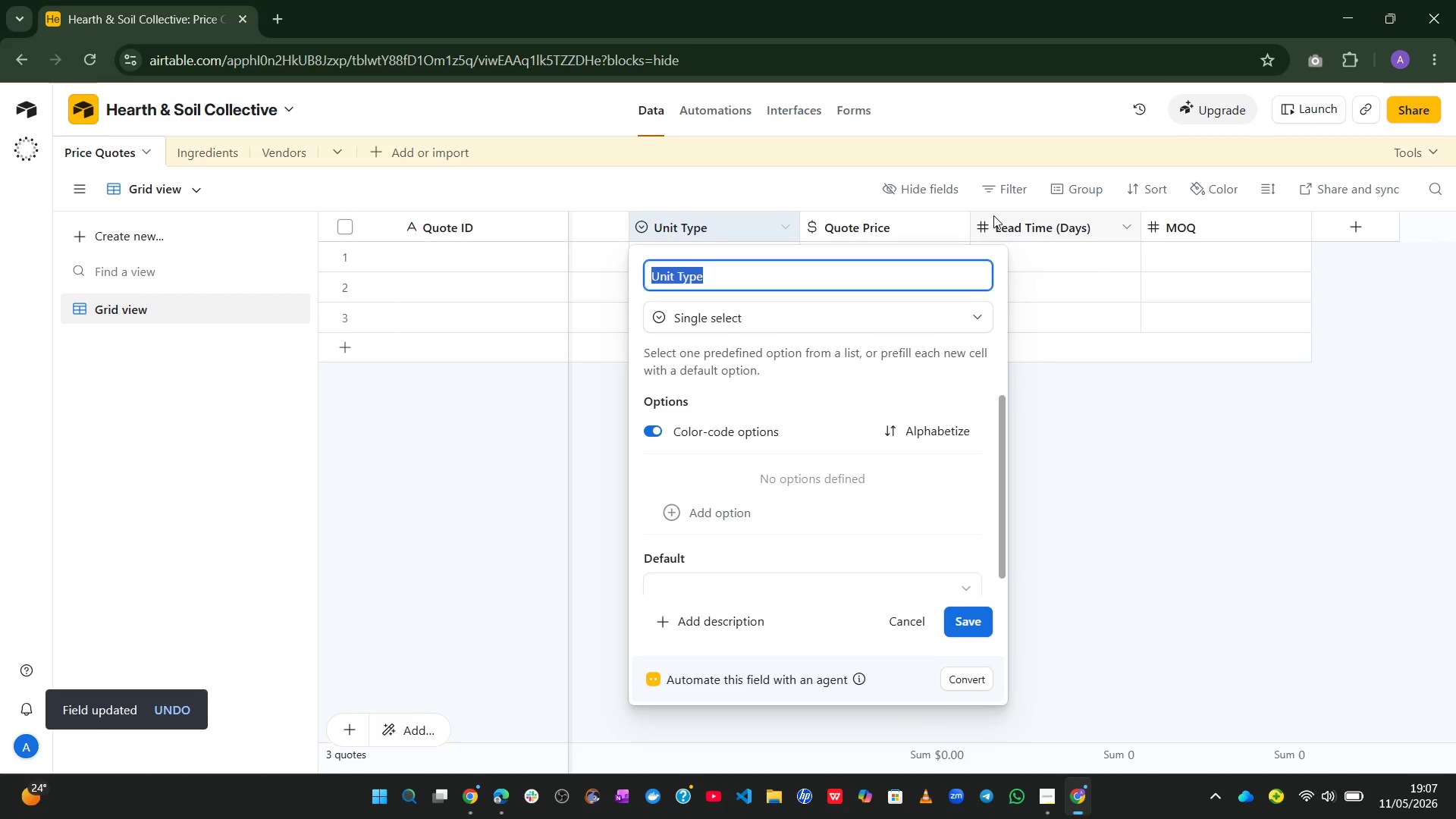 
left_click([725, 515])
 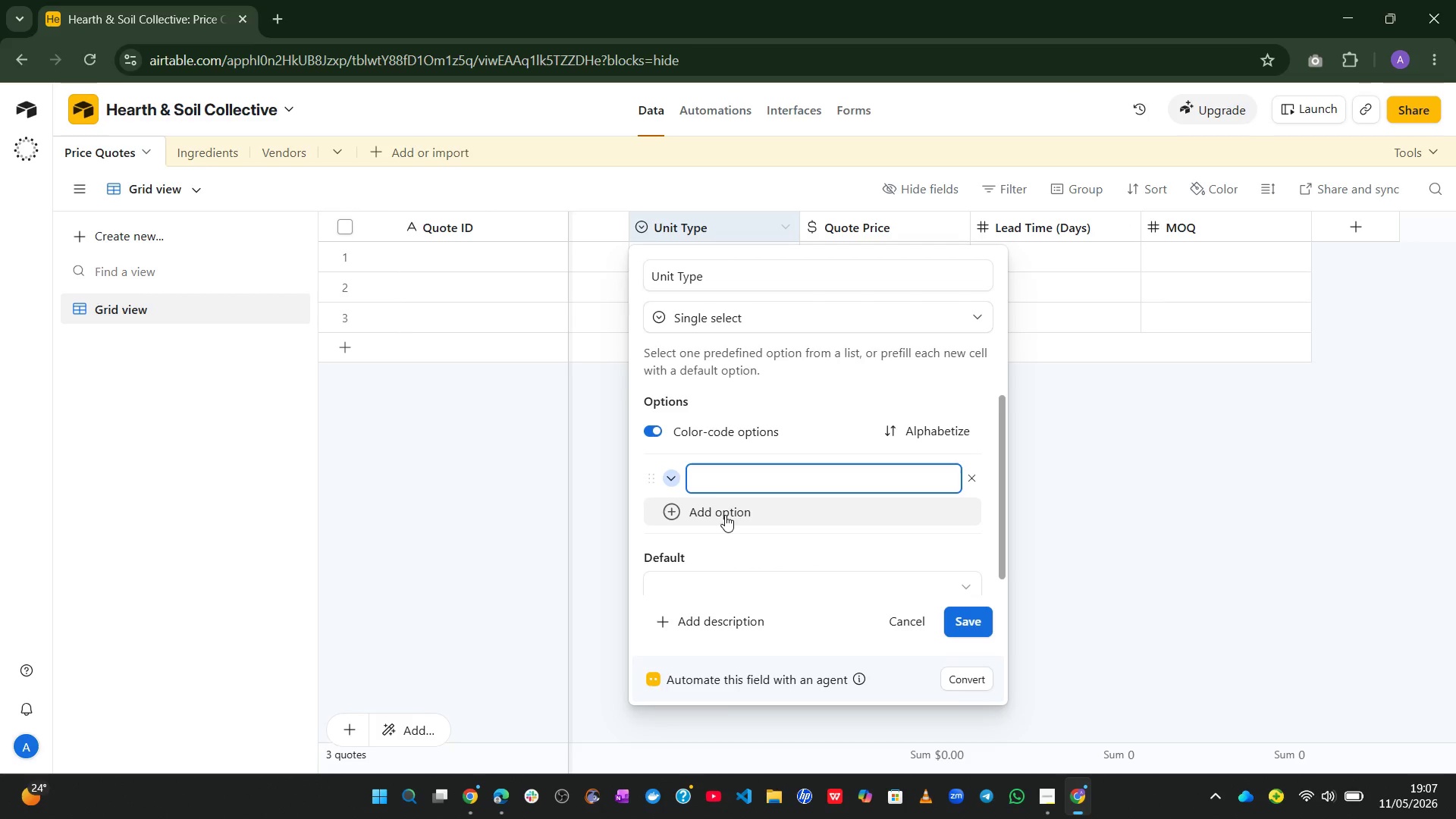 
type(lb)
 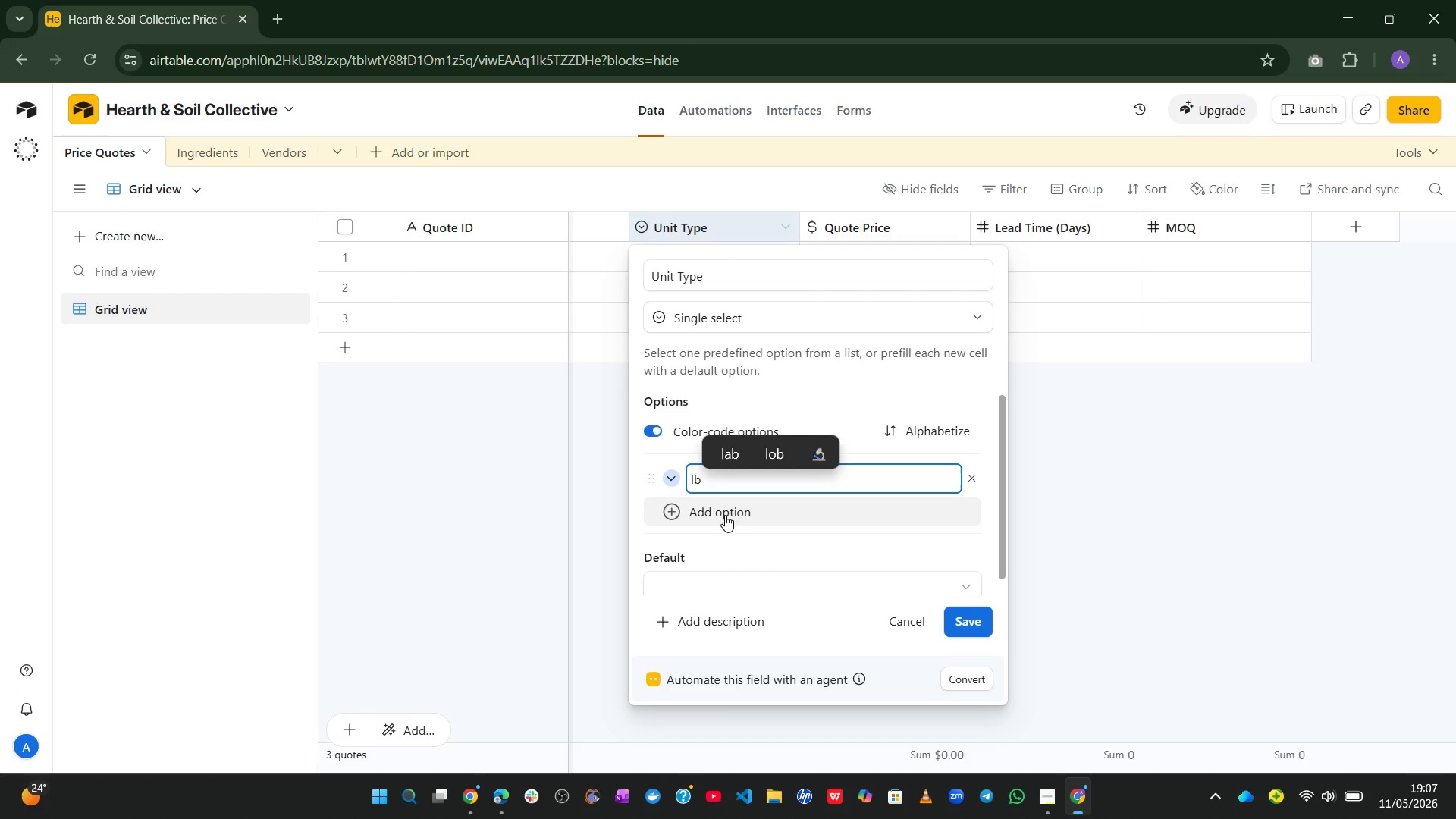 
key(Enter)
 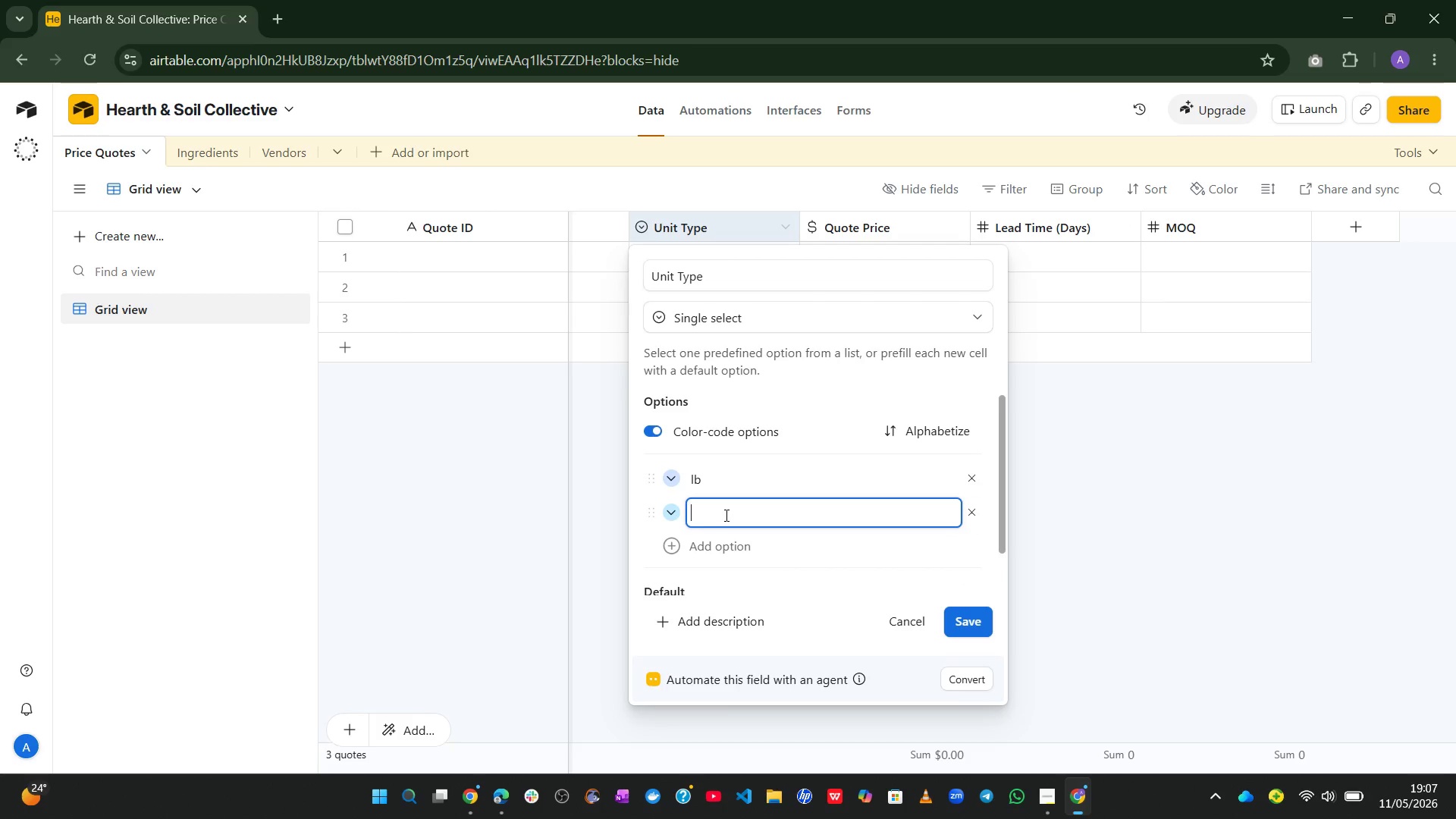 
type(oz)
 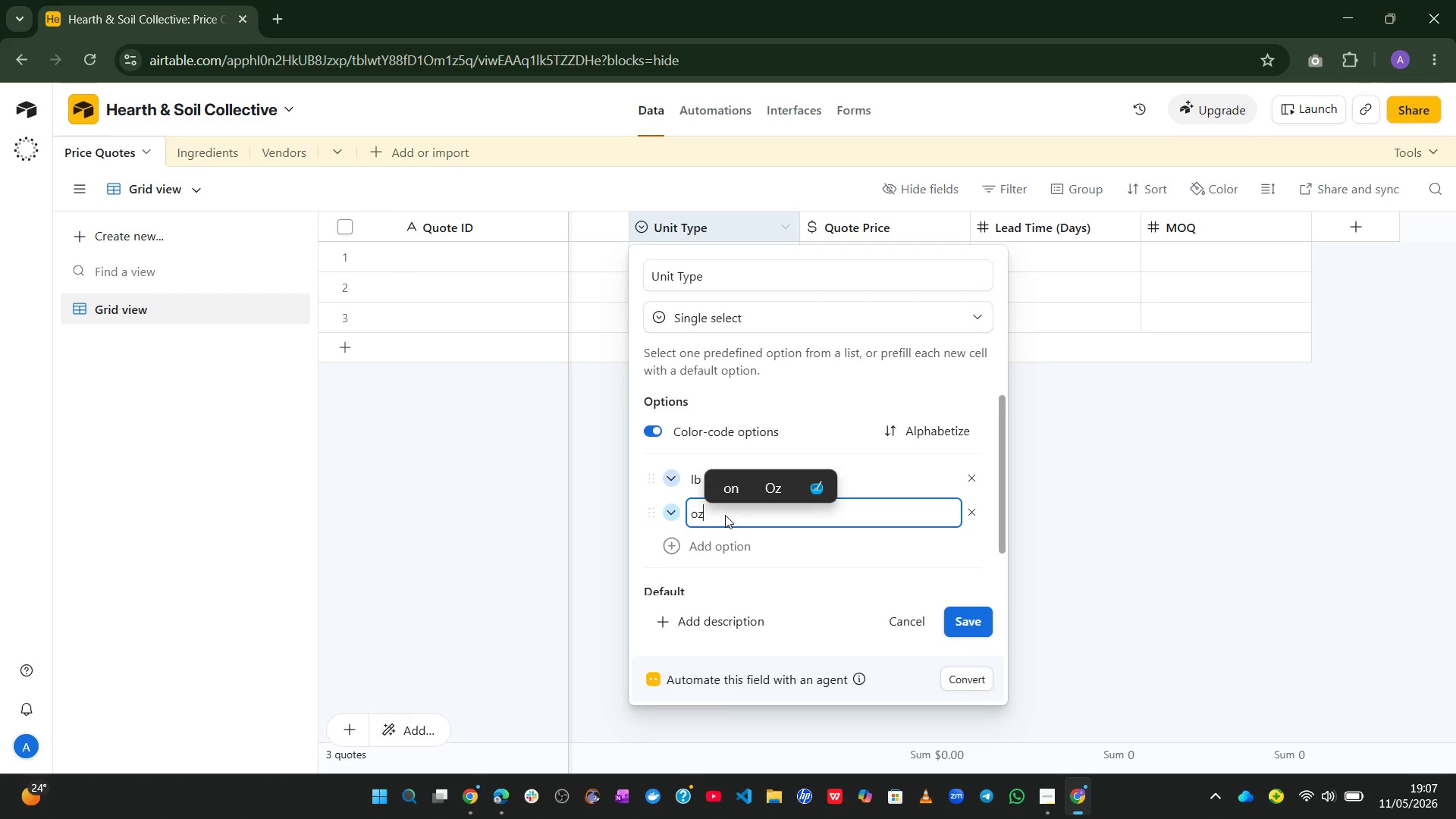 
key(Enter)
 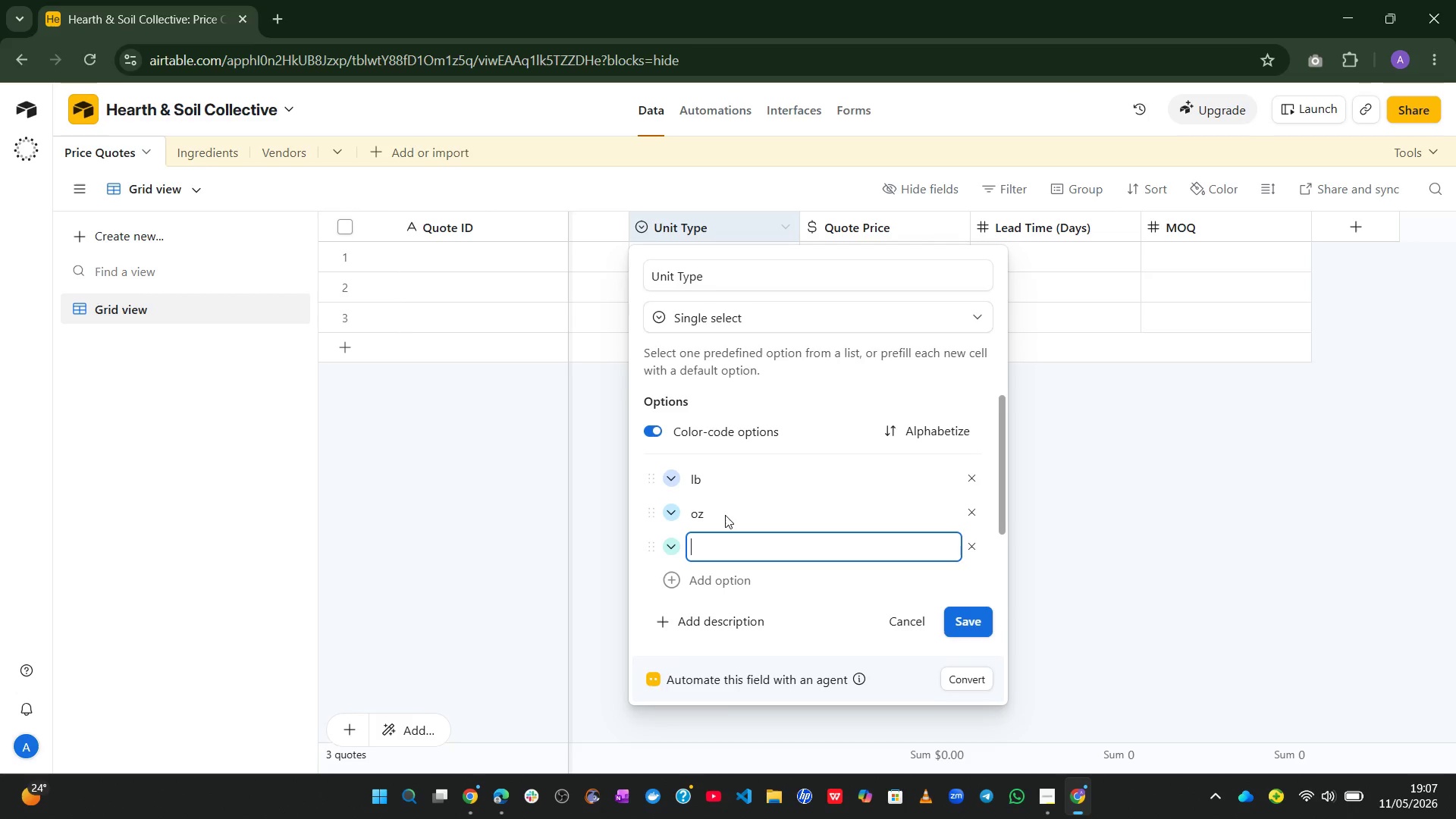 
wait(6.95)
 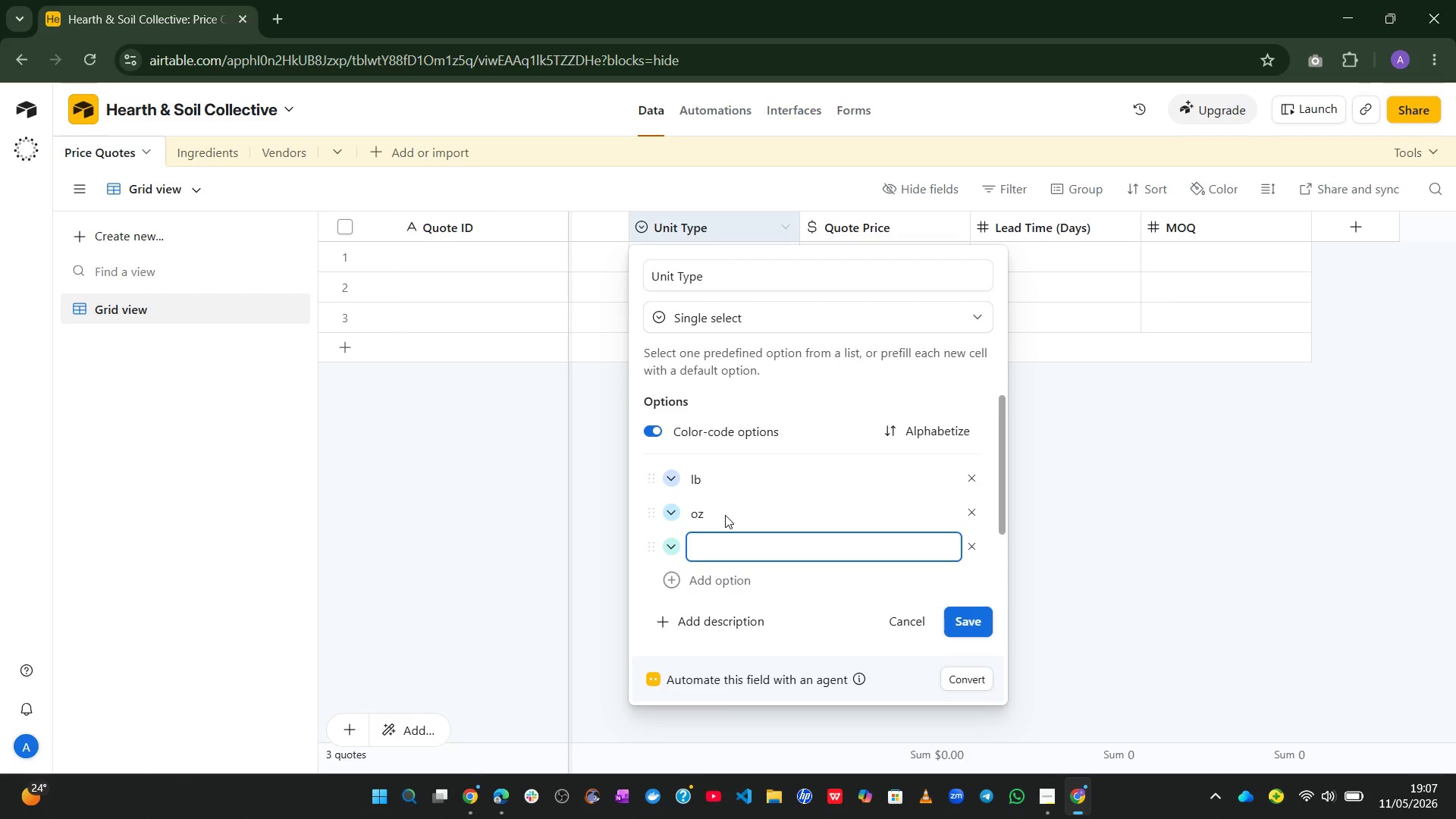 
type(case)
 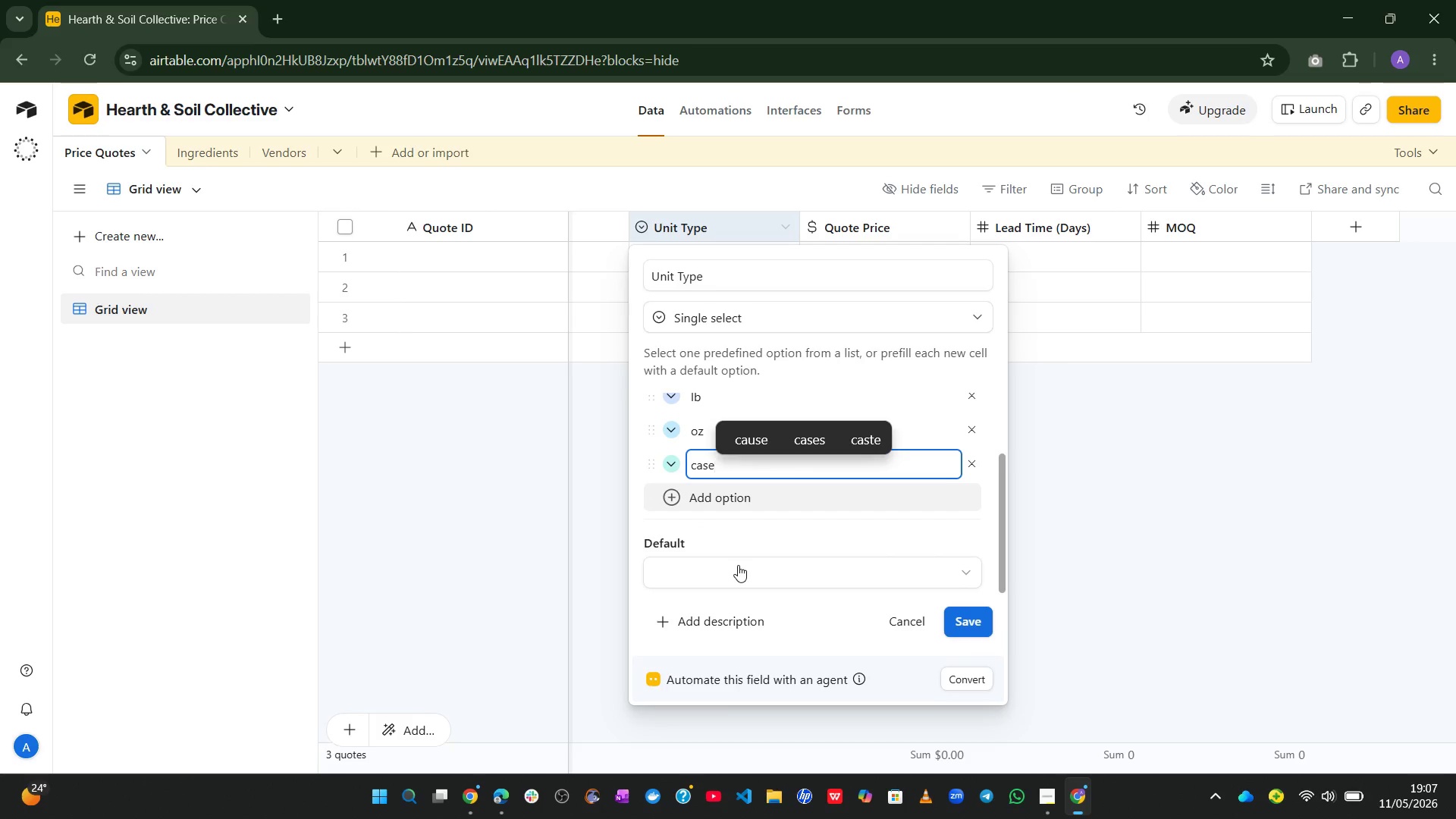 
wait(6.39)
 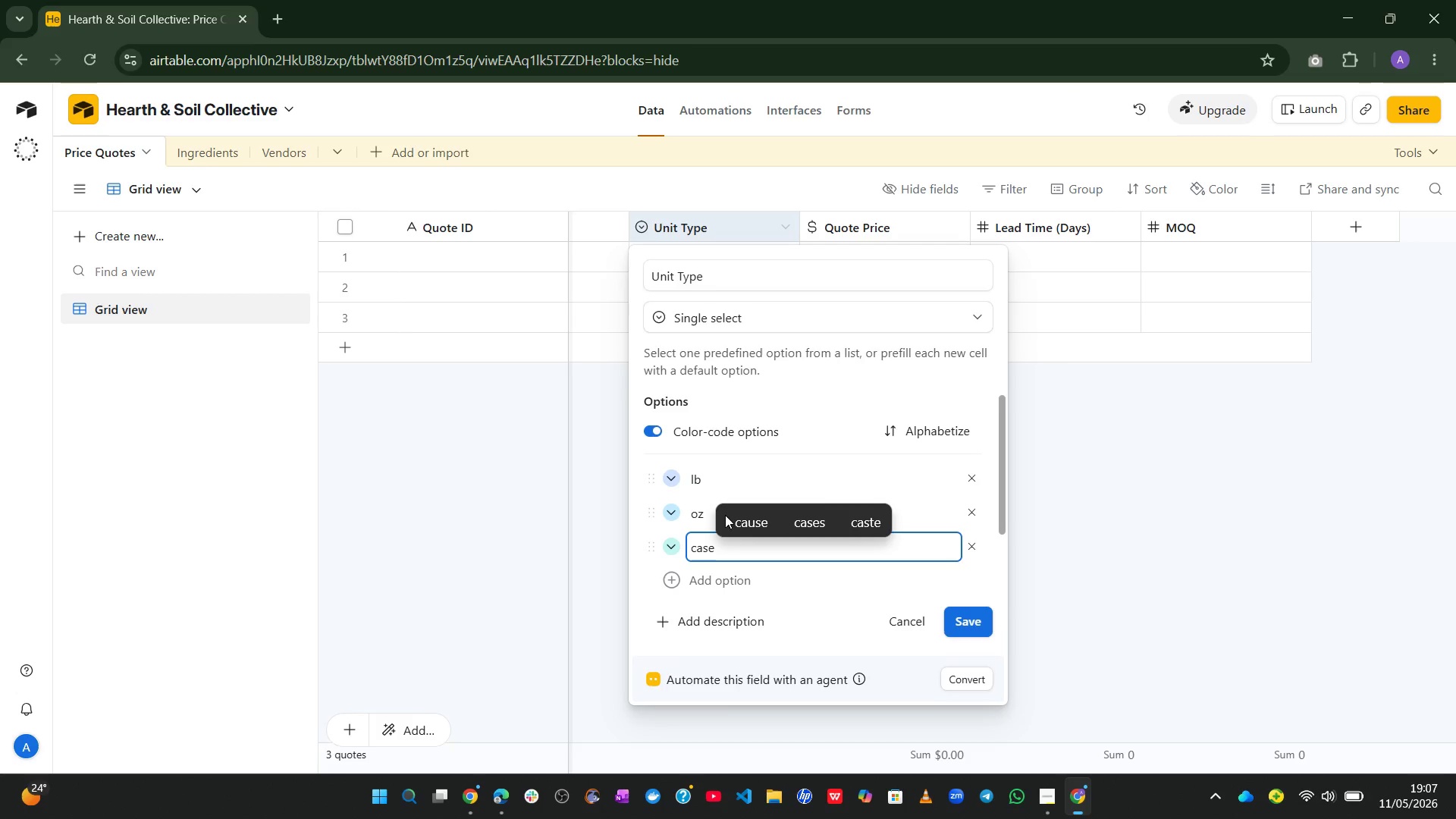 
left_click([961, 629])
 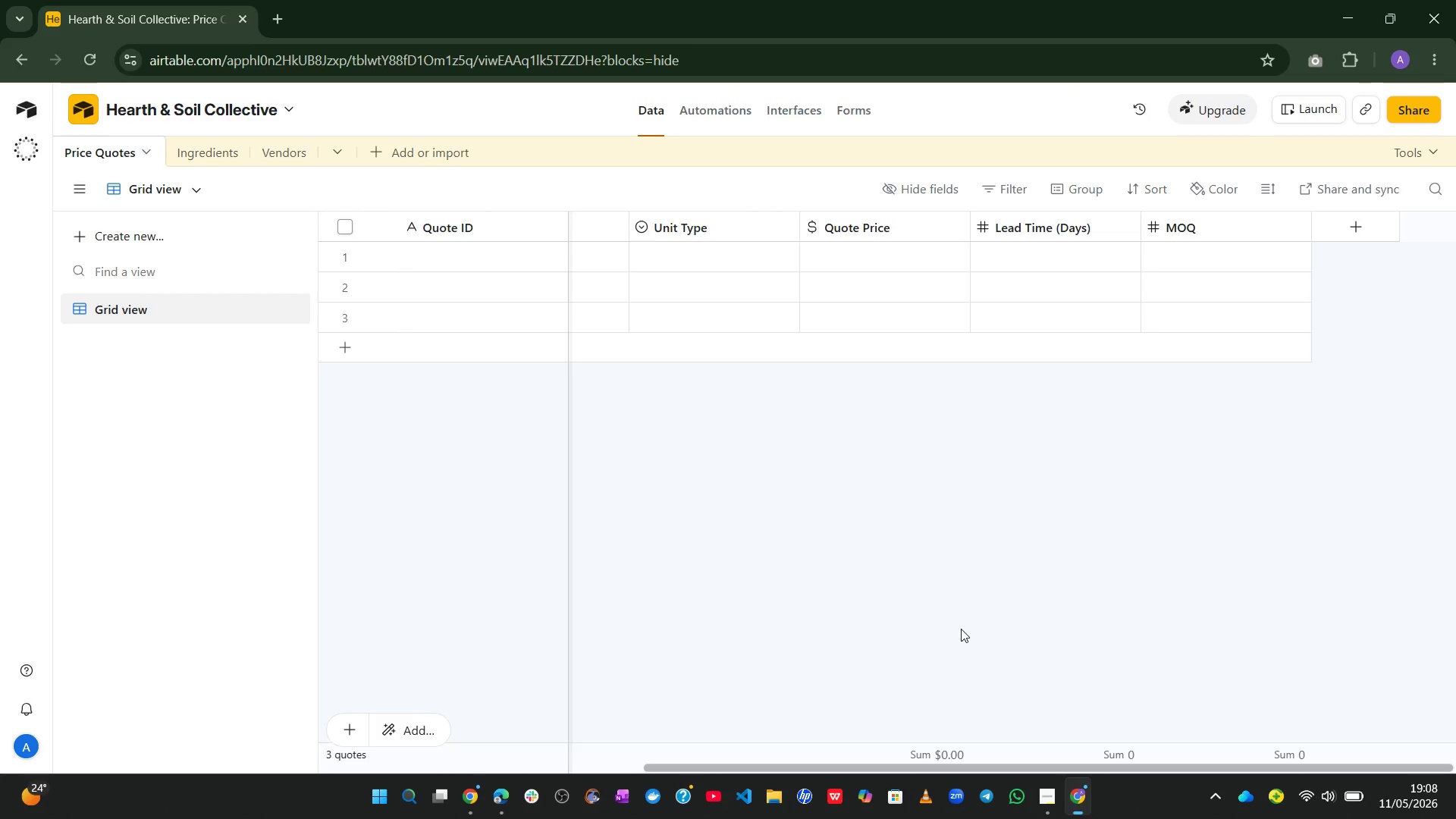 
wait(50.94)
 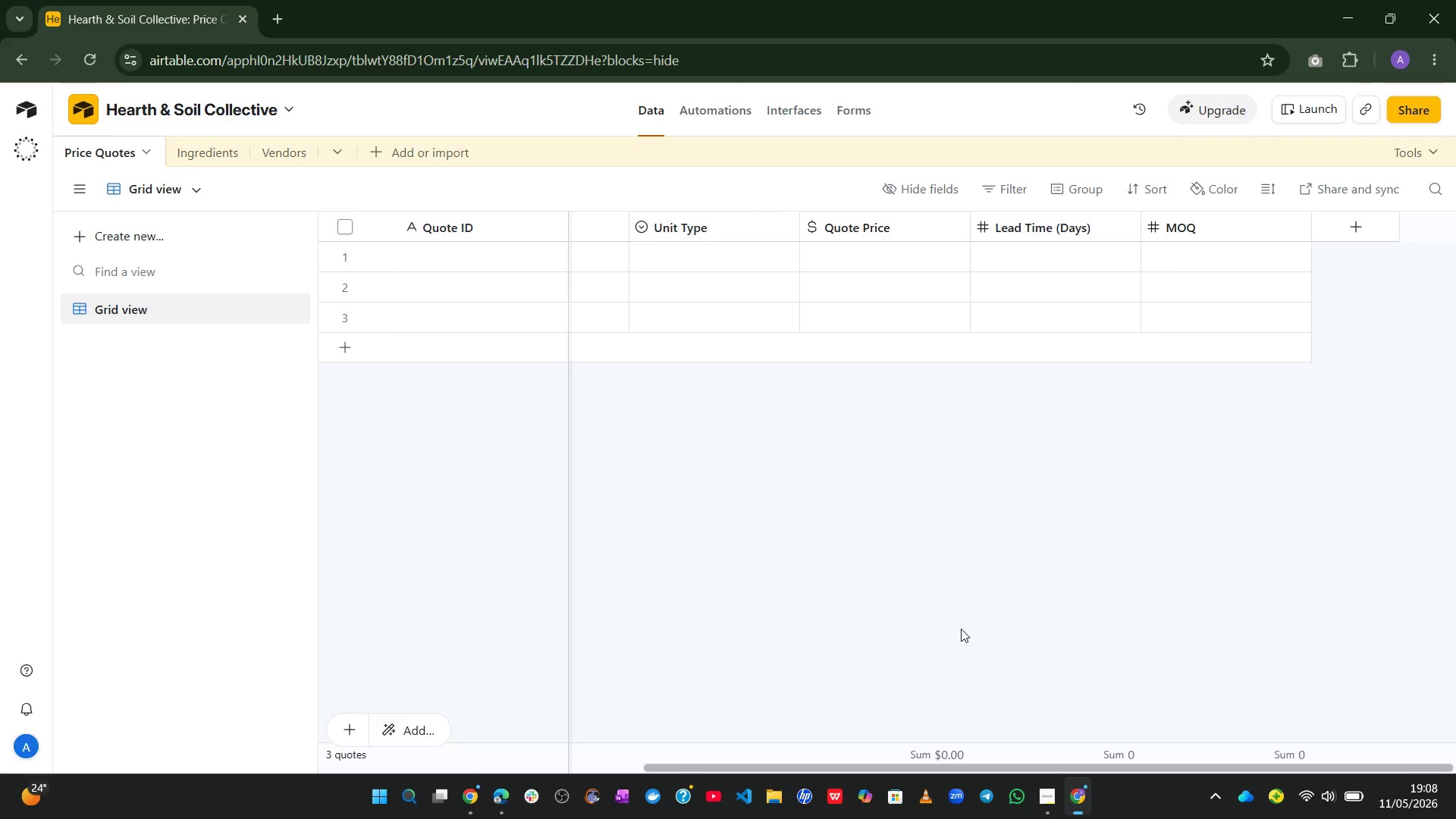 
left_click([395, 158])
 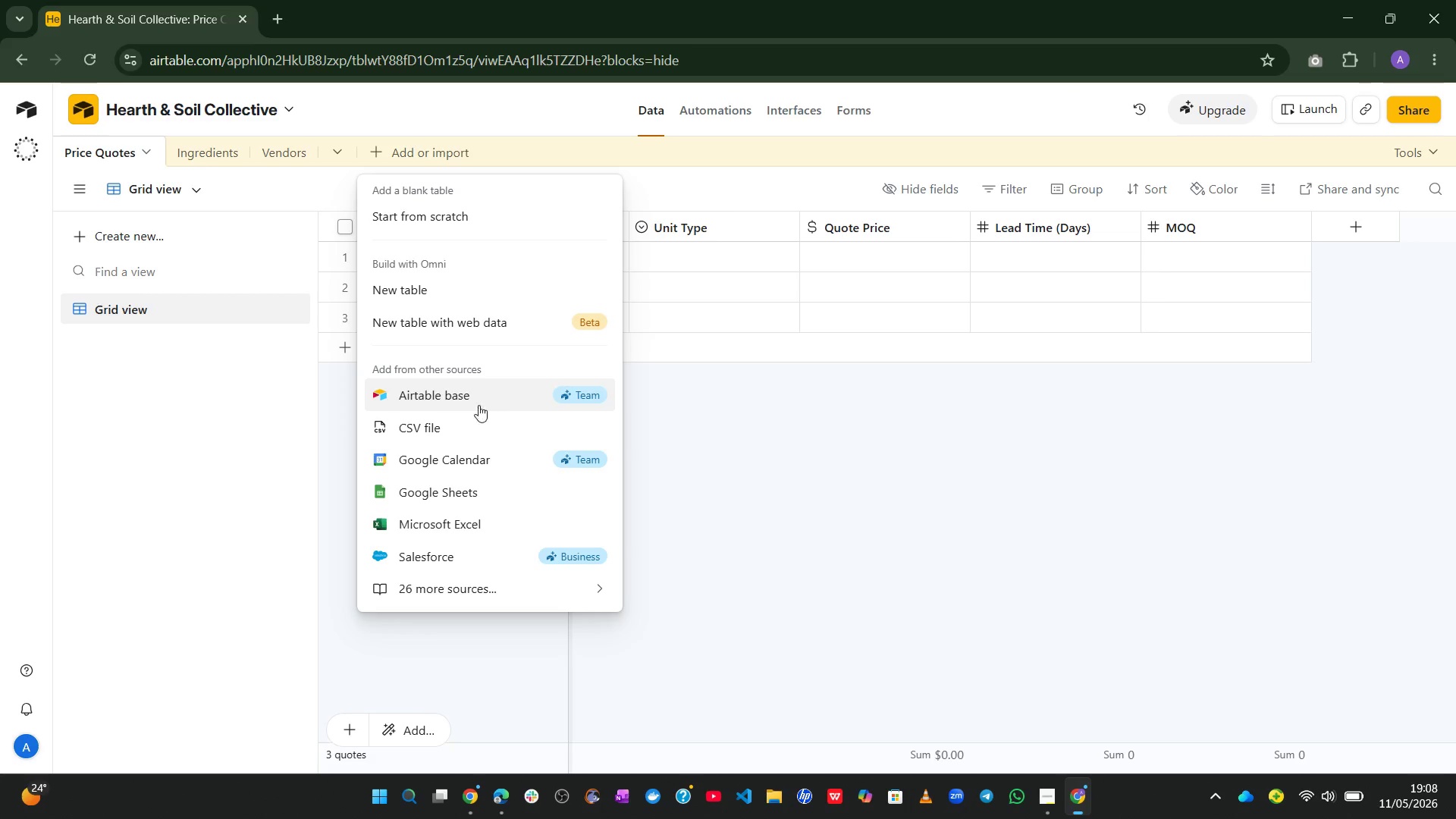 
left_click([469, 418])
 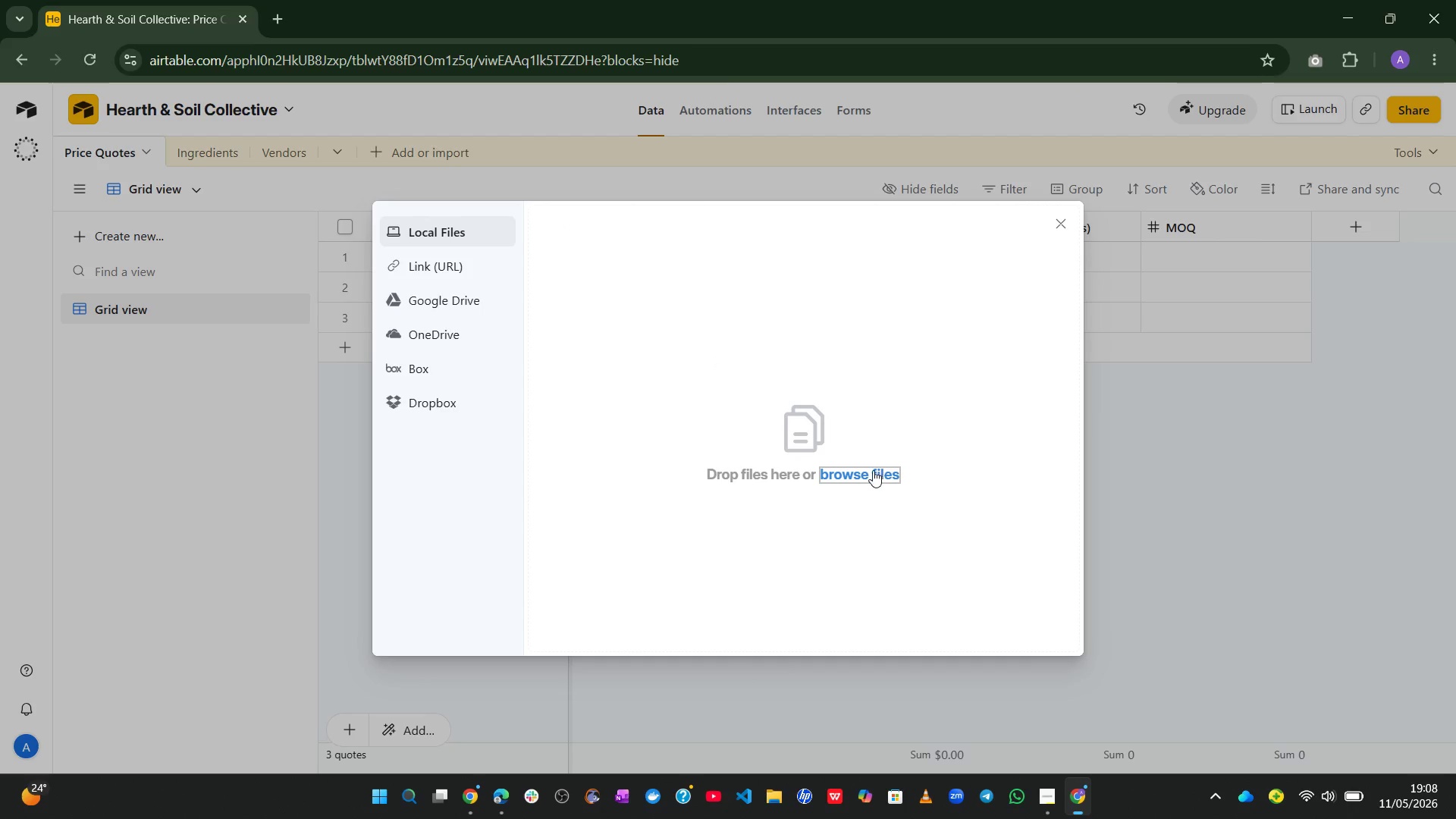 
left_click([864, 470])
 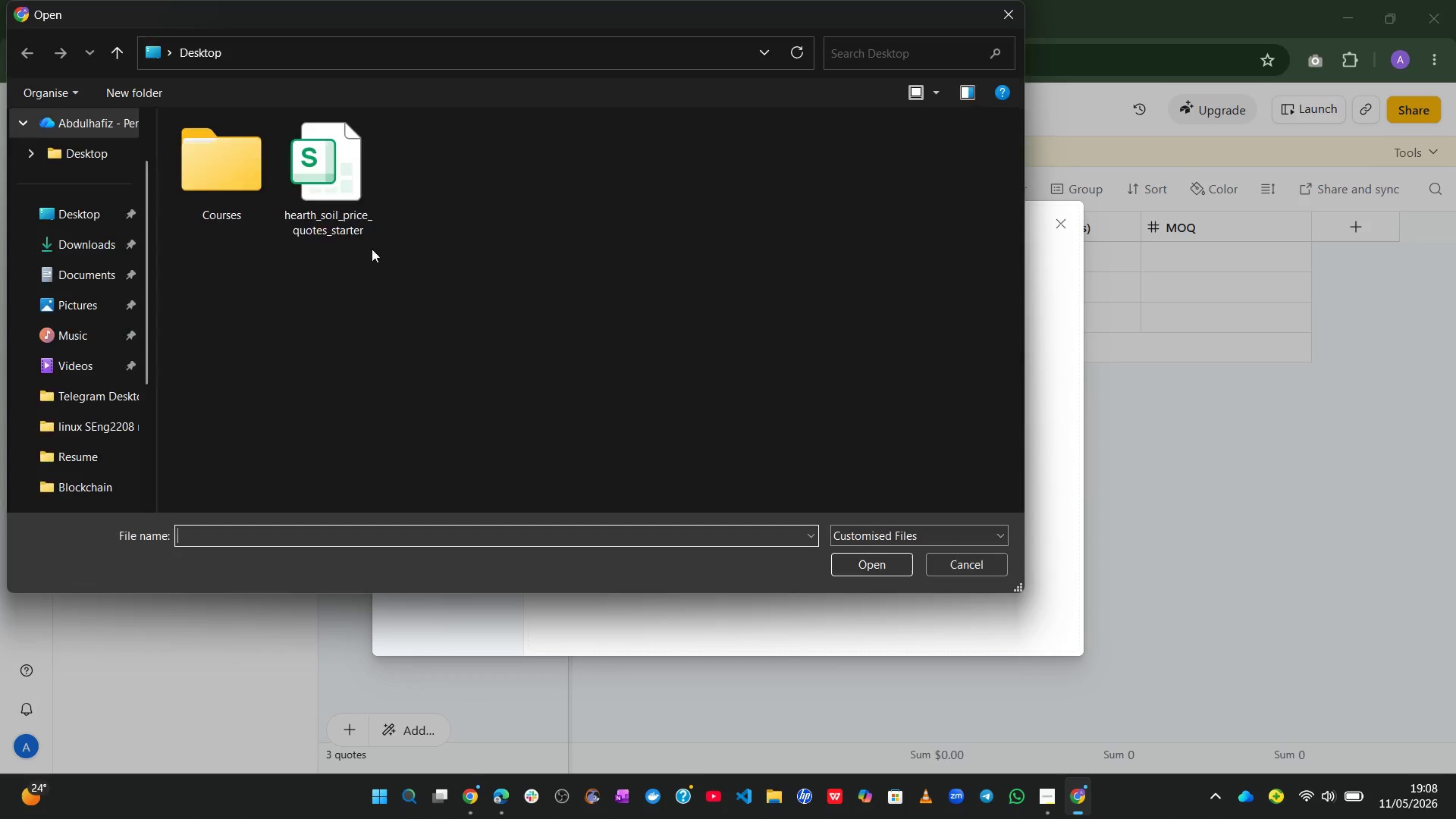 
left_click([366, 165])
 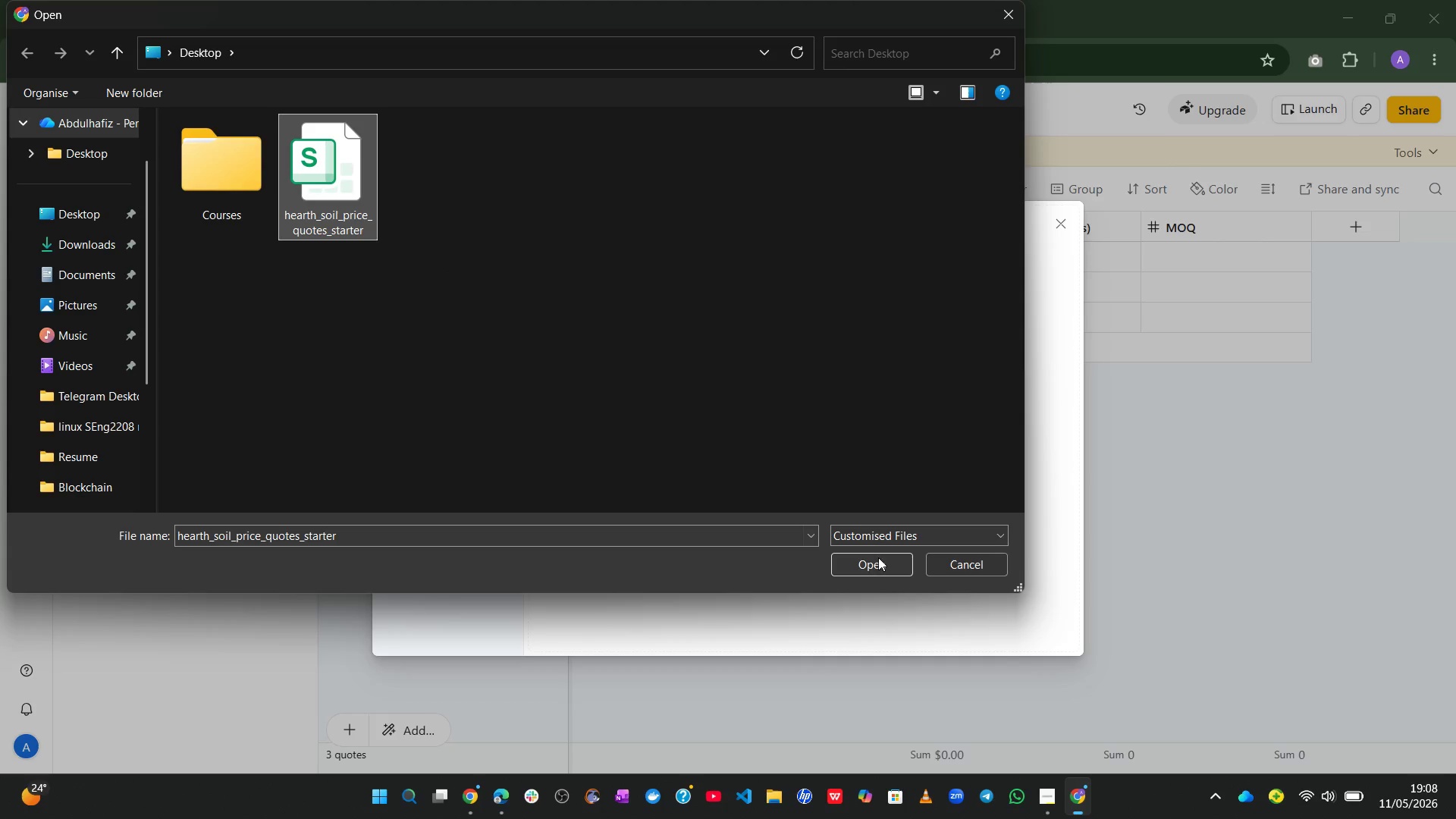 
left_click([880, 563])
 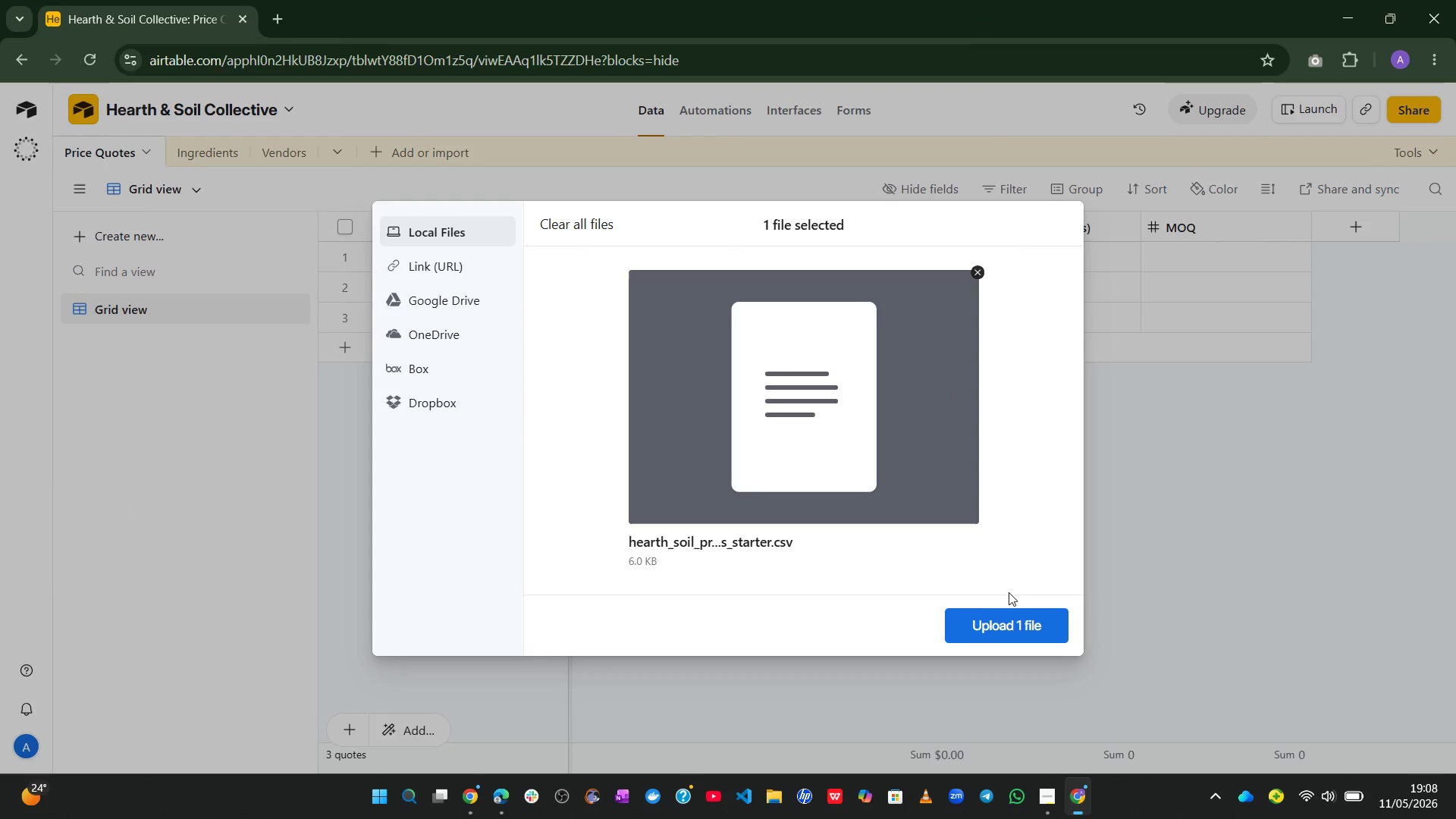 
left_click([1014, 621])
 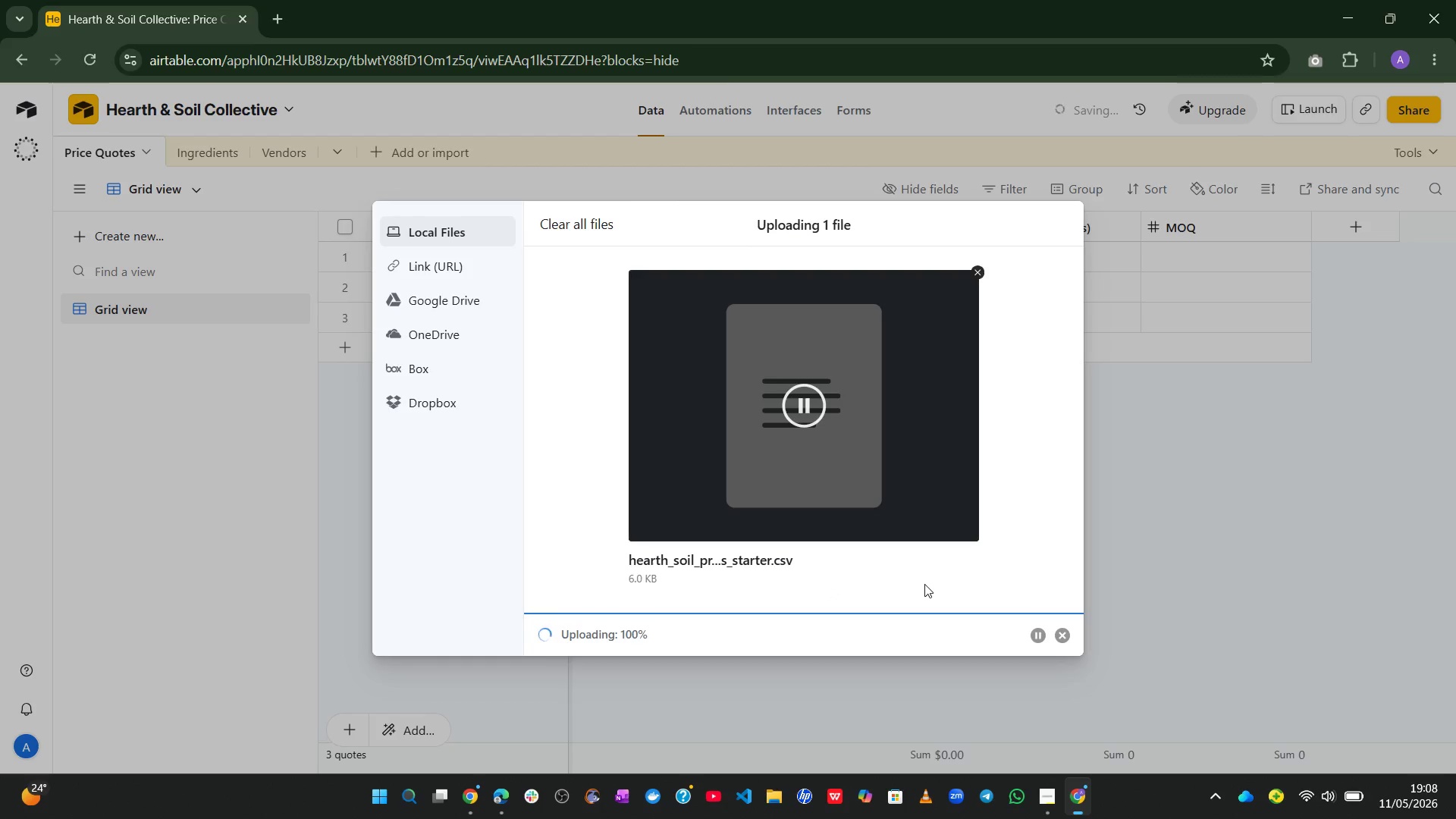 
wait(7.08)
 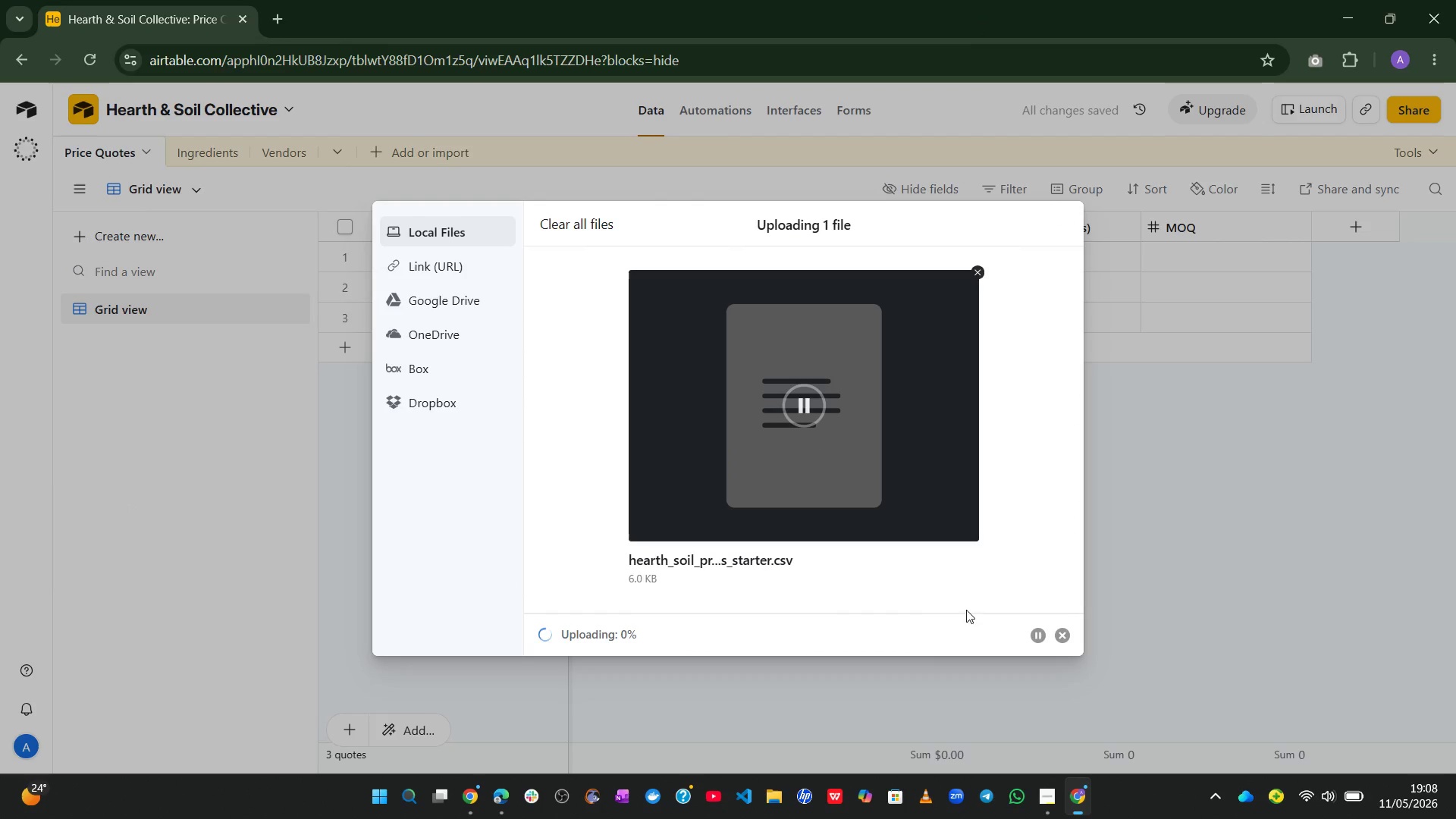 
left_click([889, 488])
 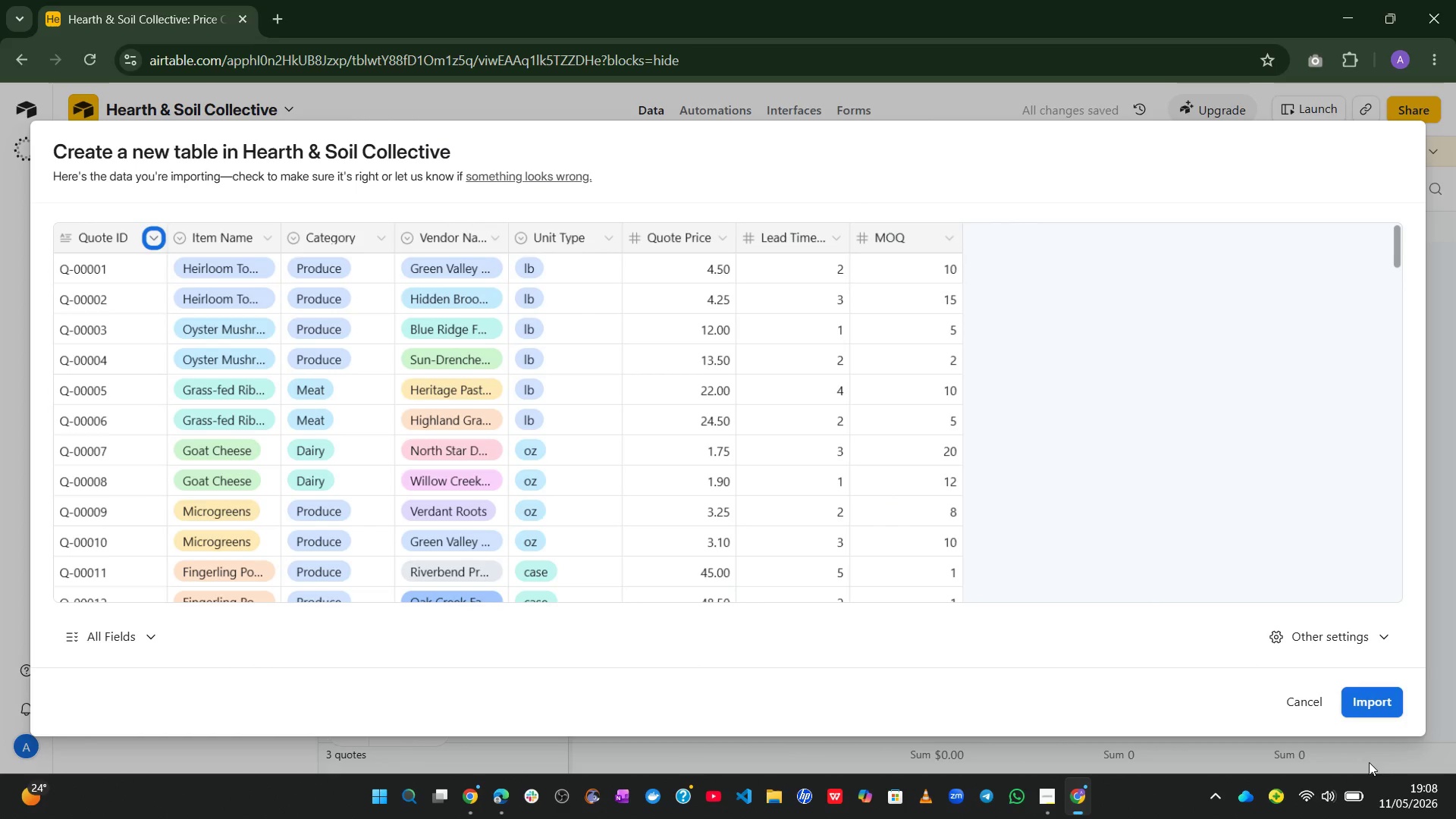 
left_click([1351, 689])
 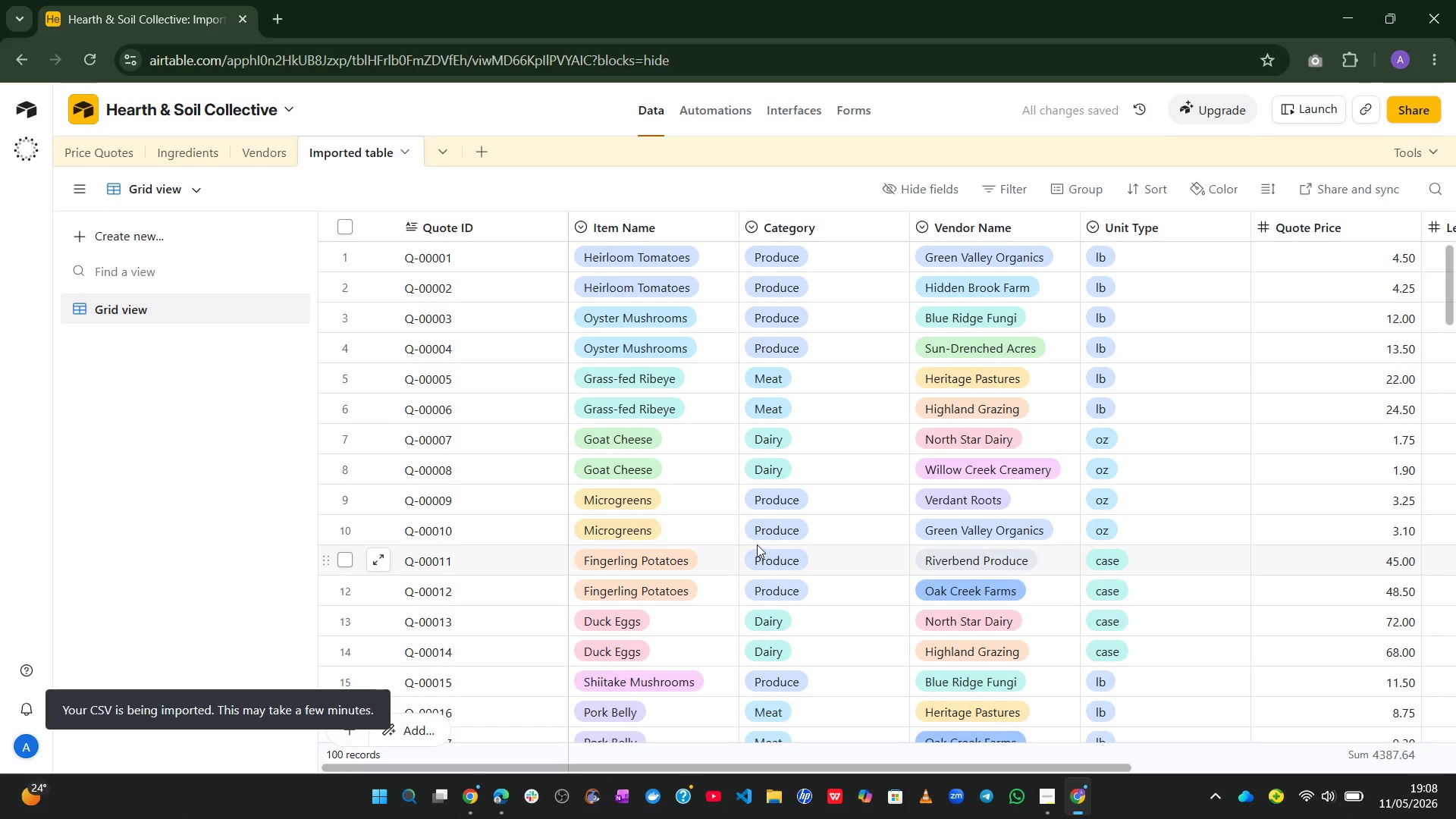 
wait(8.44)
 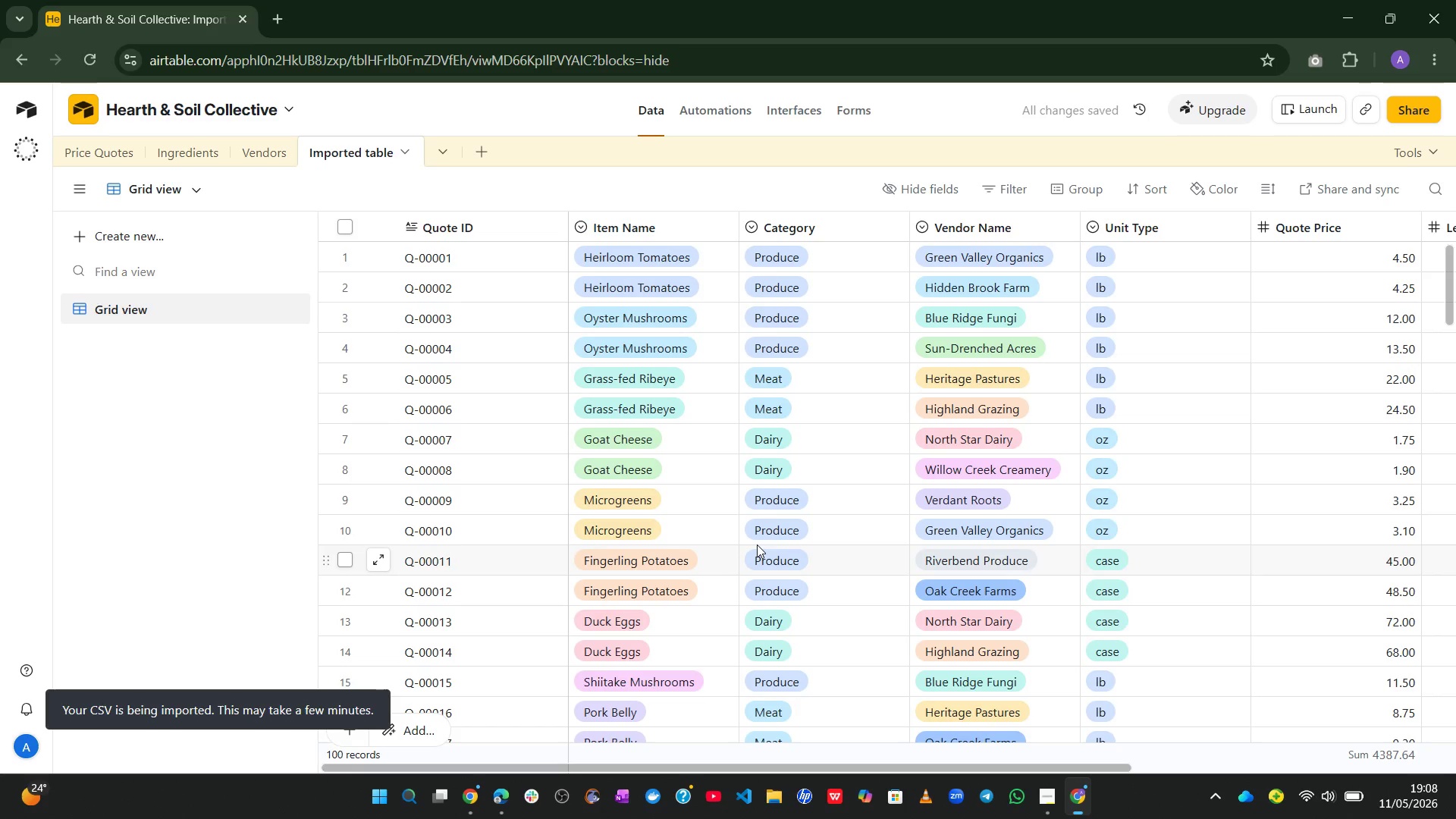 
left_click([93, 141])
 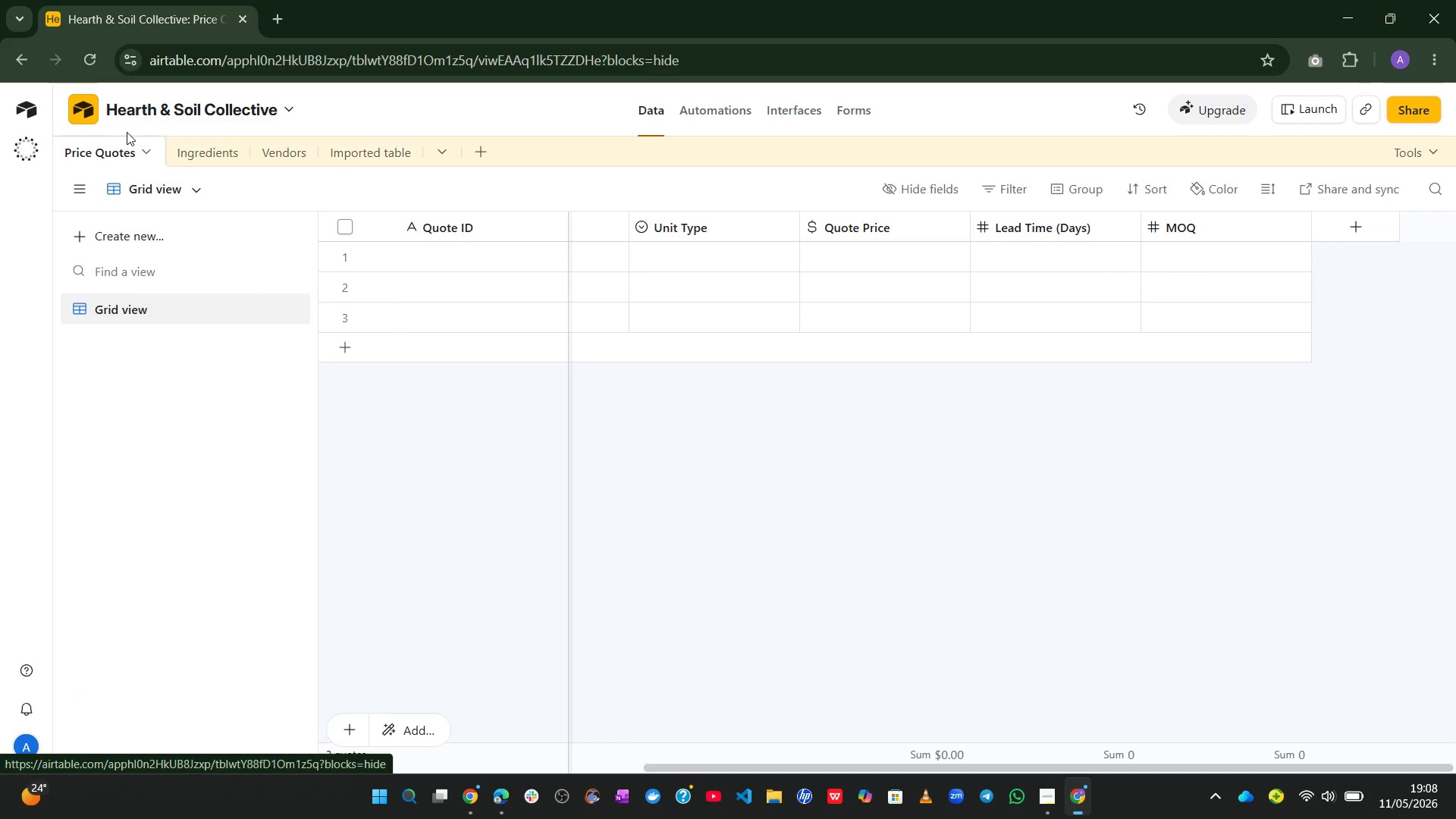 
right_click([116, 151])
 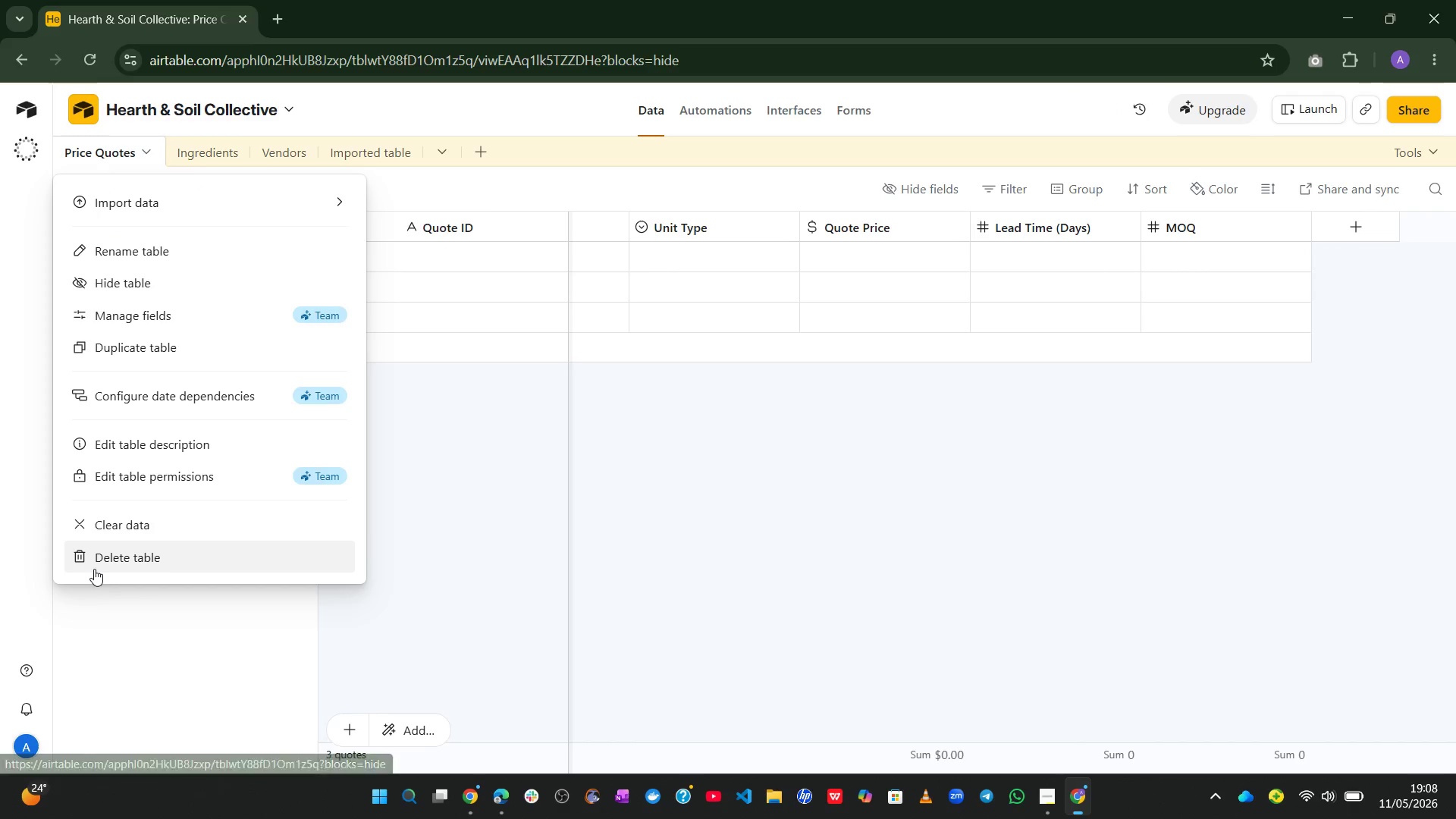 
left_click([94, 569])
 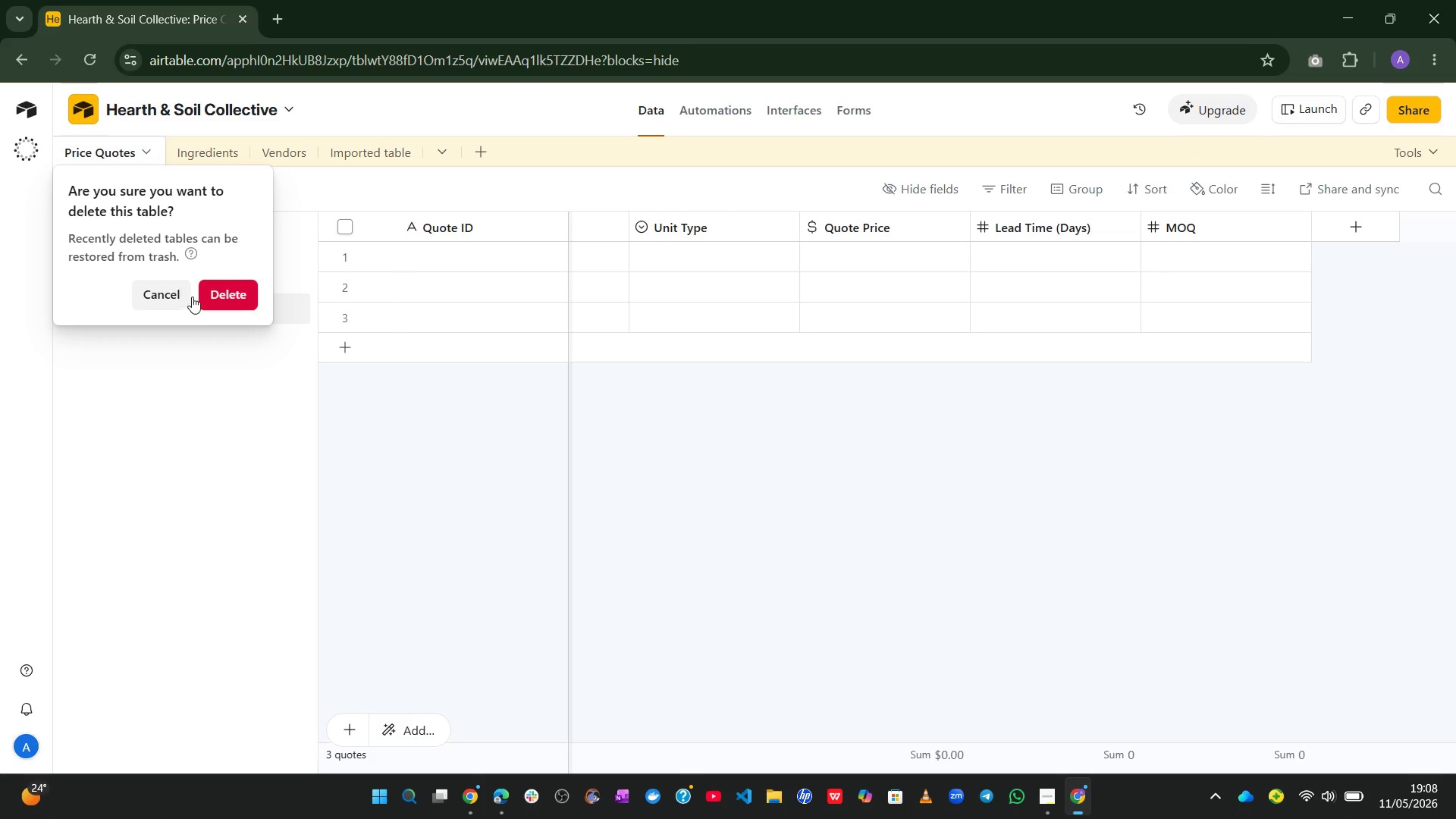 
left_click([233, 290])
 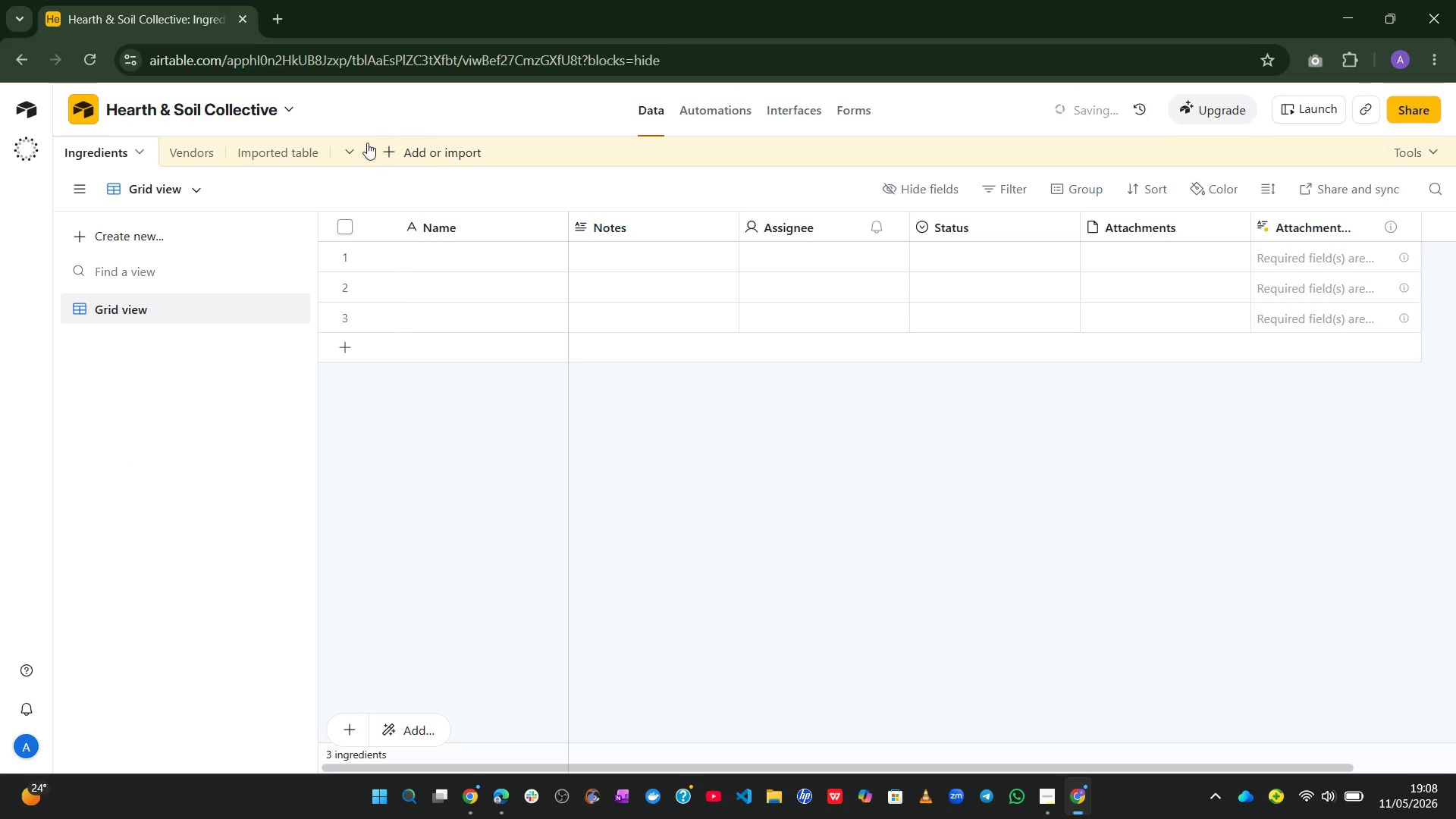 
left_click([287, 147])
 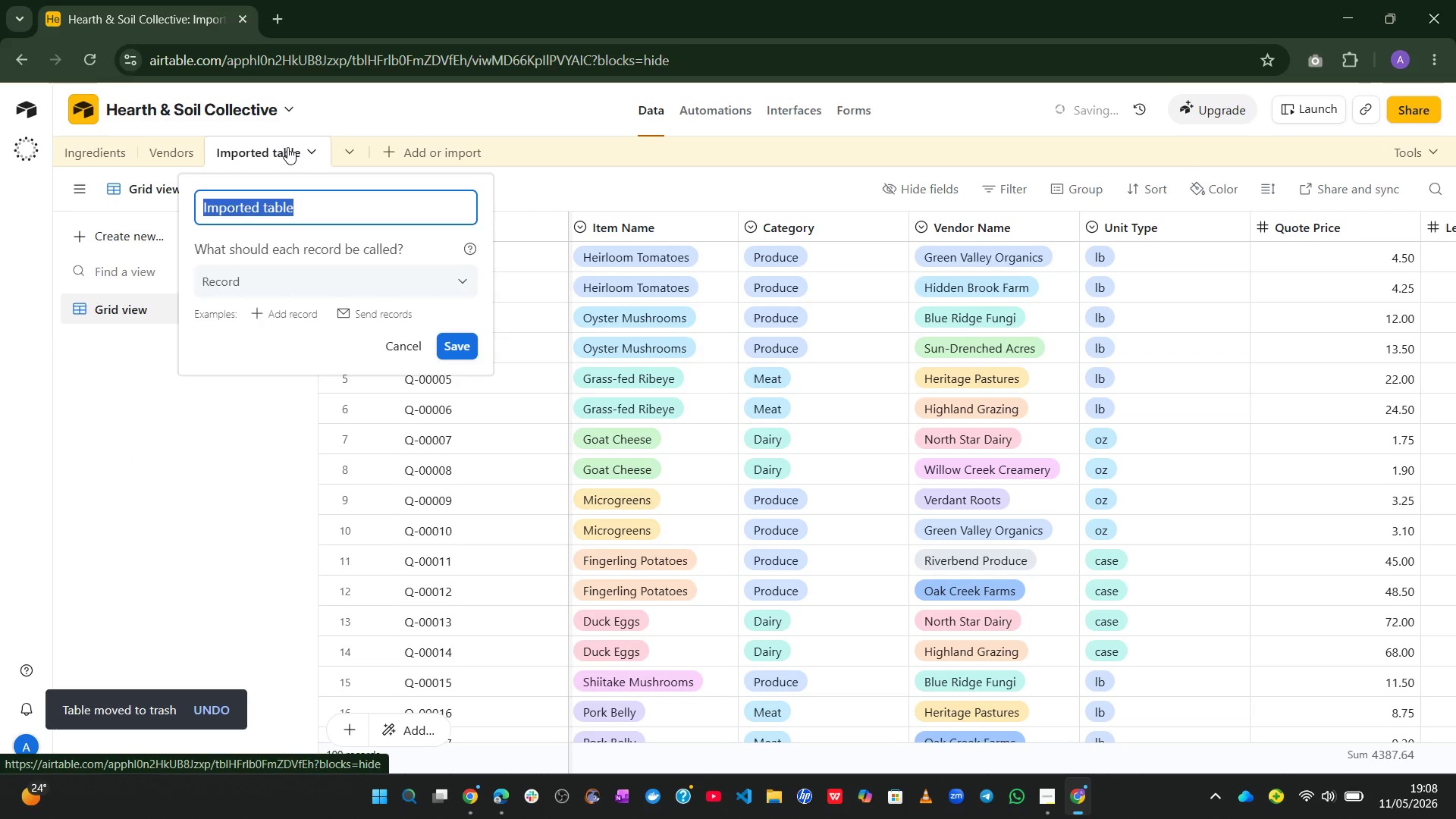 
left_click([287, 147])
 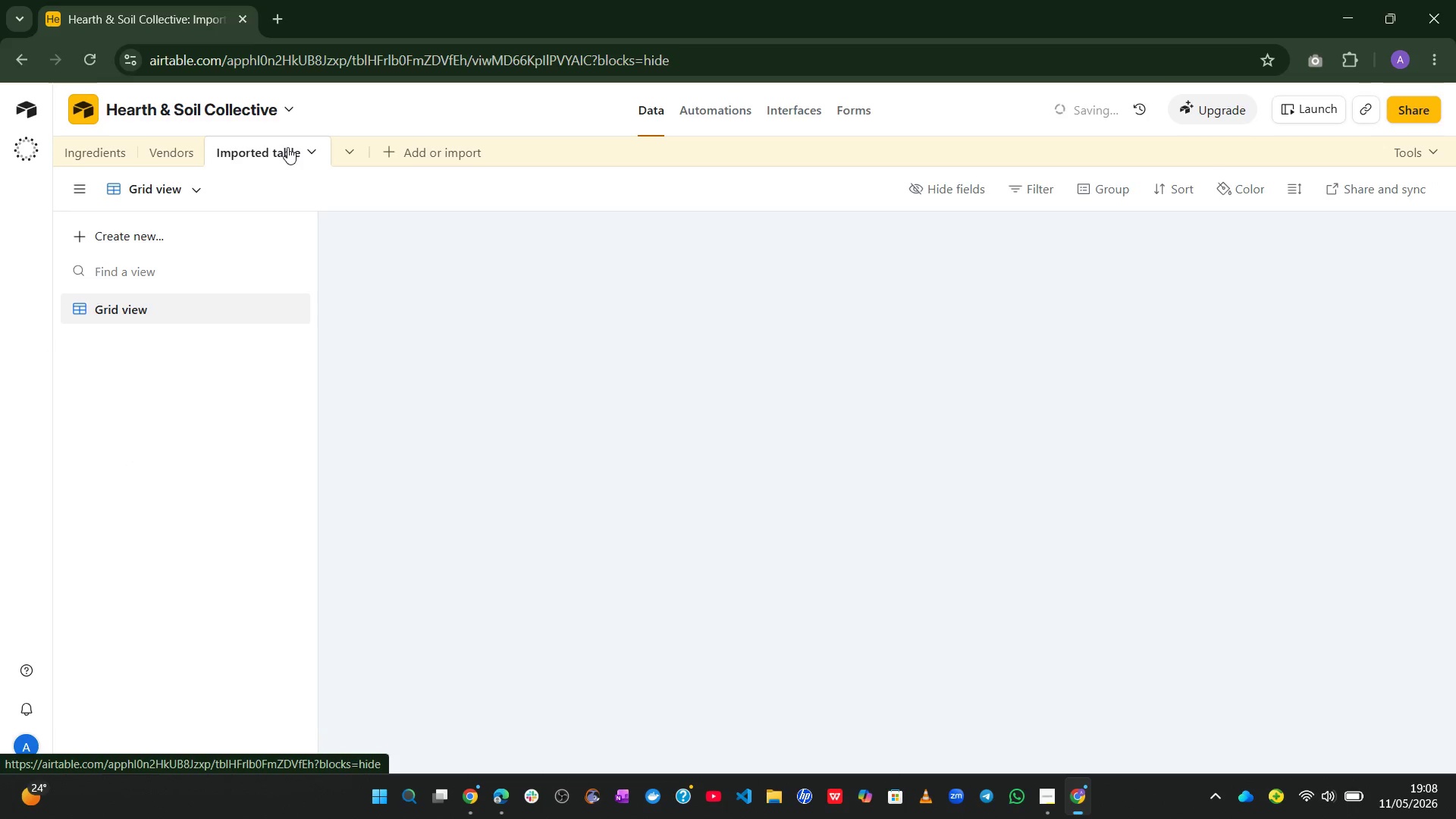 
type(Price Quotes)
 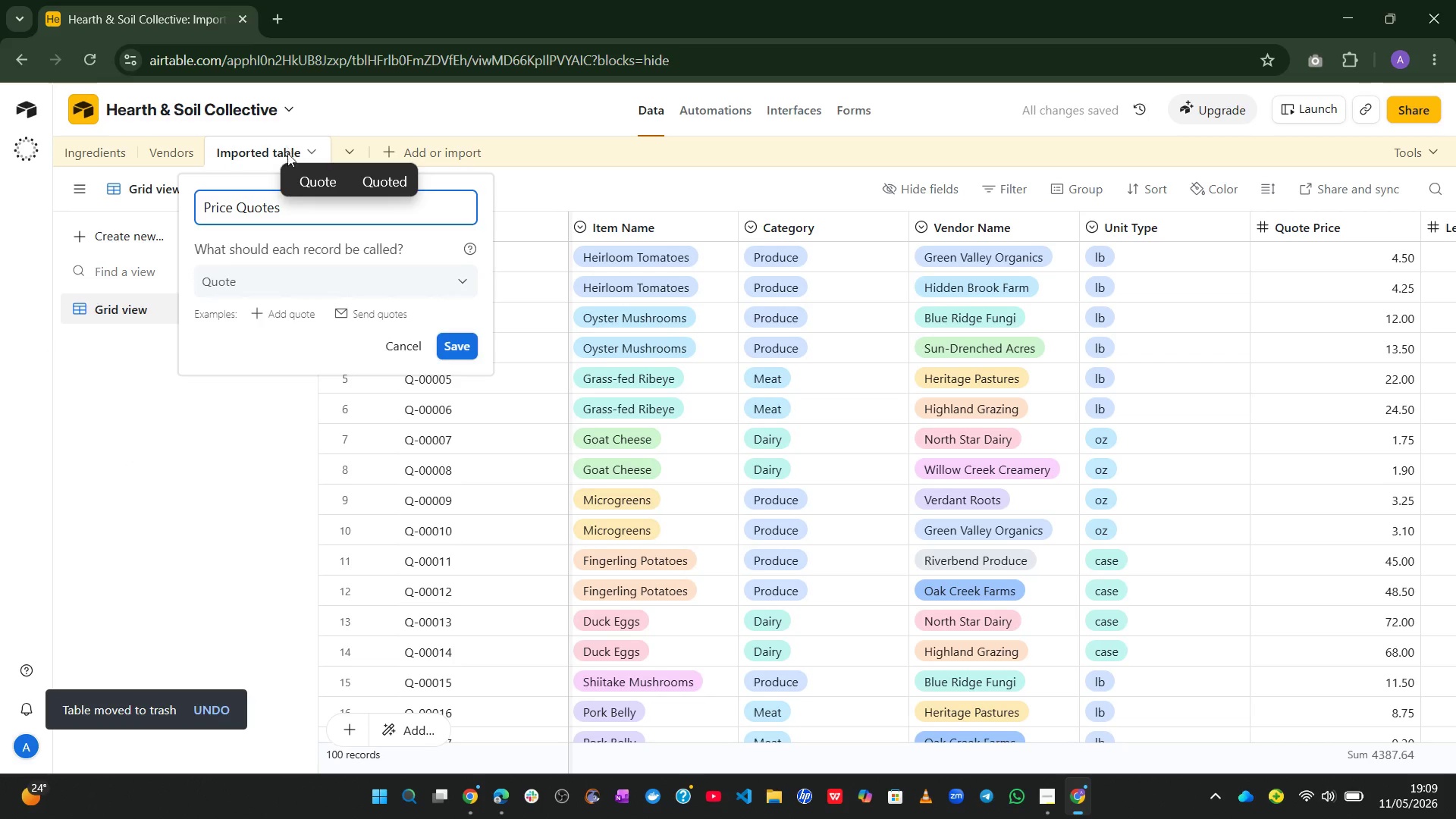 
left_click([451, 347])
 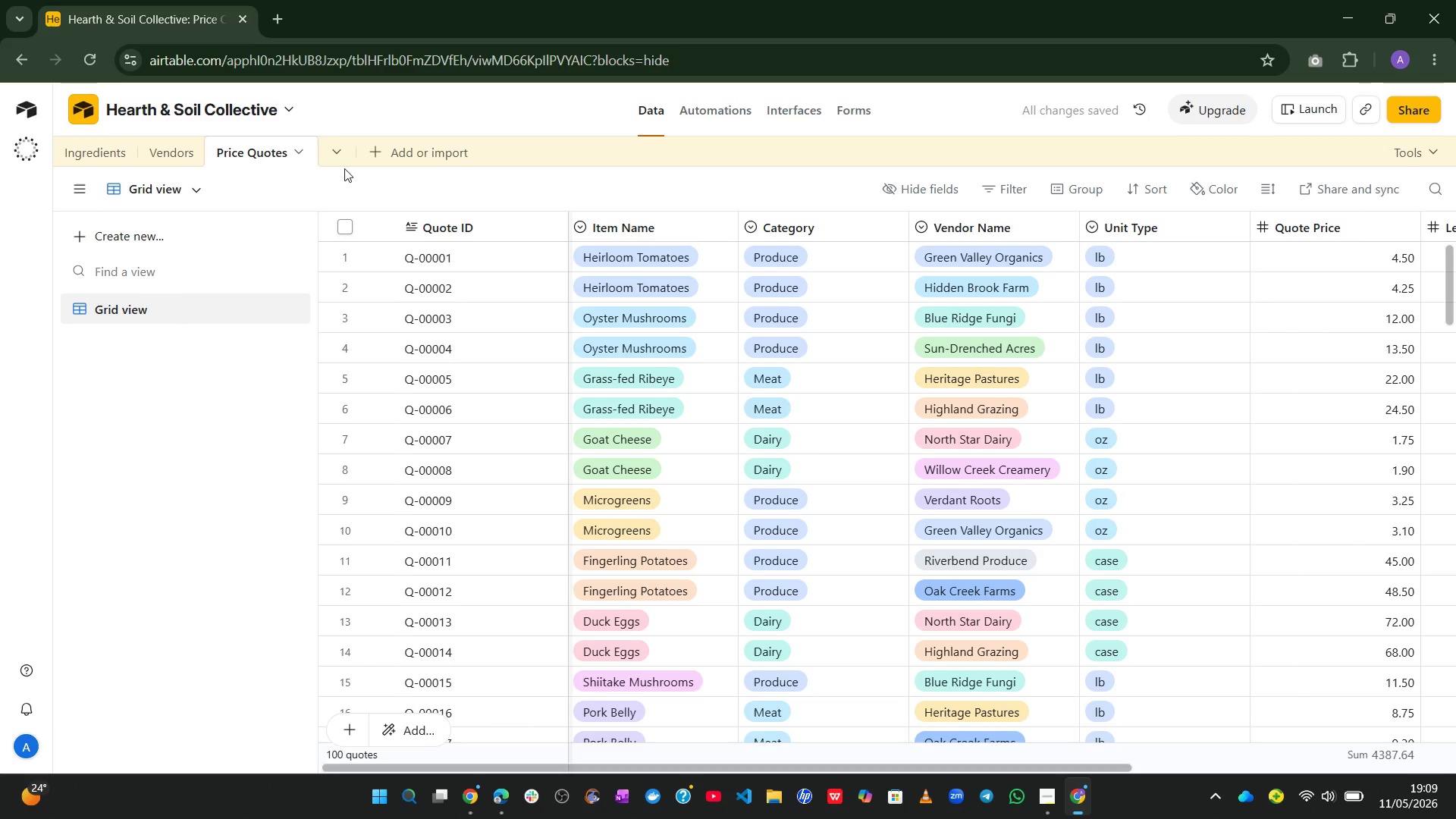 
left_click([250, 138])
 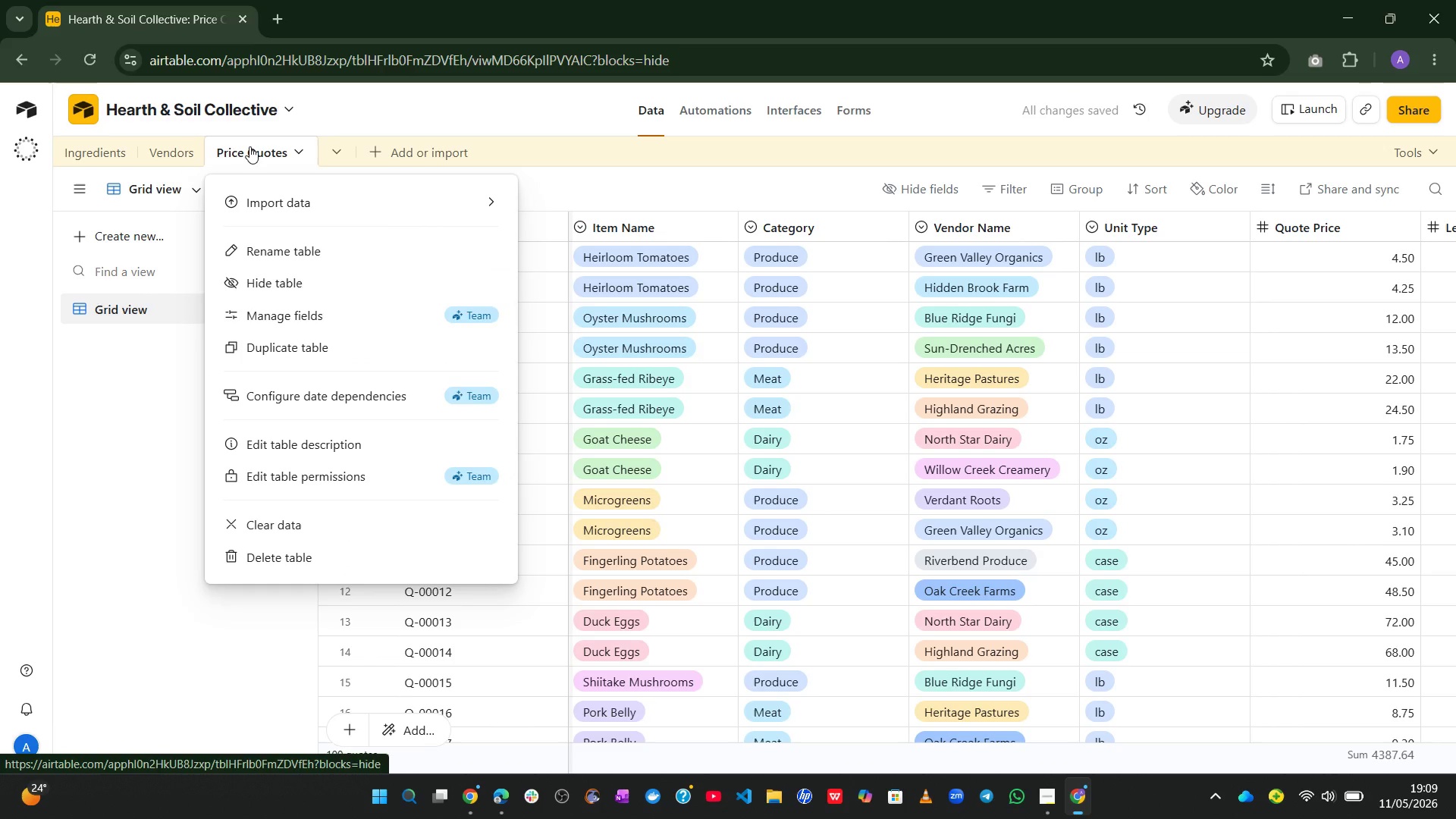 
left_click_drag(start_coordinate=[249, 146], to_coordinate=[55, 144])
 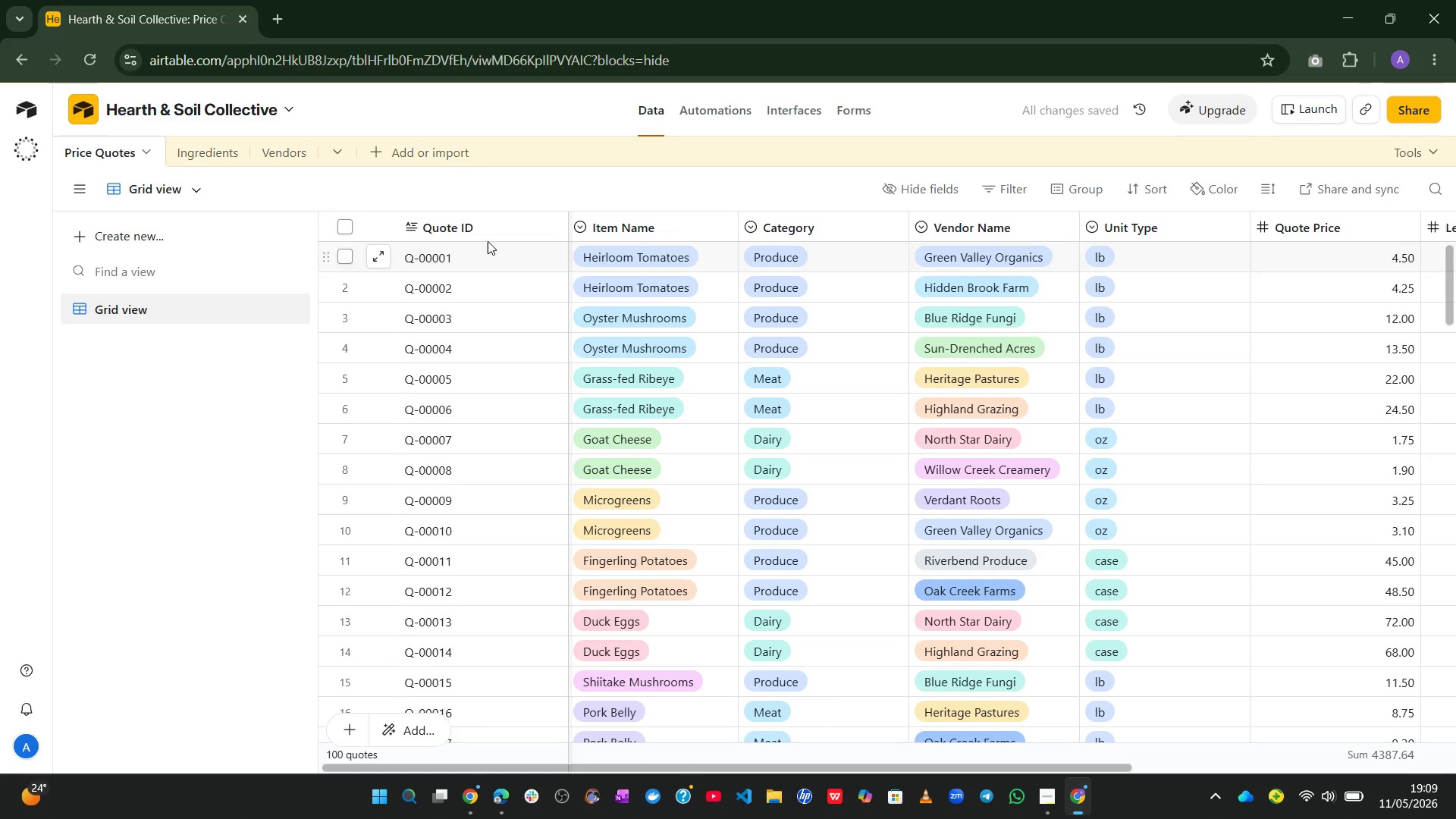 
double_click([478, 226])
 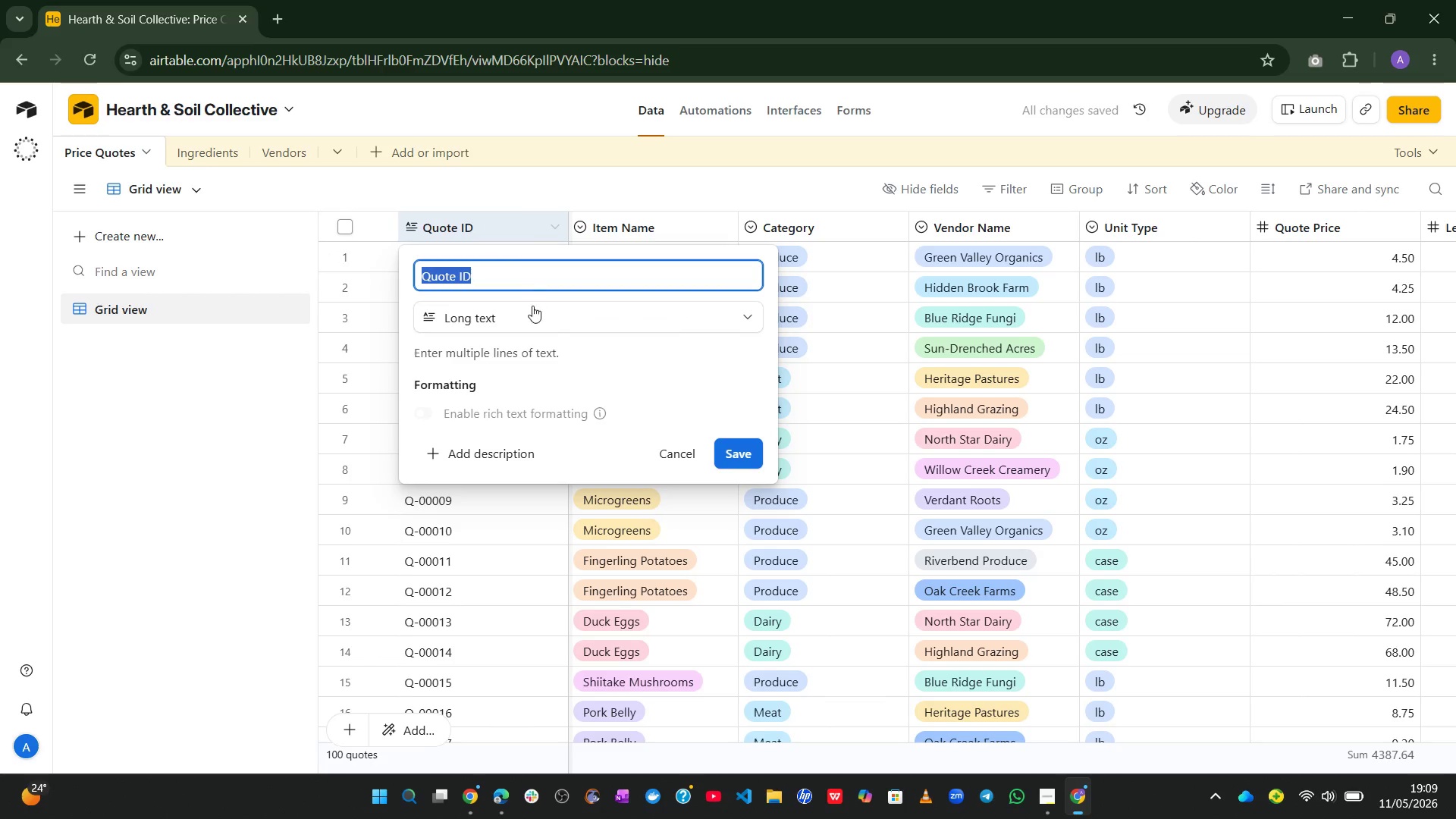 
left_click([533, 312])
 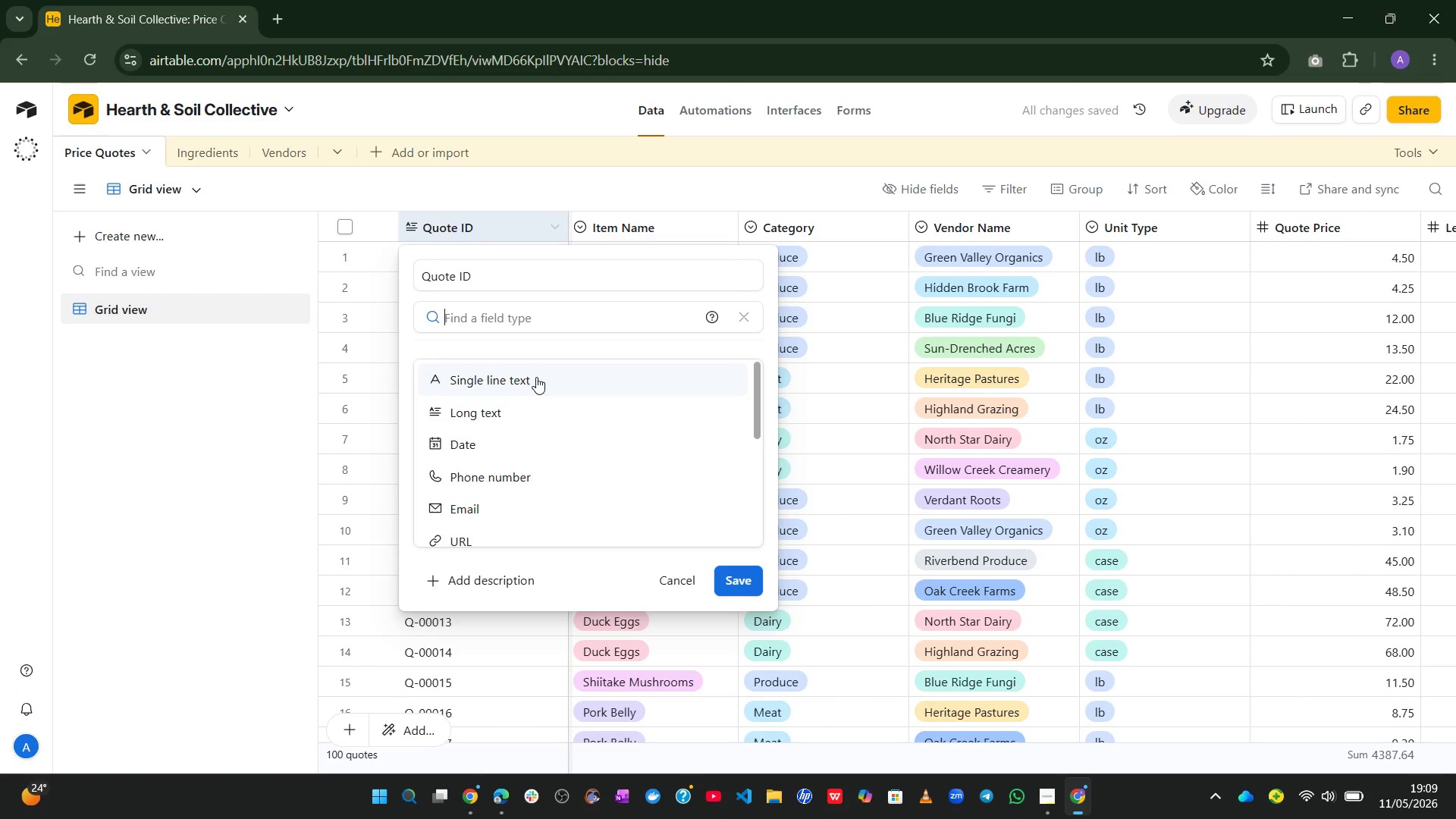 
left_click([538, 378])
 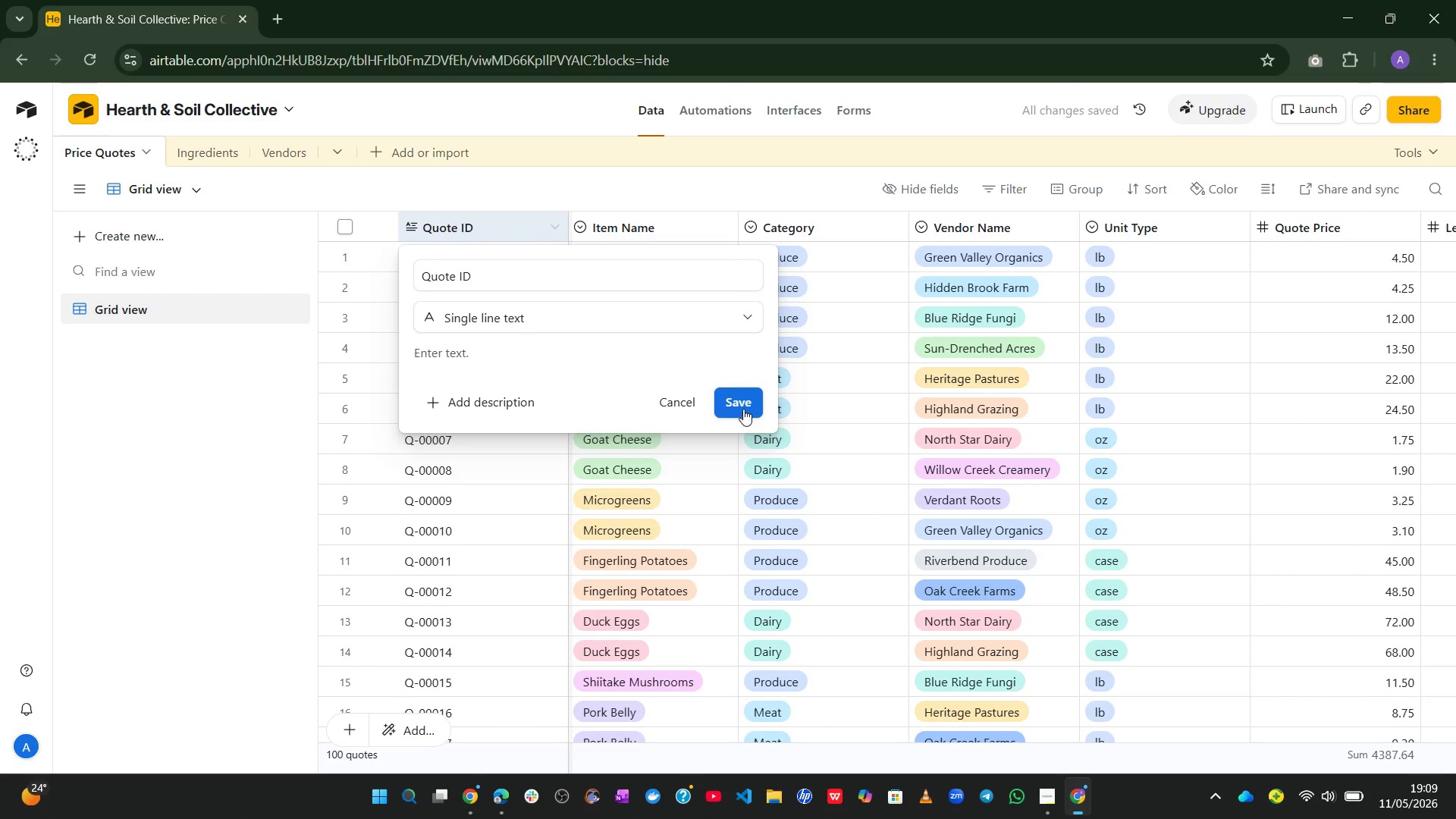 
left_click([743, 406])
 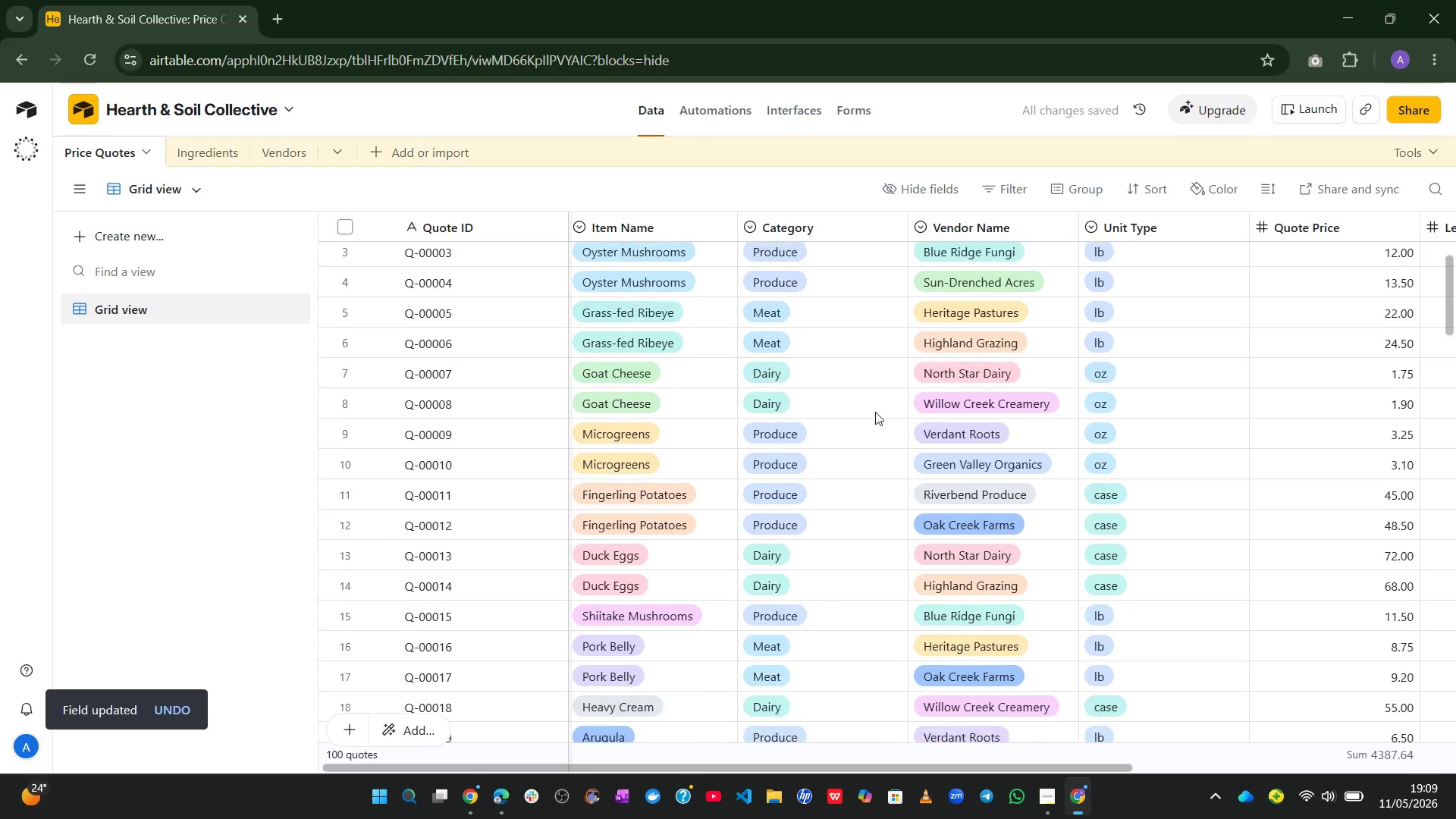 
wait(8.06)
 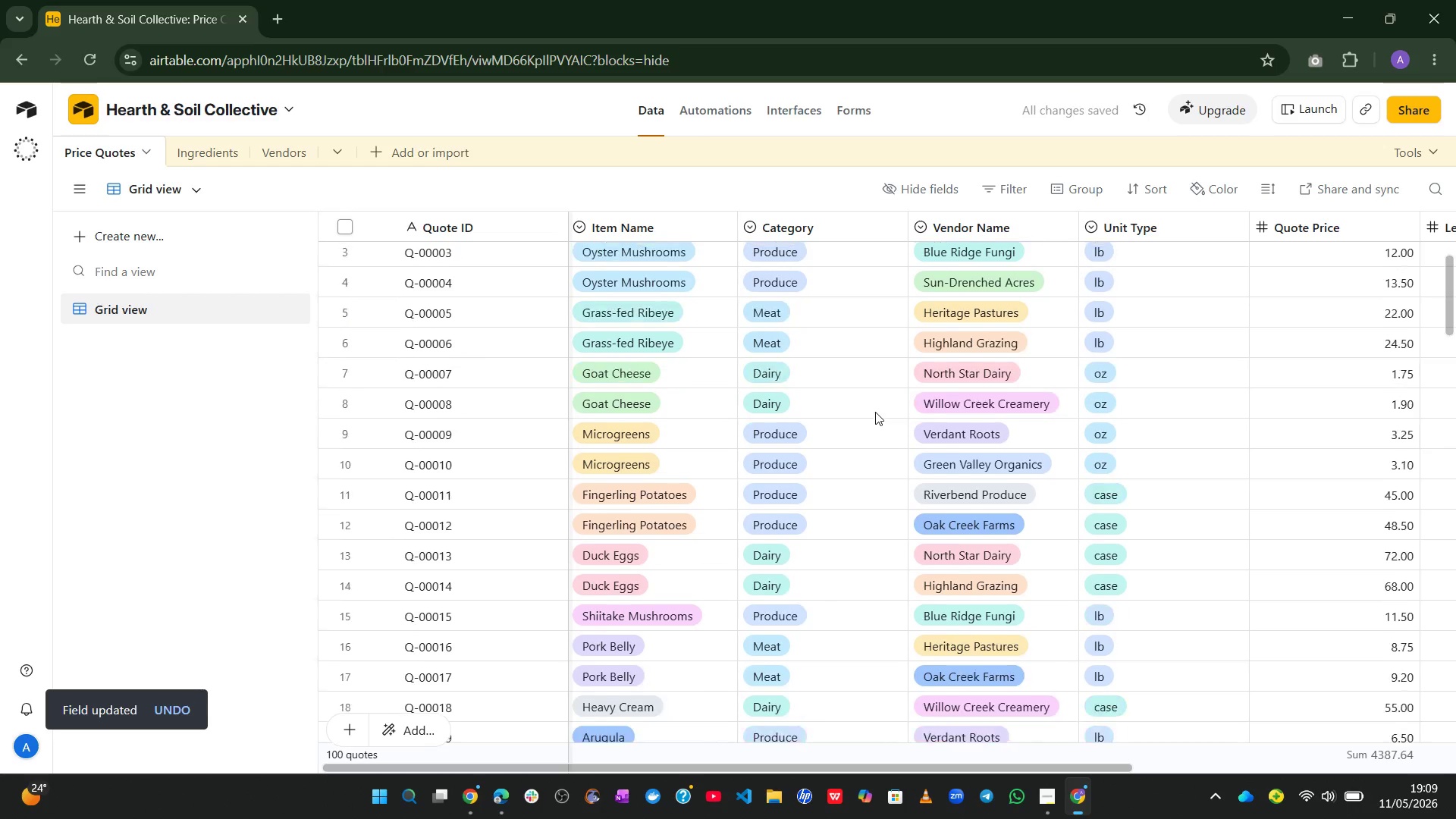 
left_click([767, 377])
 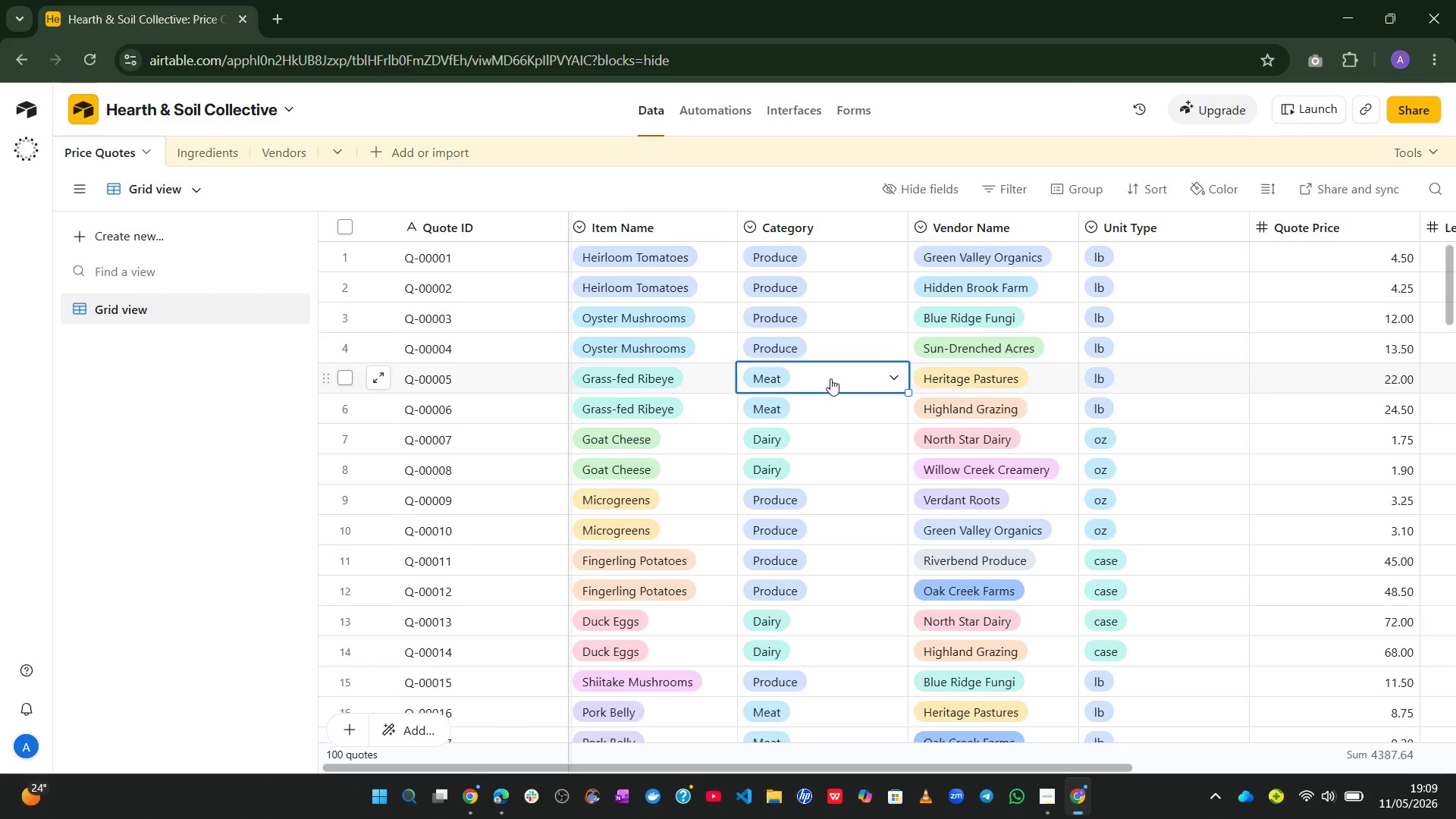 
double_click([778, 220])
 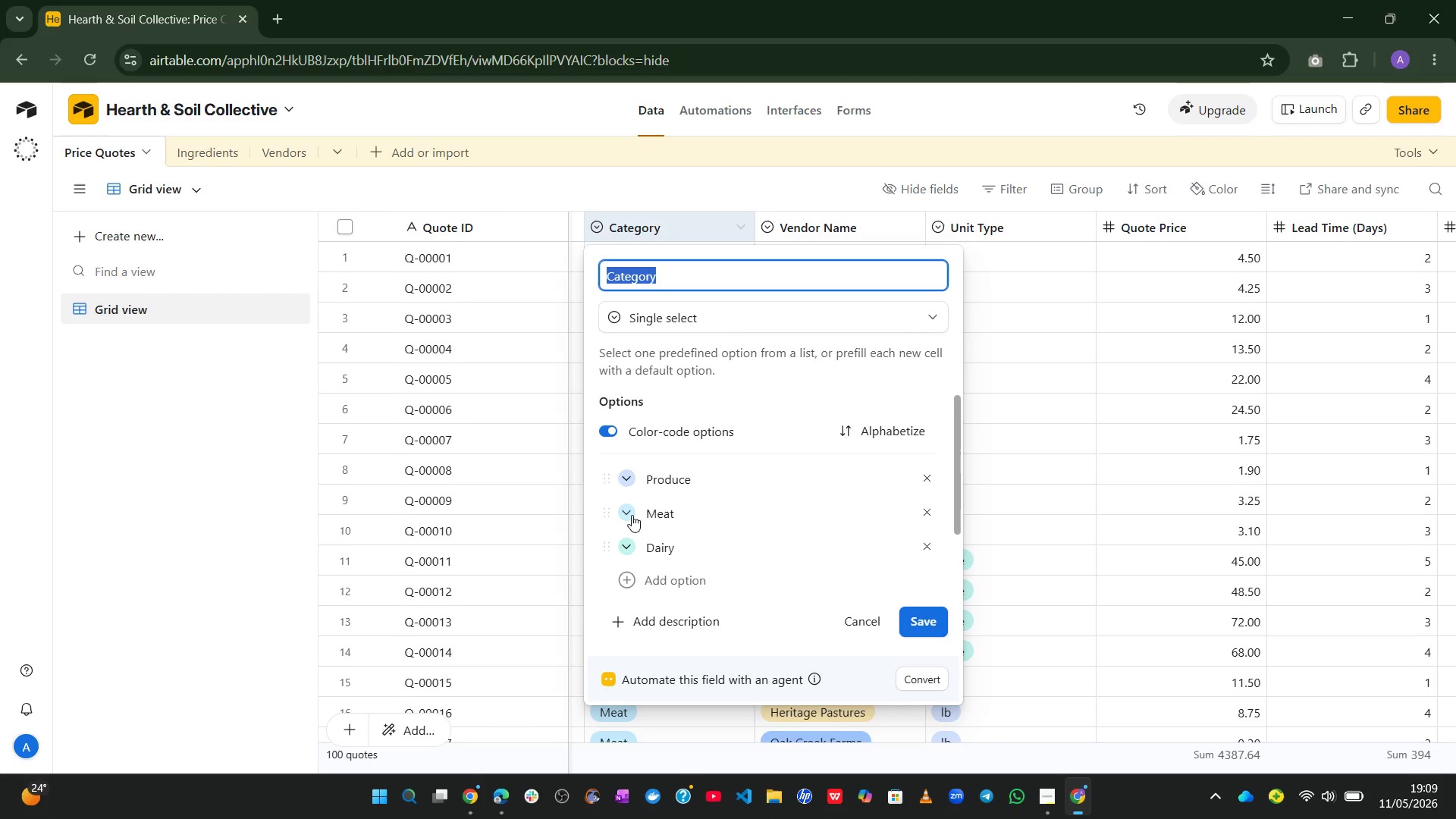 
left_click([627, 510])
 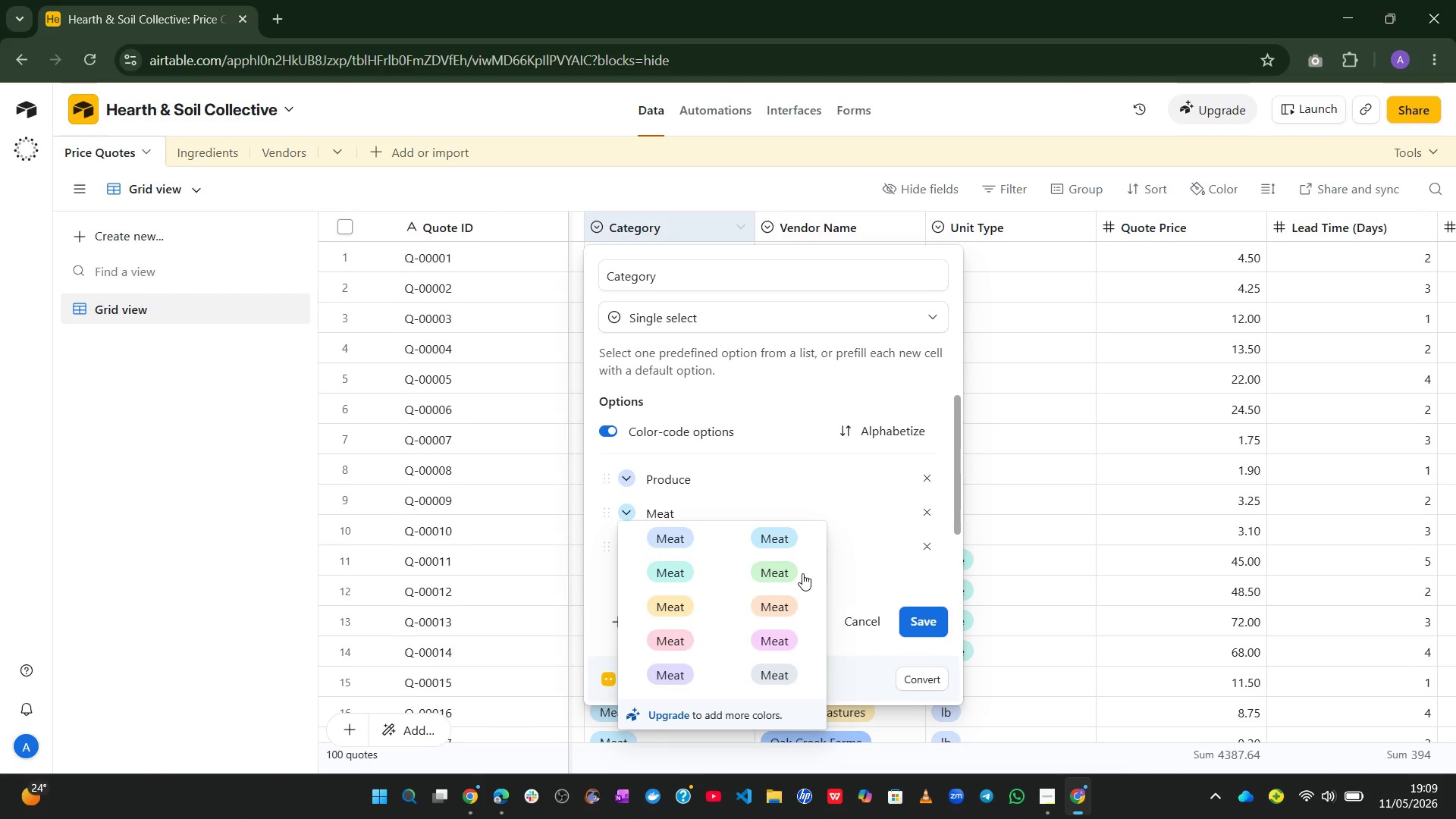 
left_click([797, 570])
 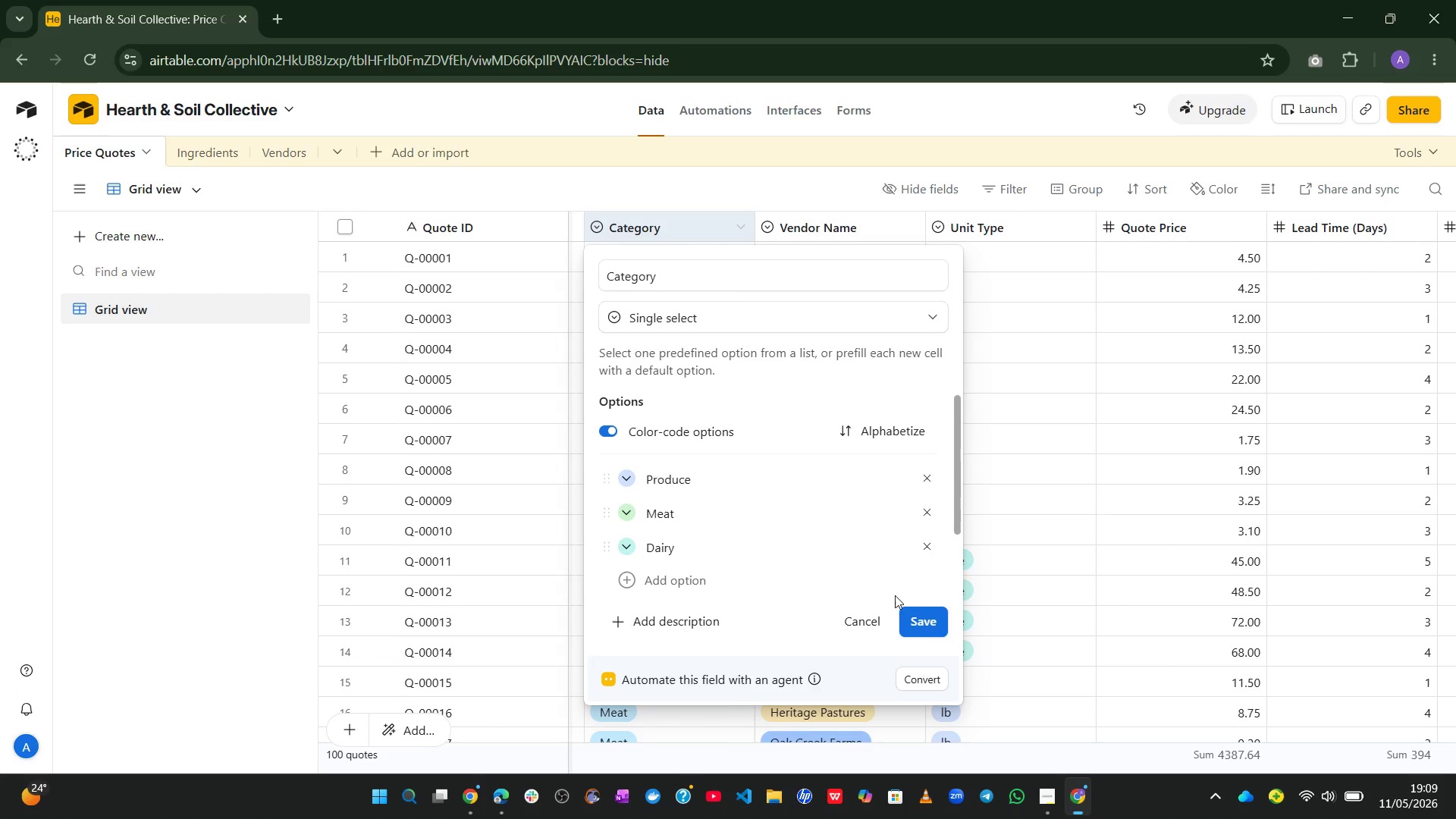 
left_click([920, 610])
 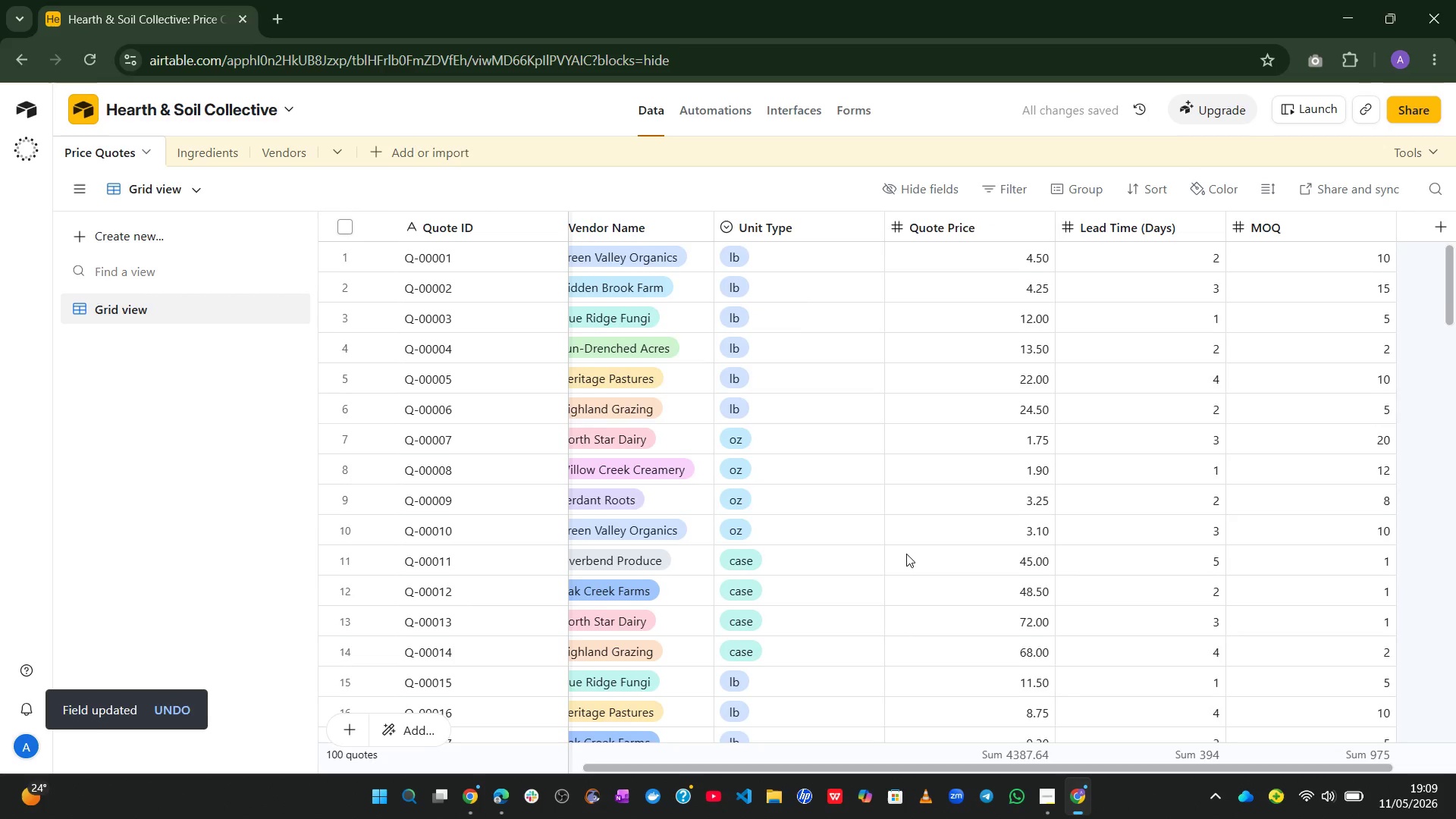 
wait(10.36)
 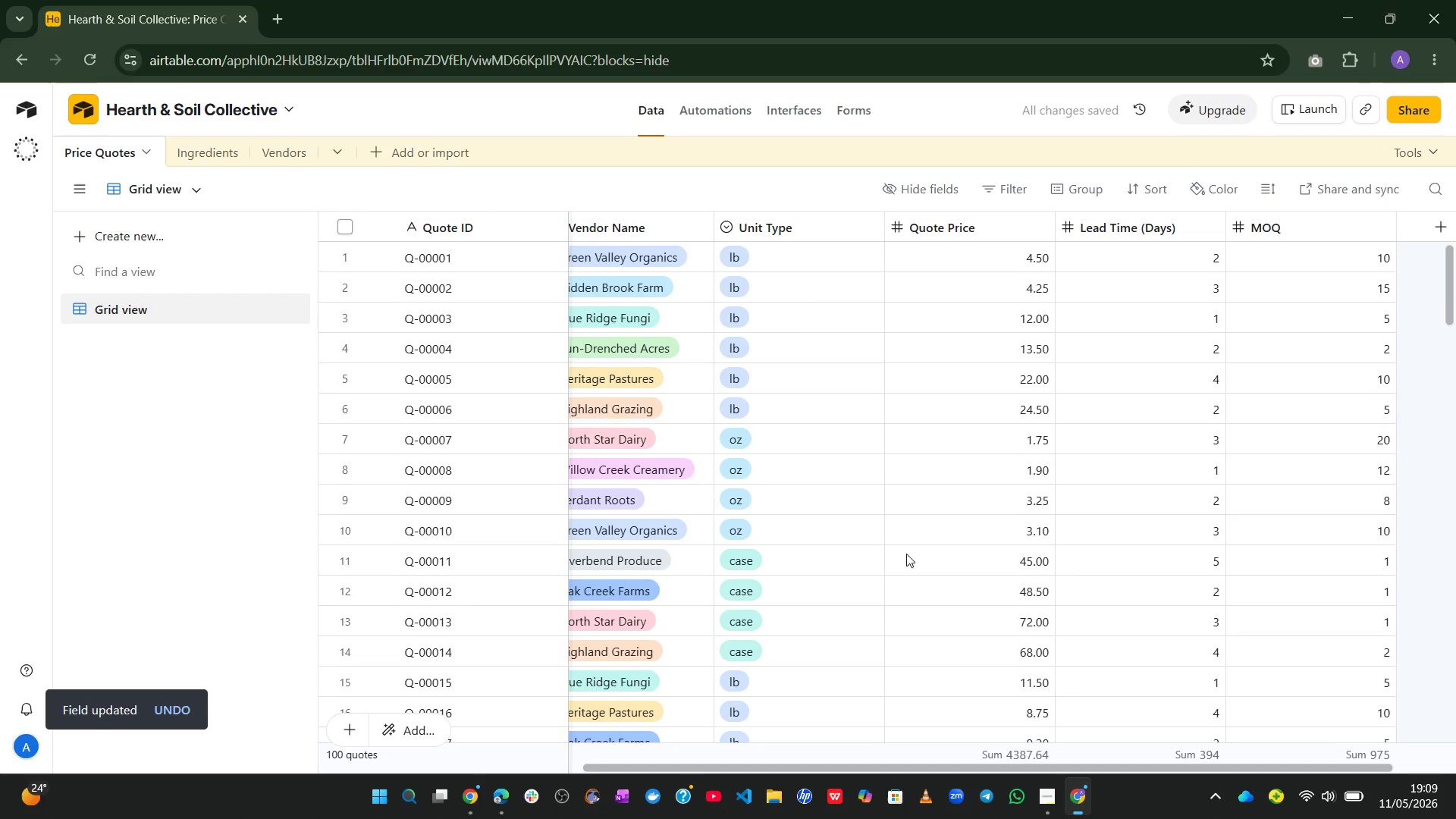 
double_click([783, 226])
 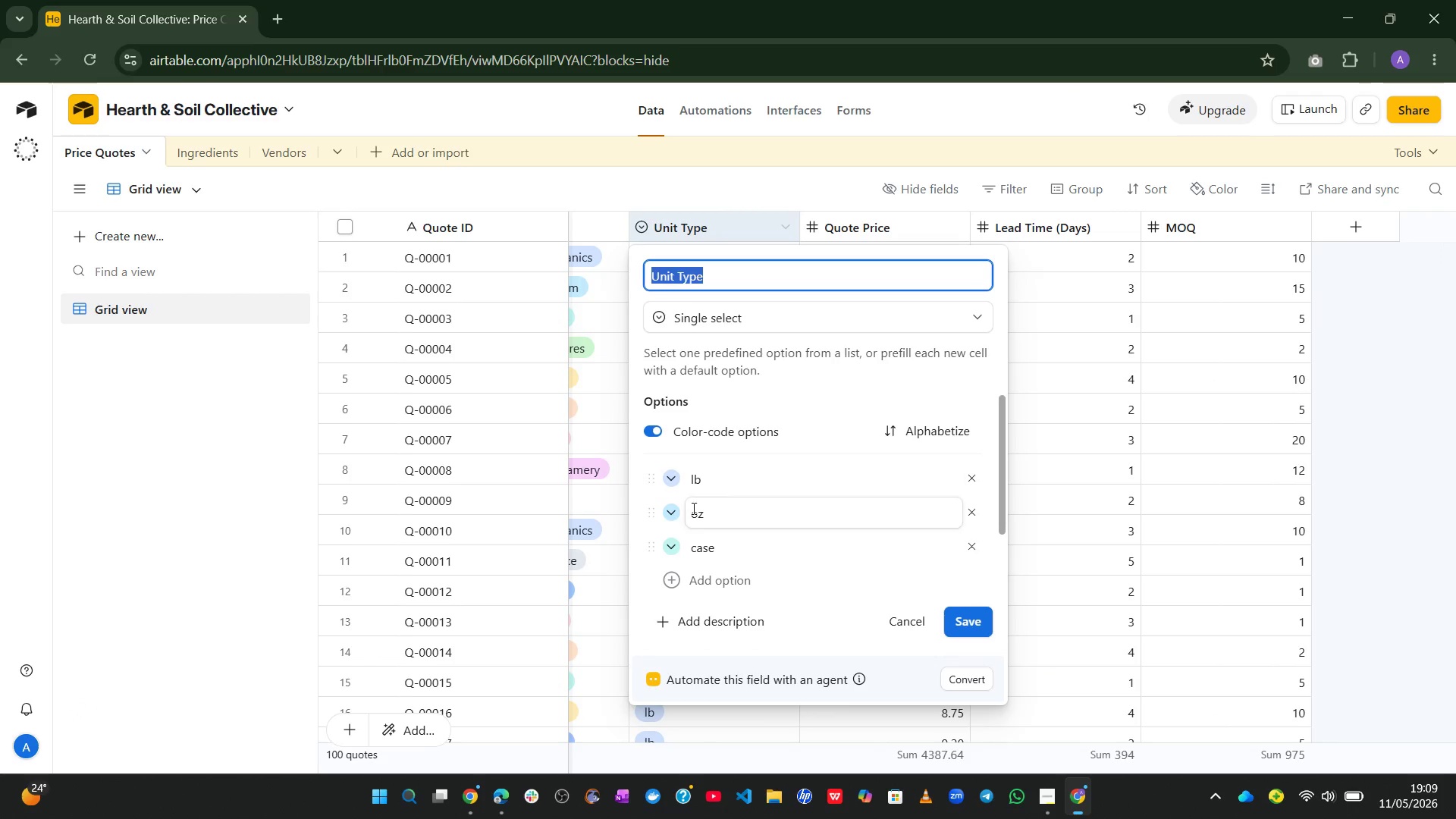 
left_click([673, 516])
 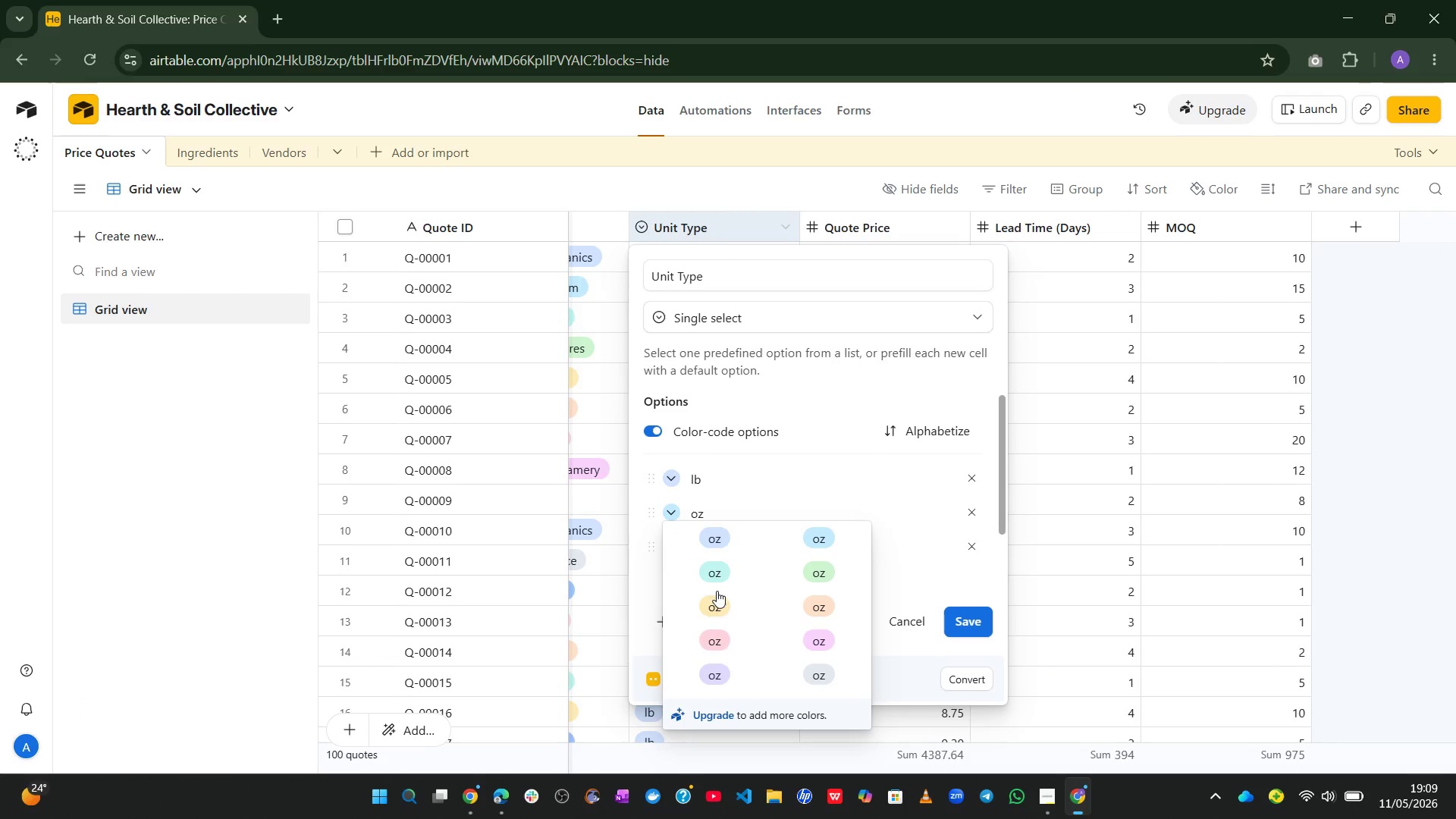 
left_click([714, 601])
 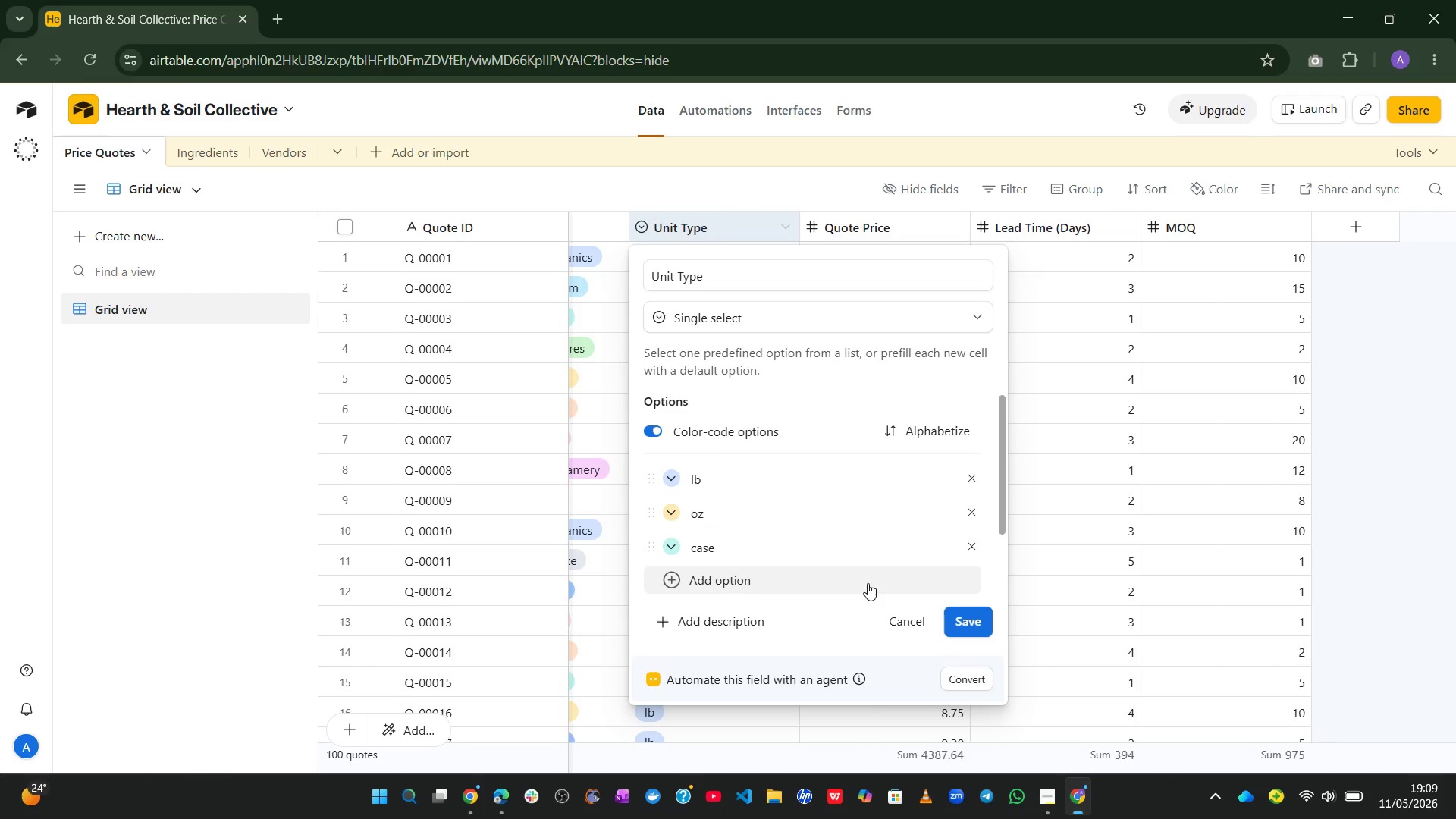 
left_click([974, 625])
 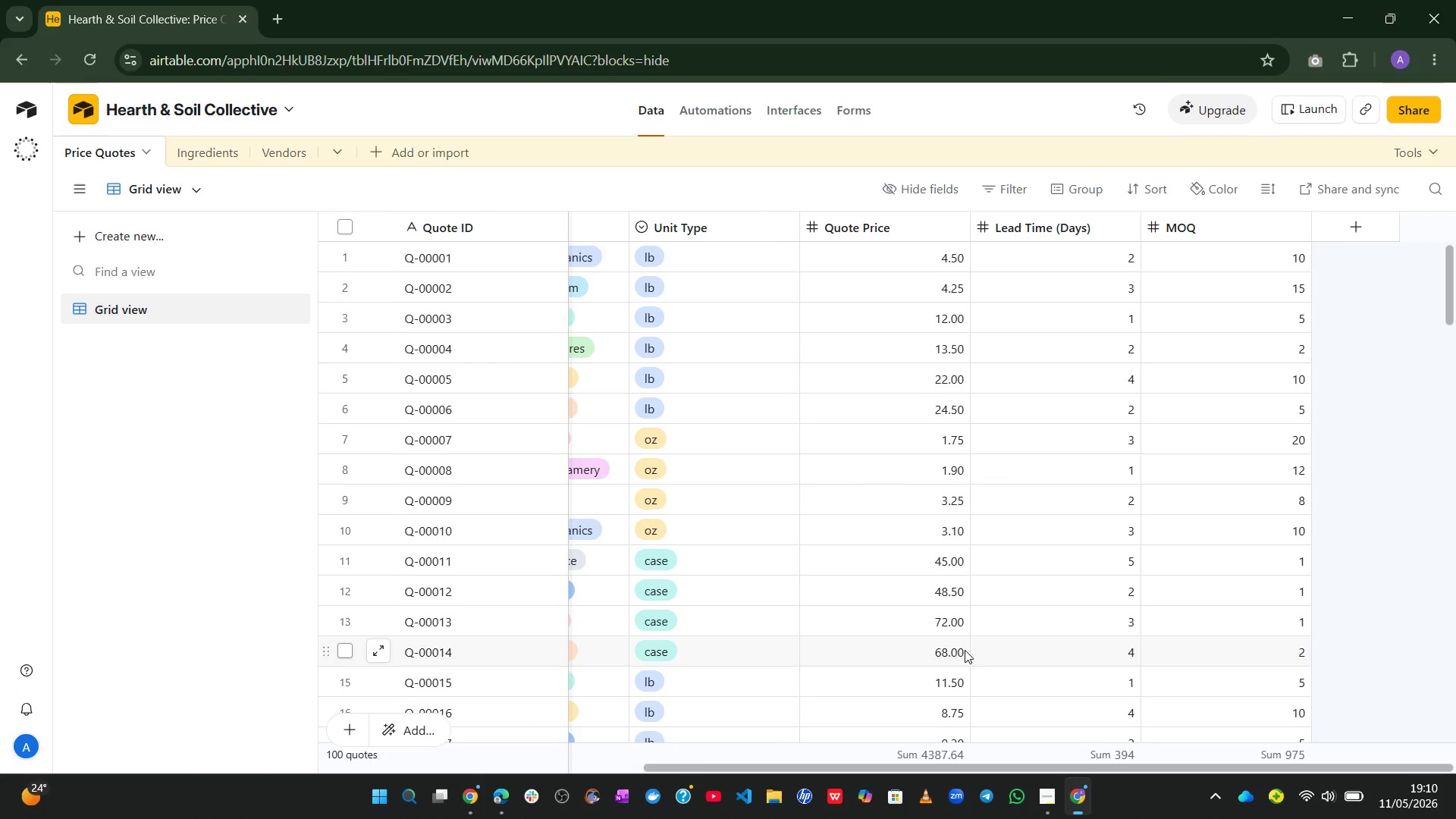 
wait(58.3)
 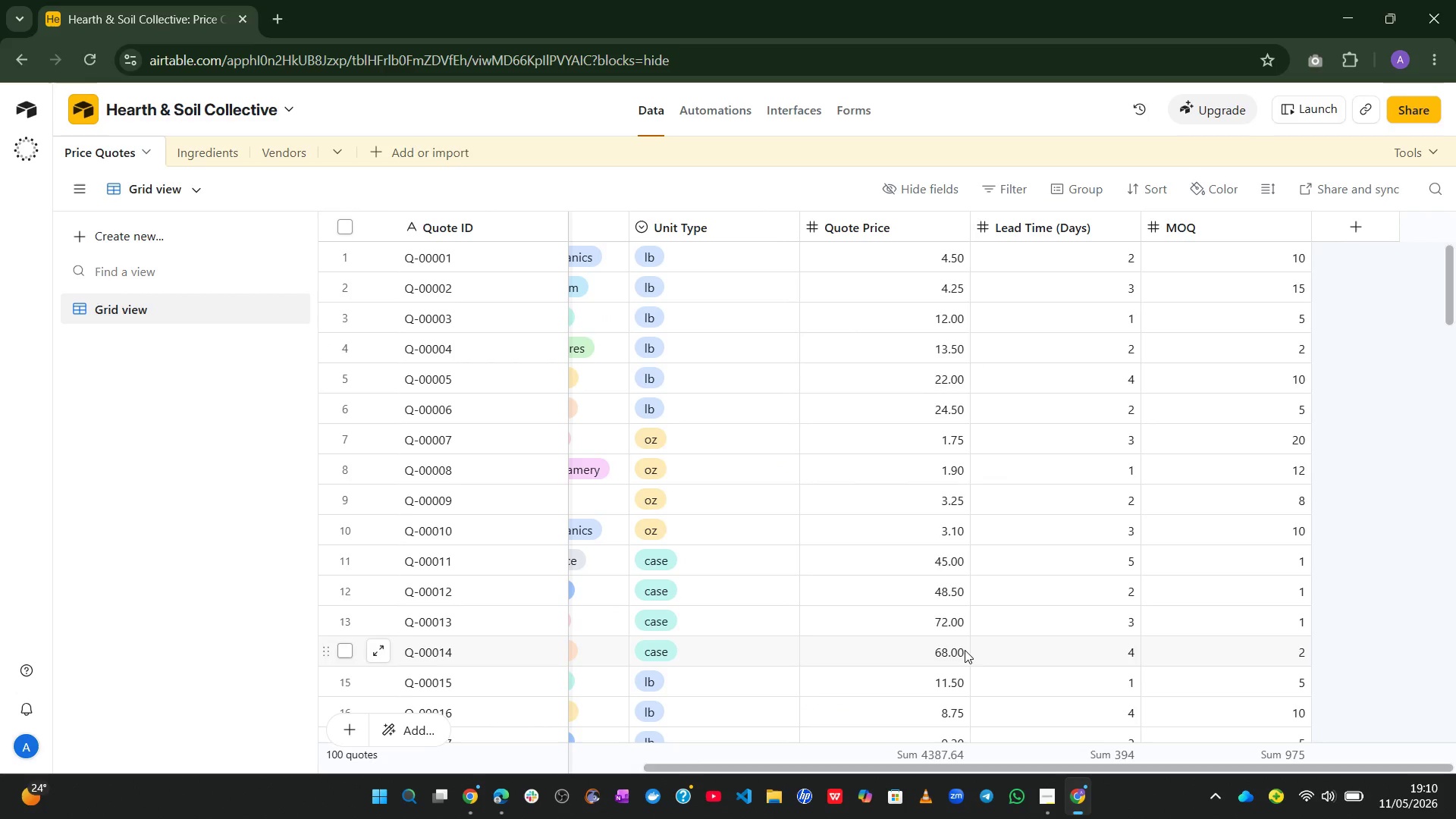 
left_click([187, 162])
 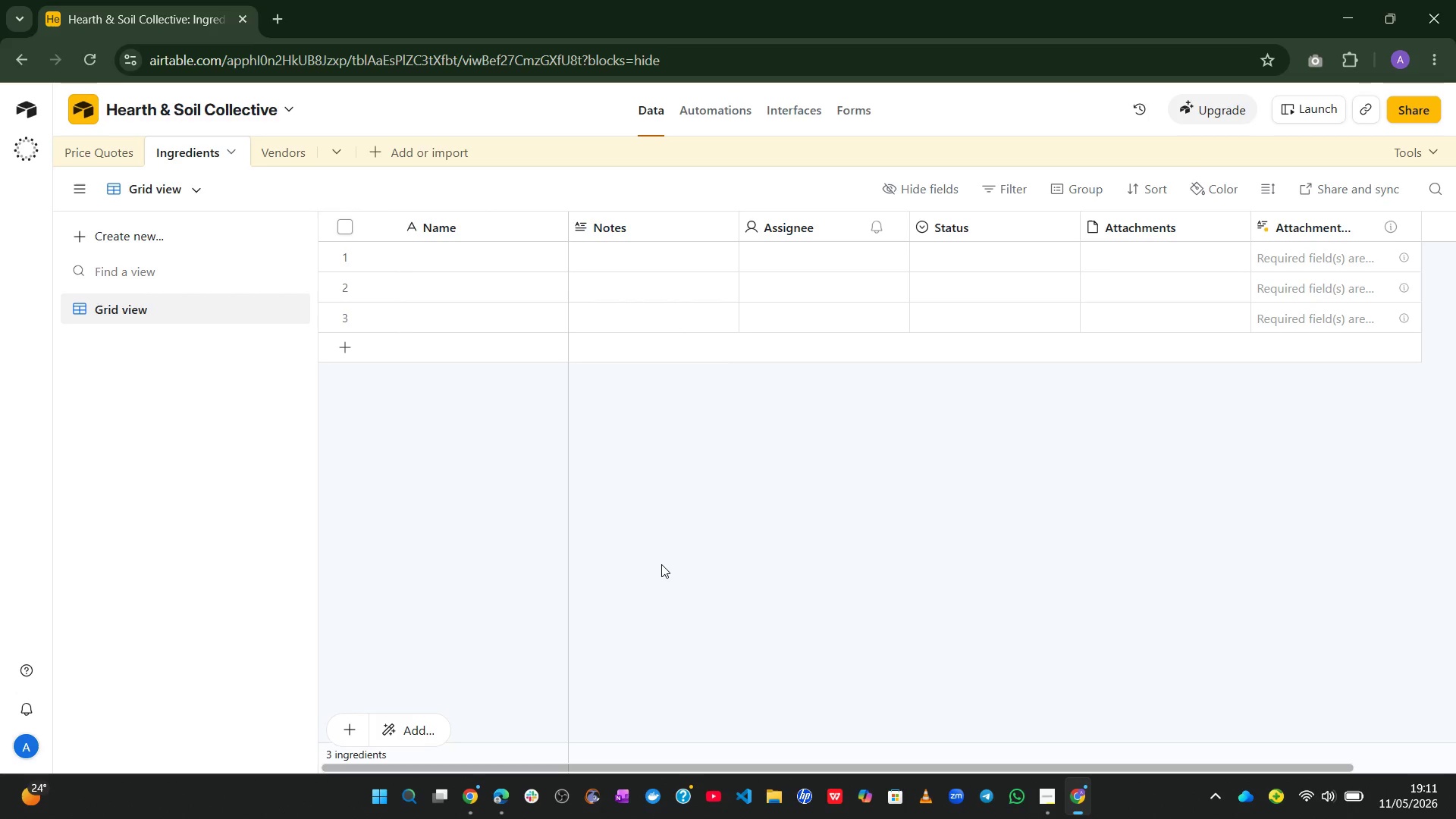 
wait(24.61)
 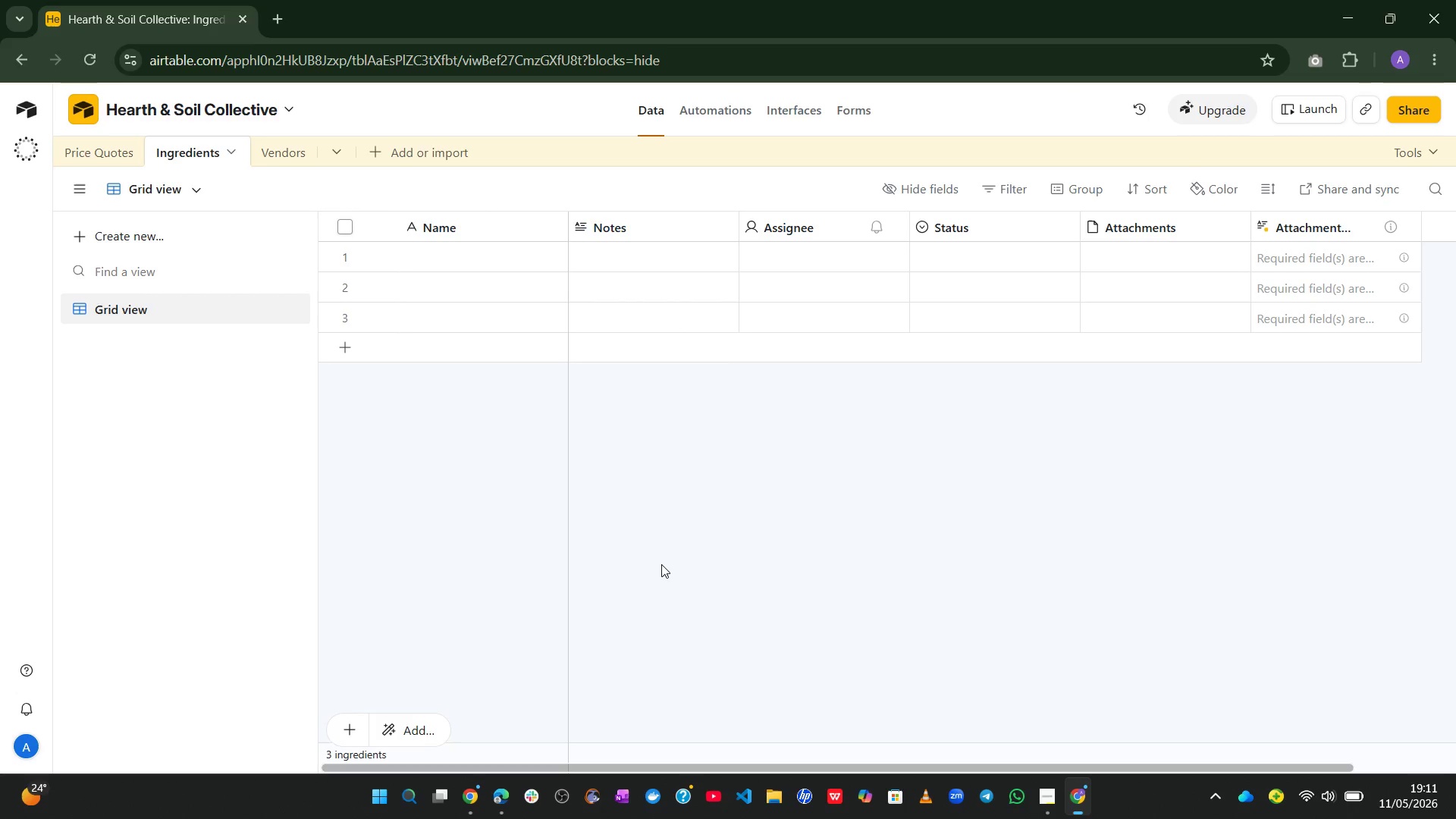 
double_click([471, 215])
 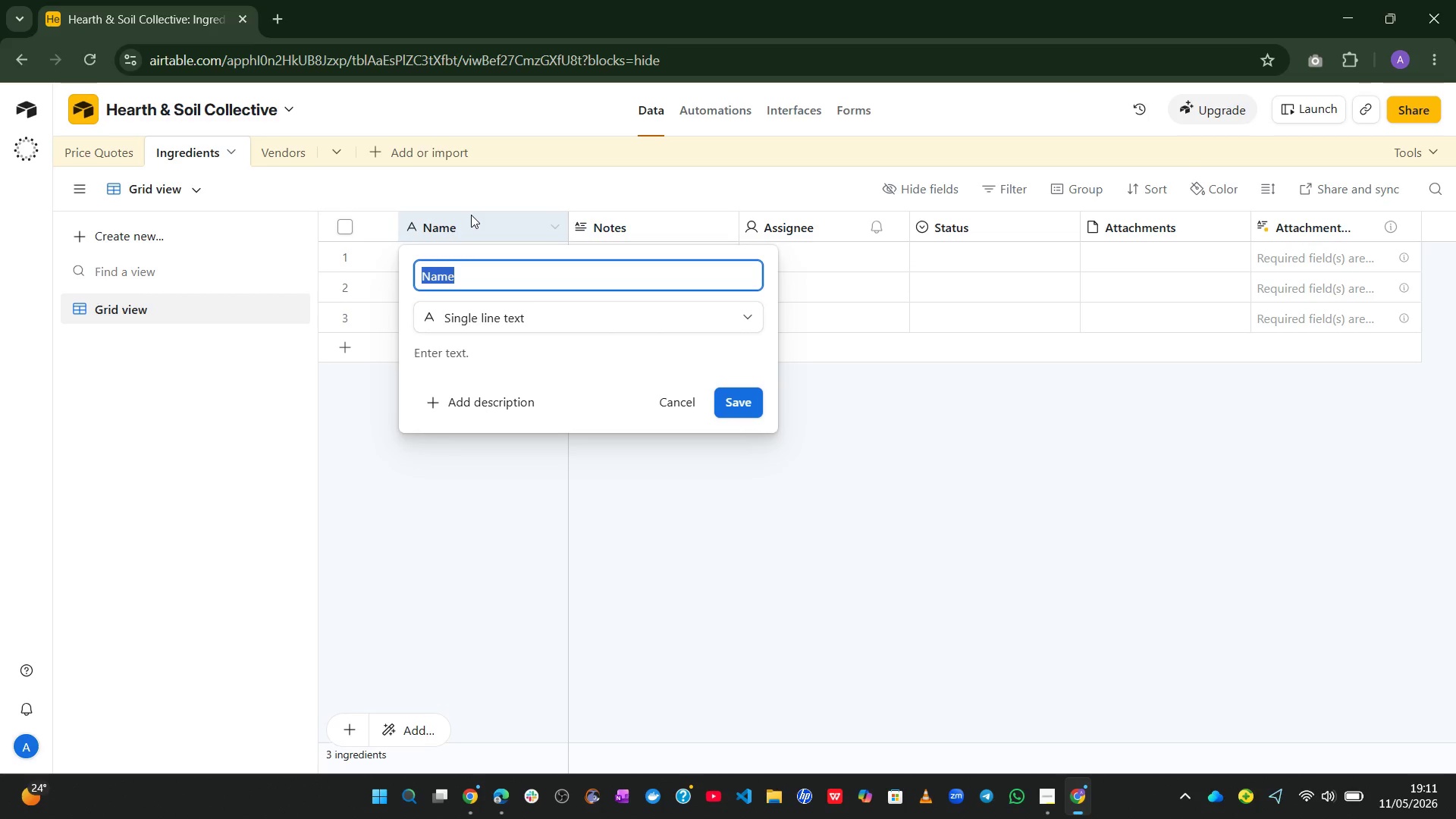 
type(Ingredient Name)
 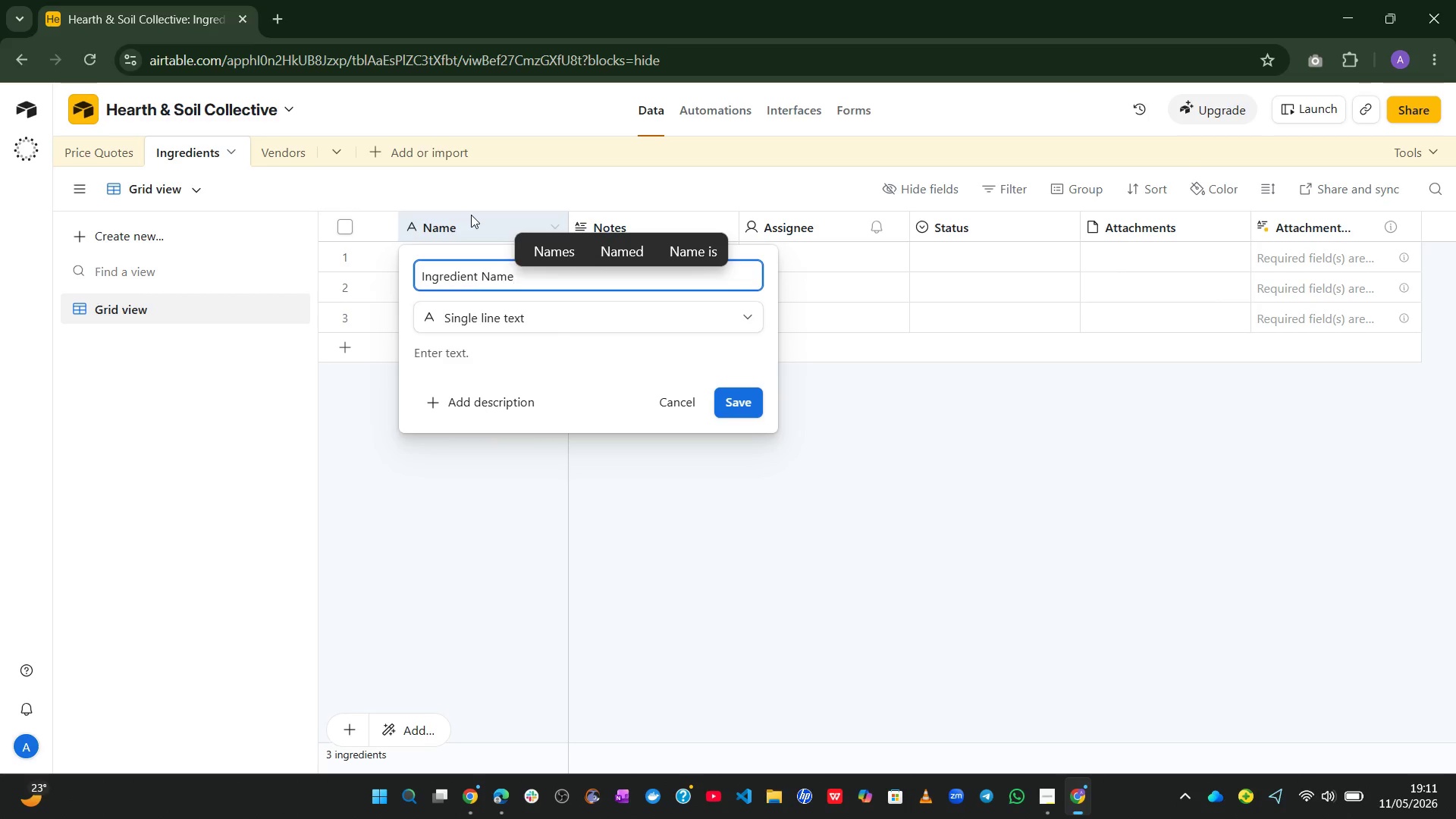 
wait(11.58)
 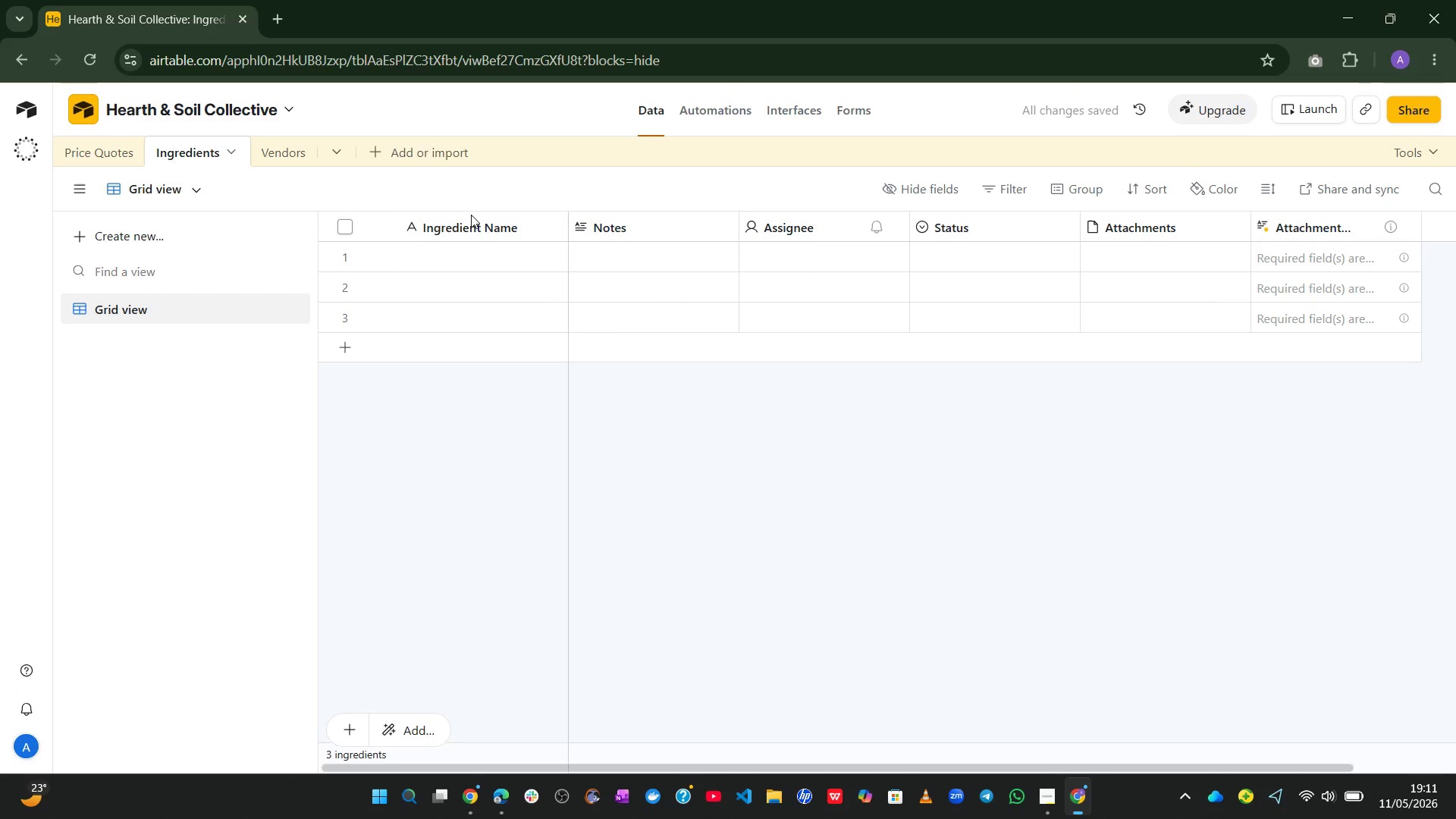 
double_click([945, 213])
 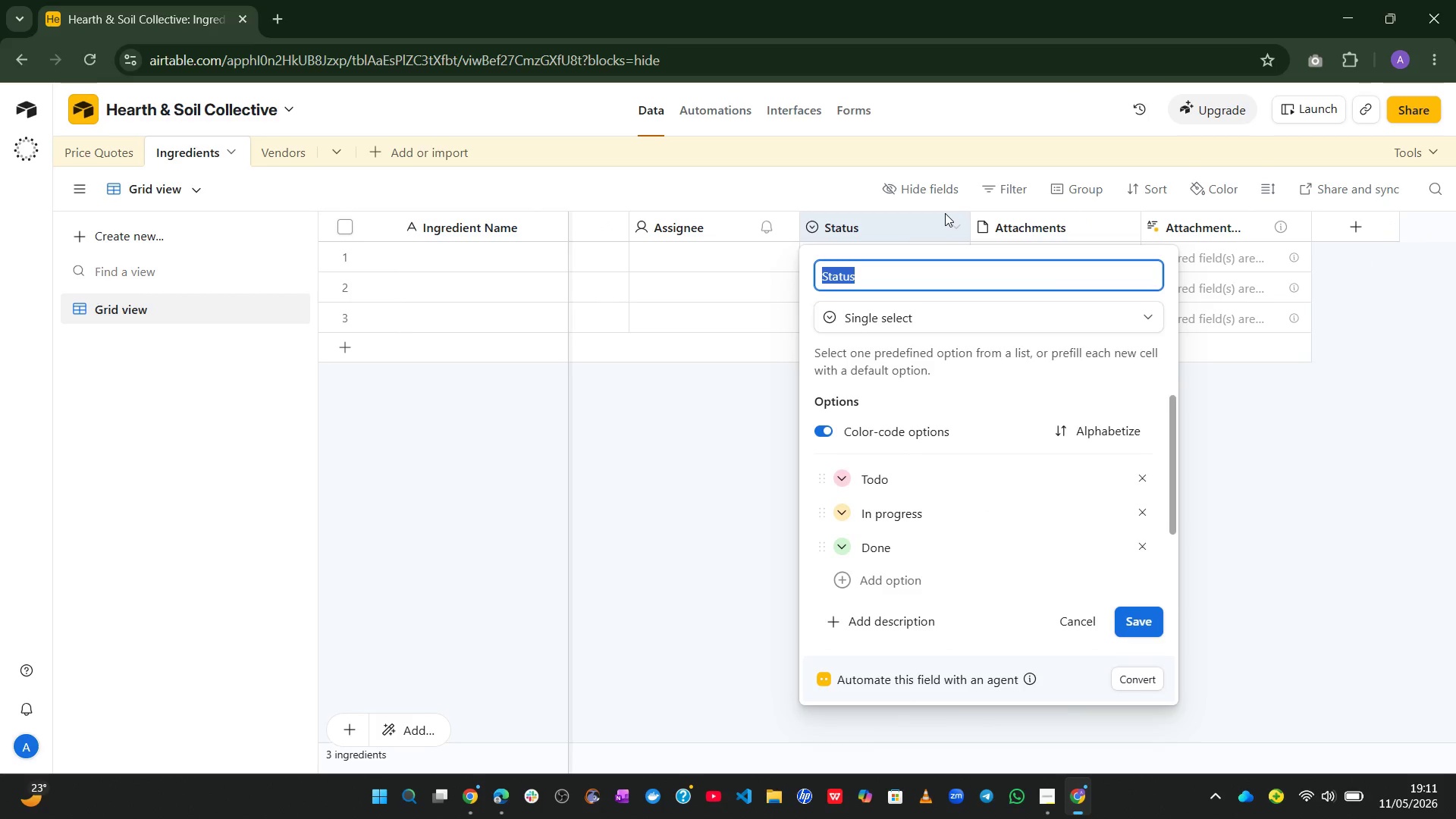 
type(categoty)
 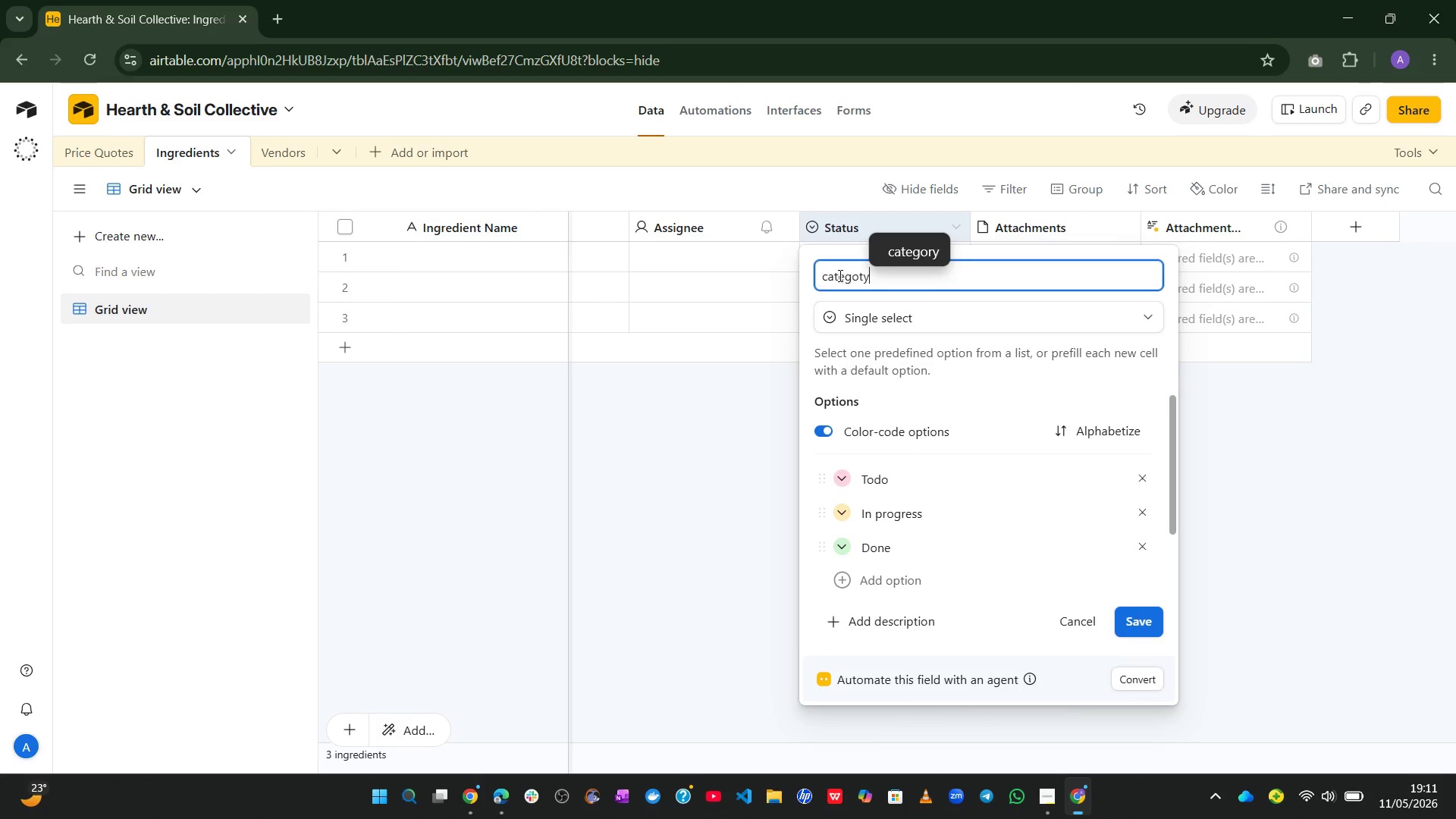 
left_click([831, 275])
 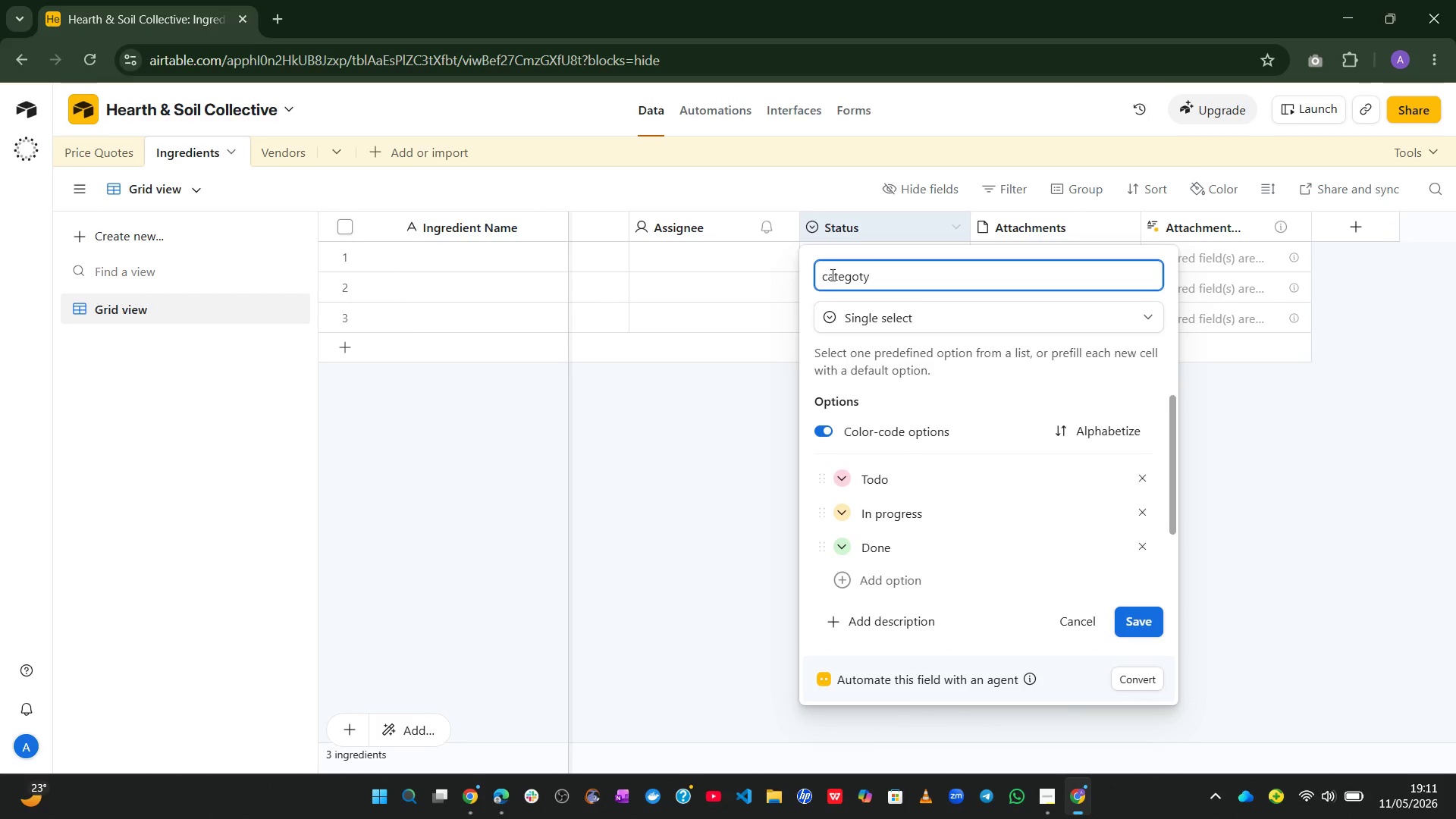 
key(ArrowLeft)
 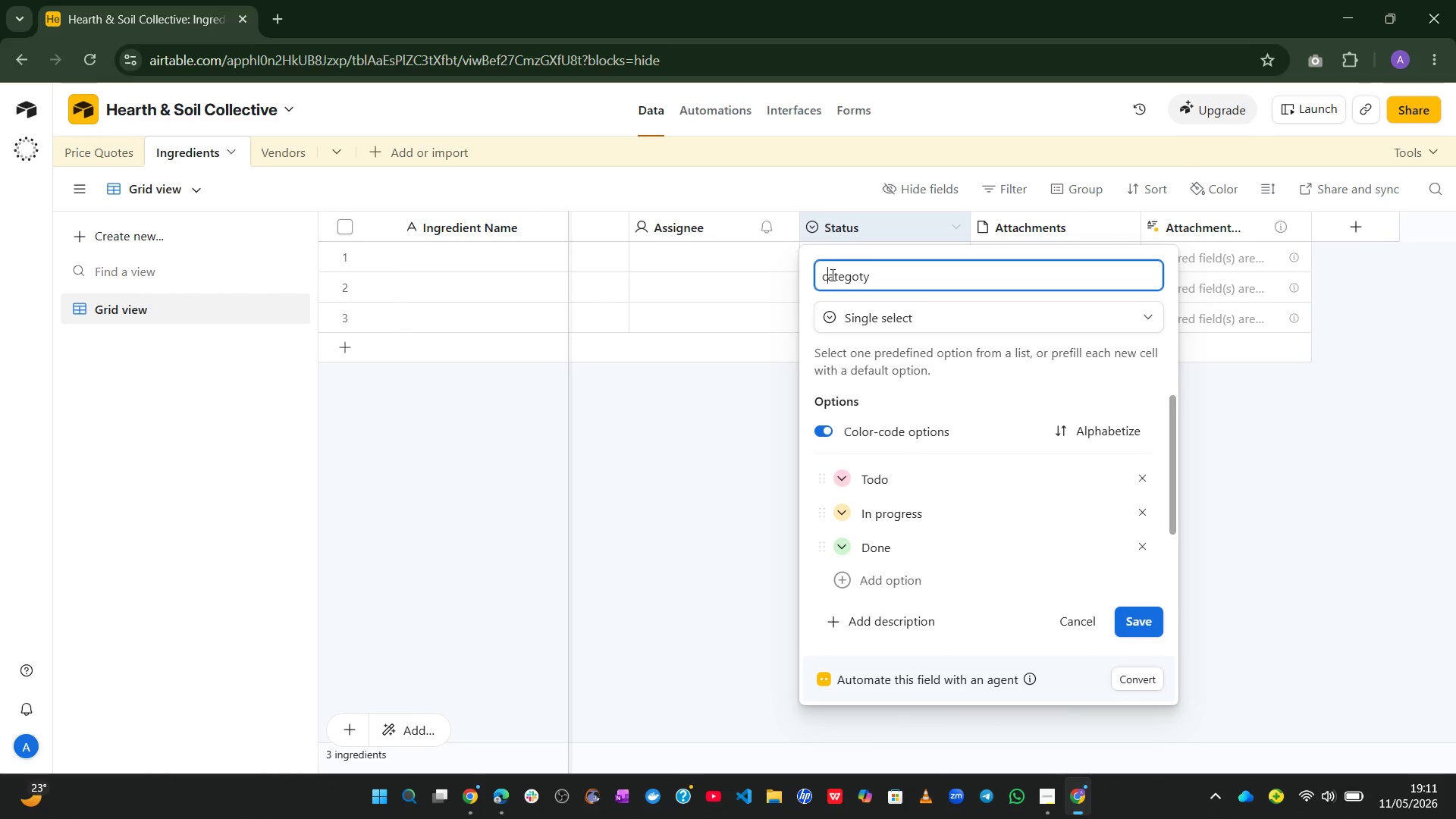 
key(Shift+Backspace)
 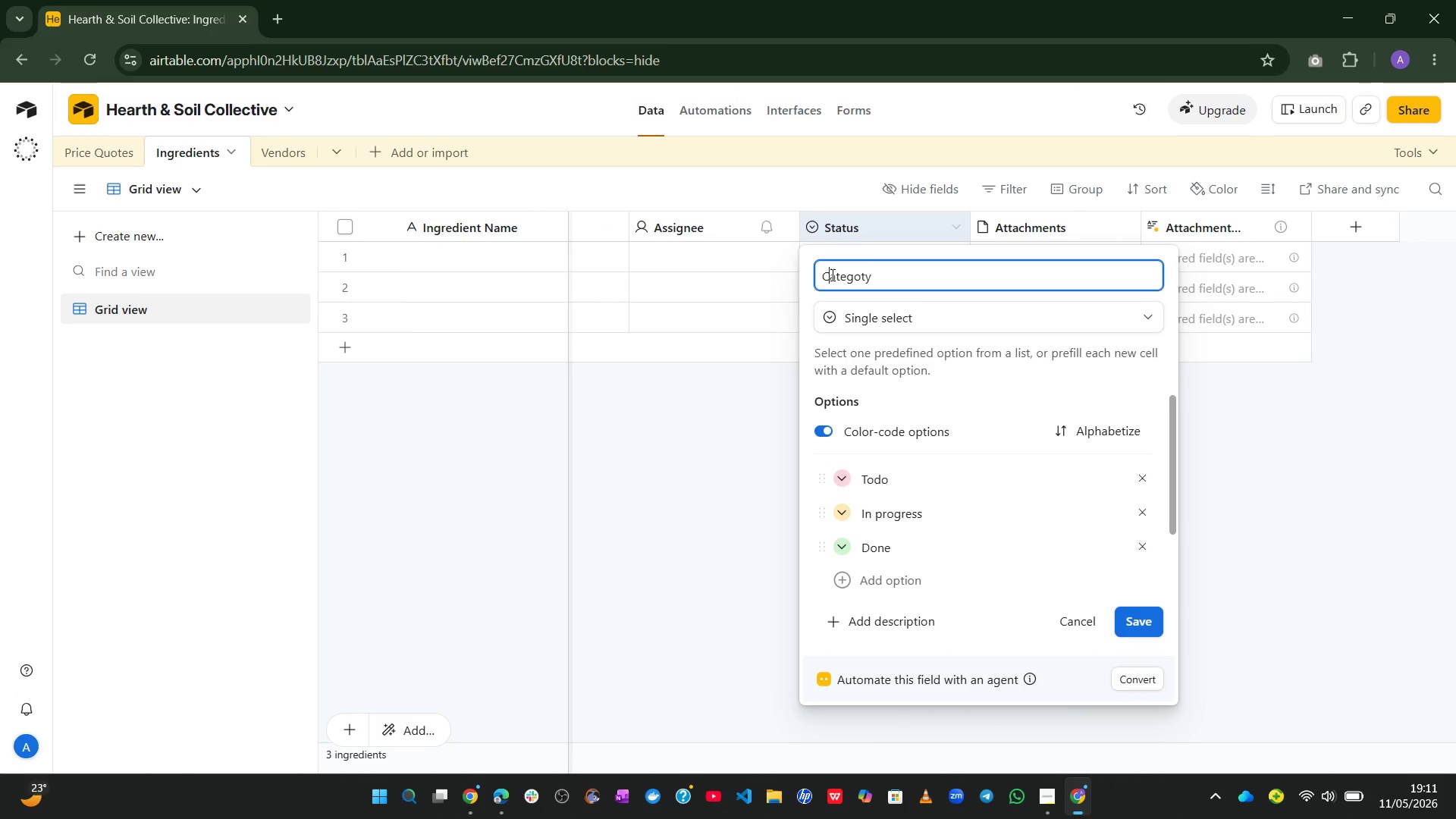 
key(Shift+C)
 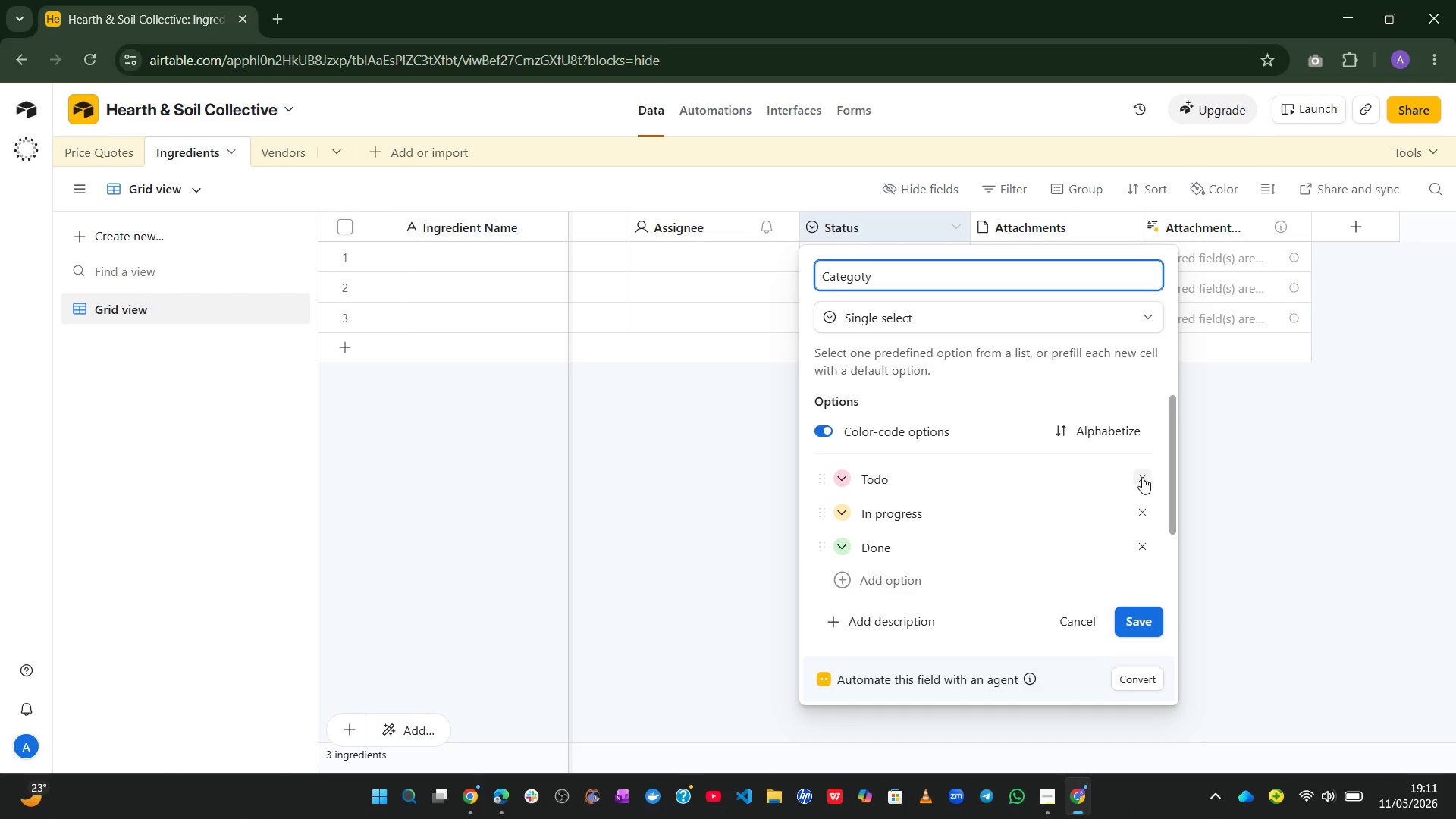 
left_click([1144, 474])
 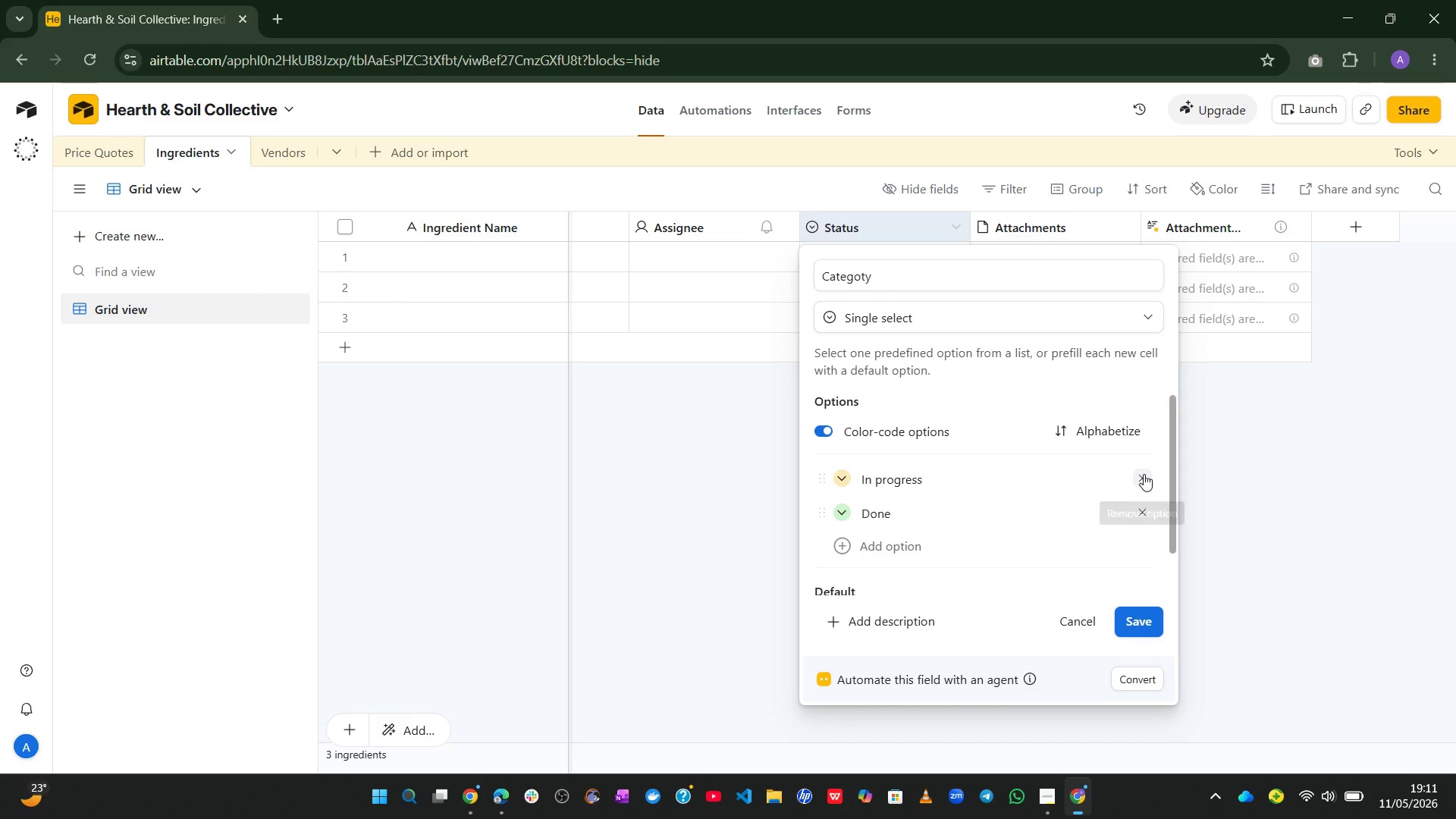 
left_click([1144, 474])
 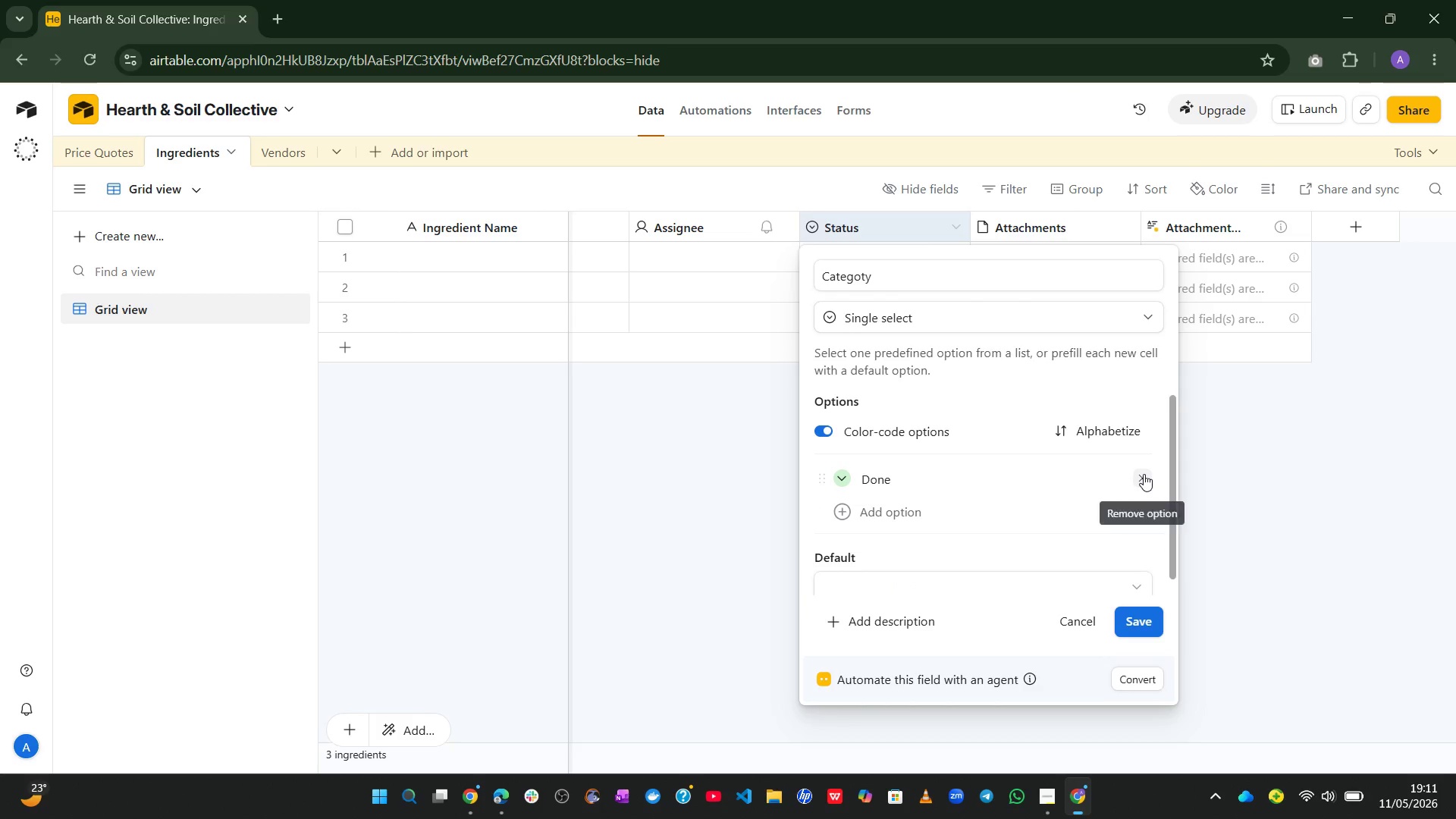 
left_click([1144, 474])
 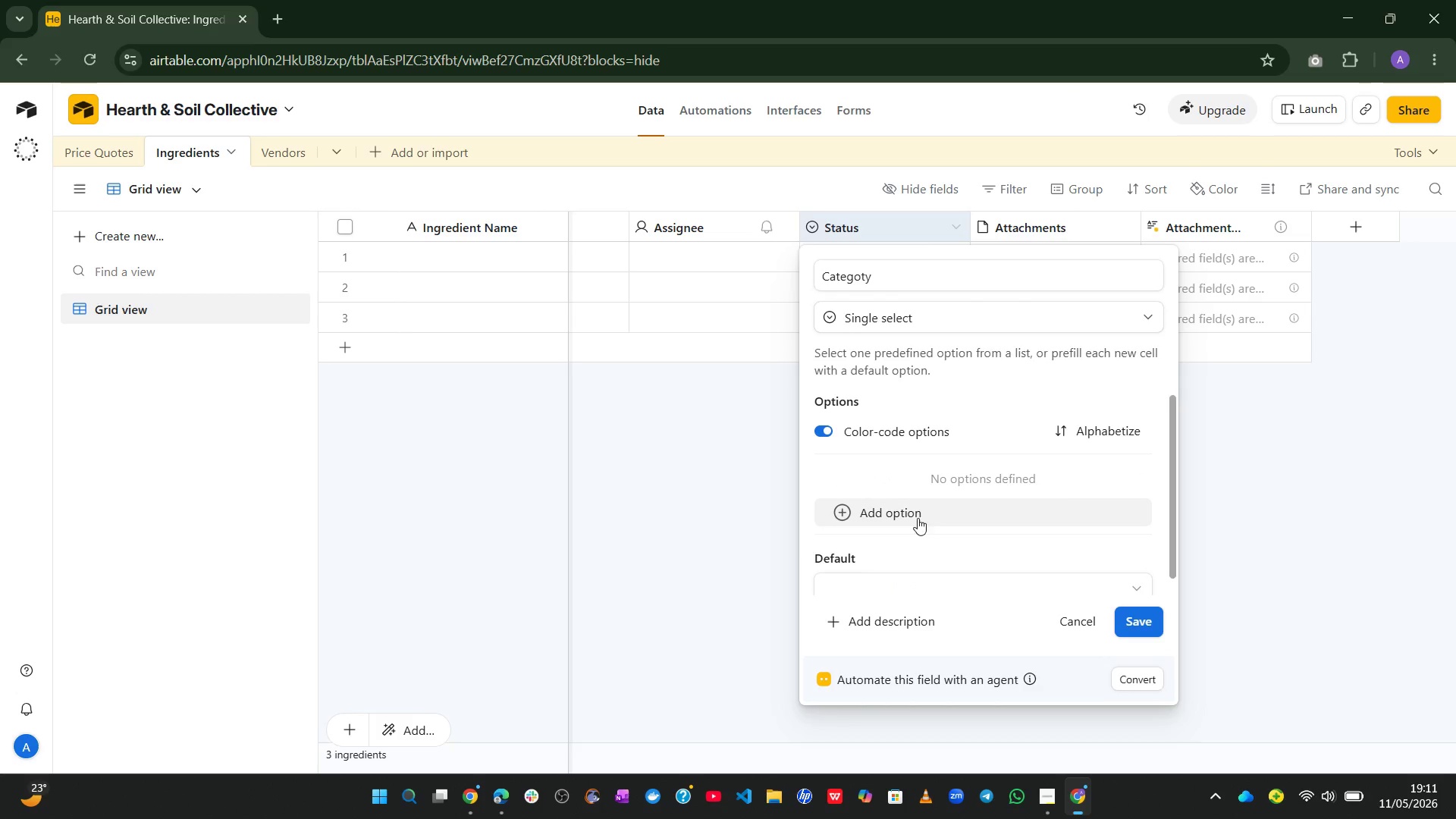 
left_click([905, 517])
 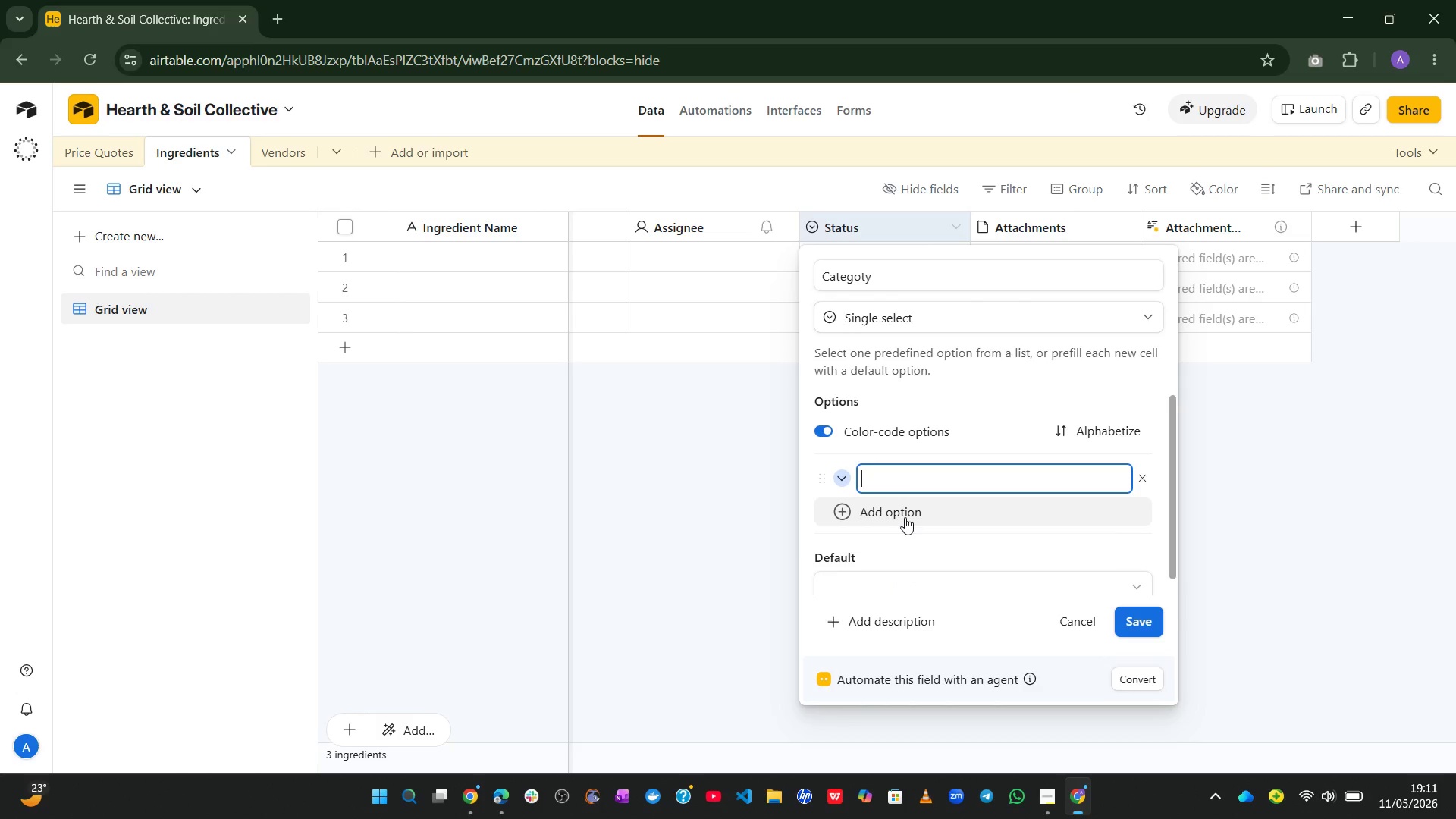 
type(Produce)
 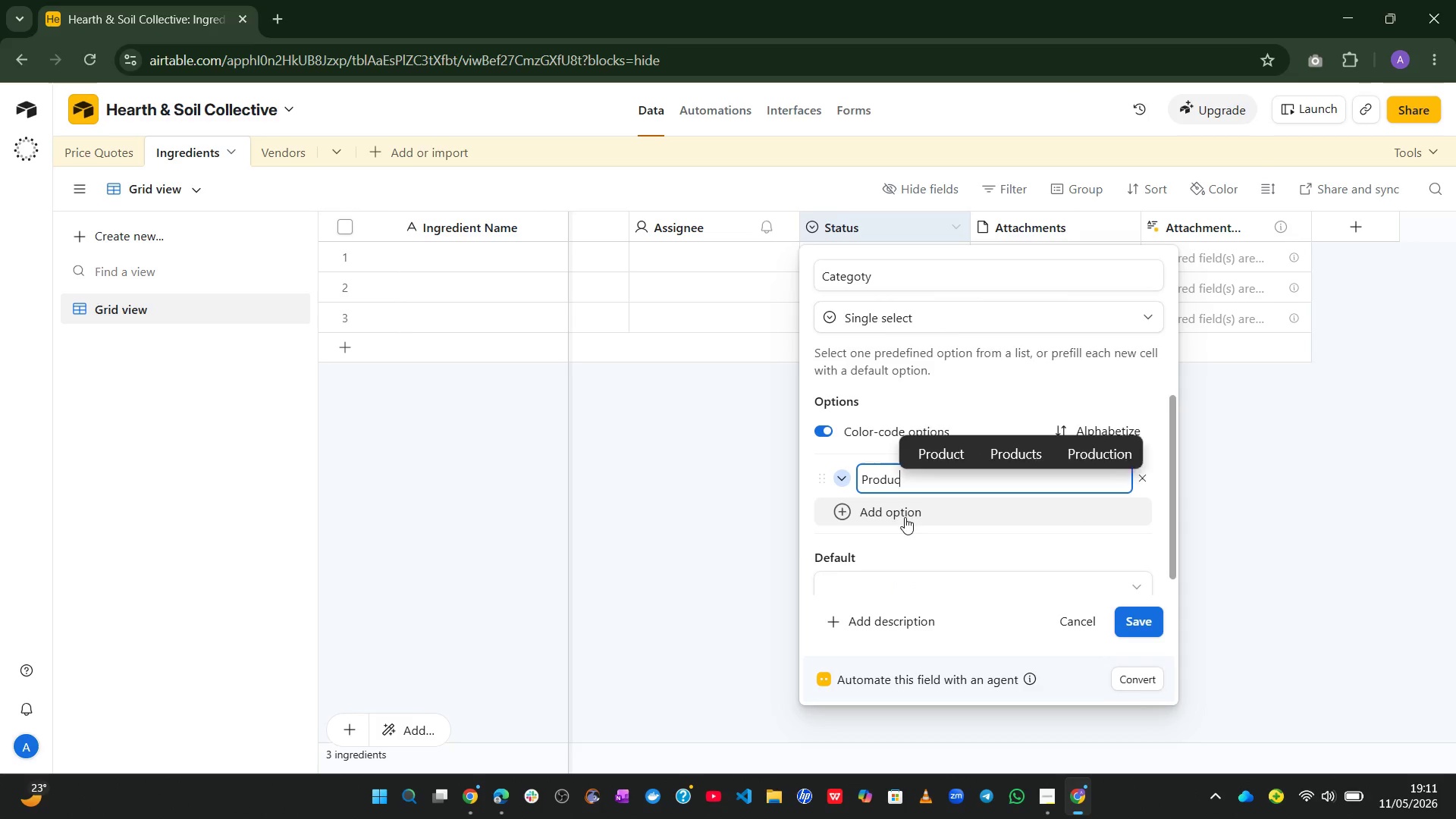 
key(Enter)
 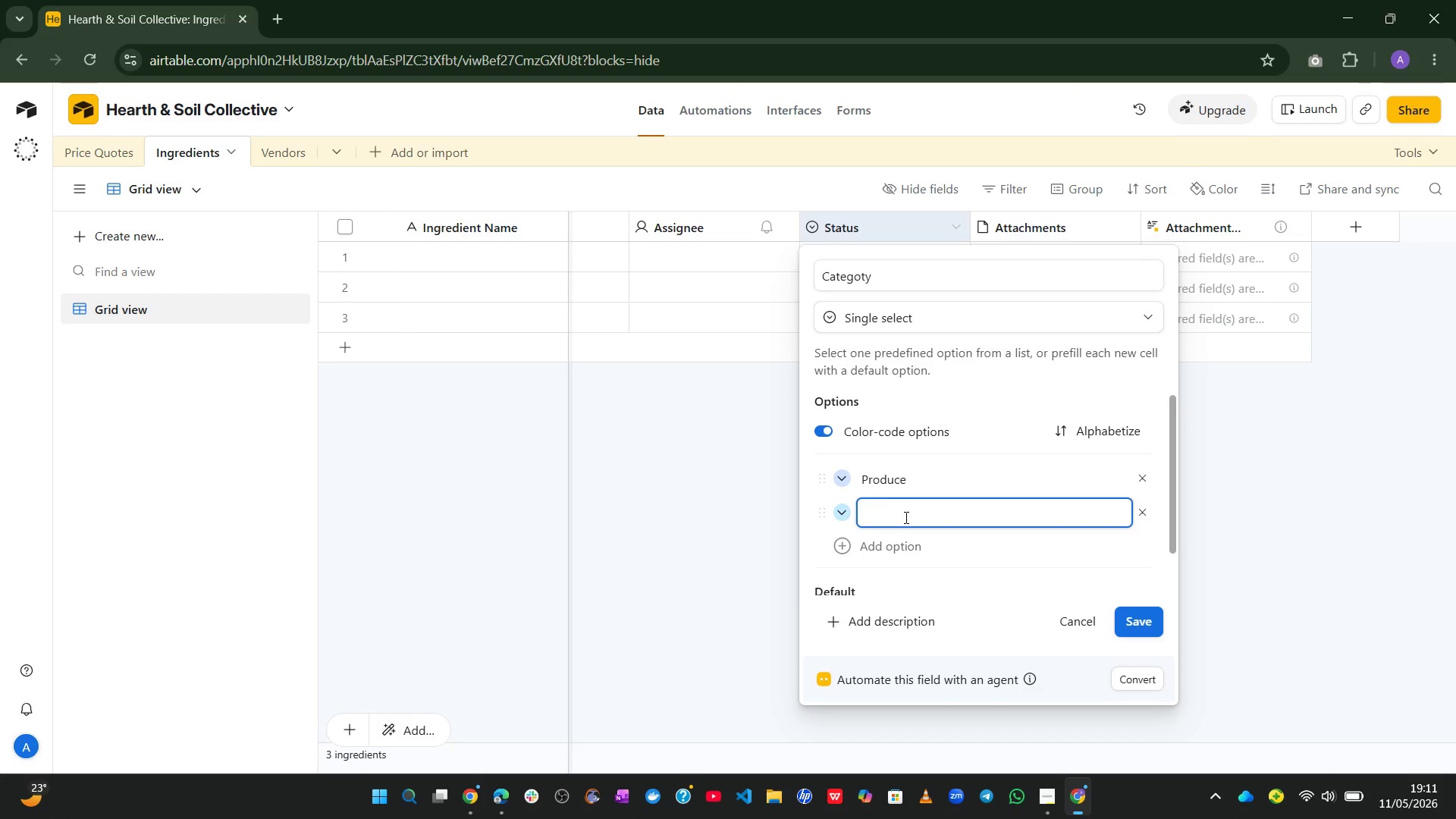 
type(Diary)
 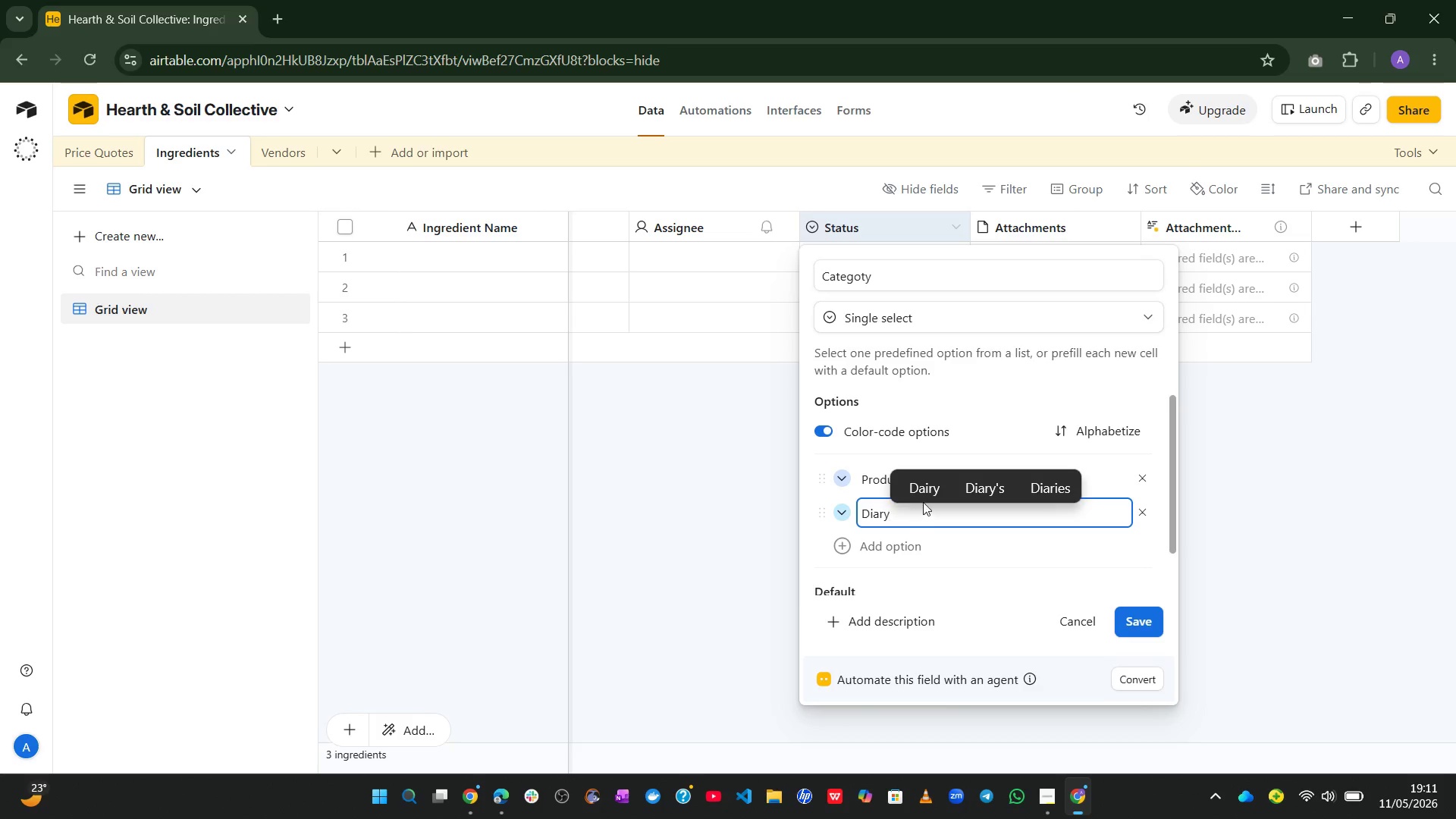 
left_click([928, 489])
 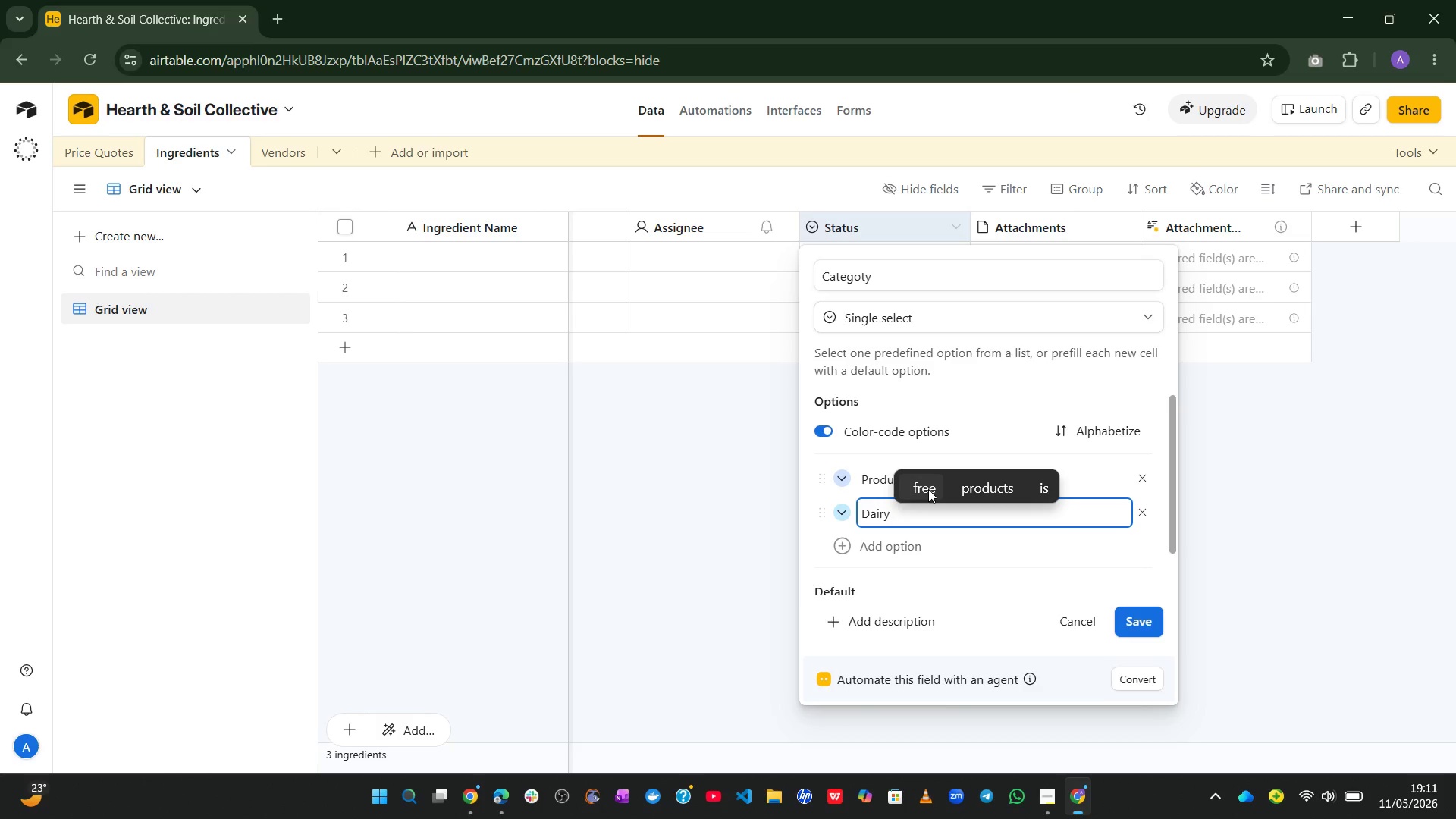 
key(Backspace)
 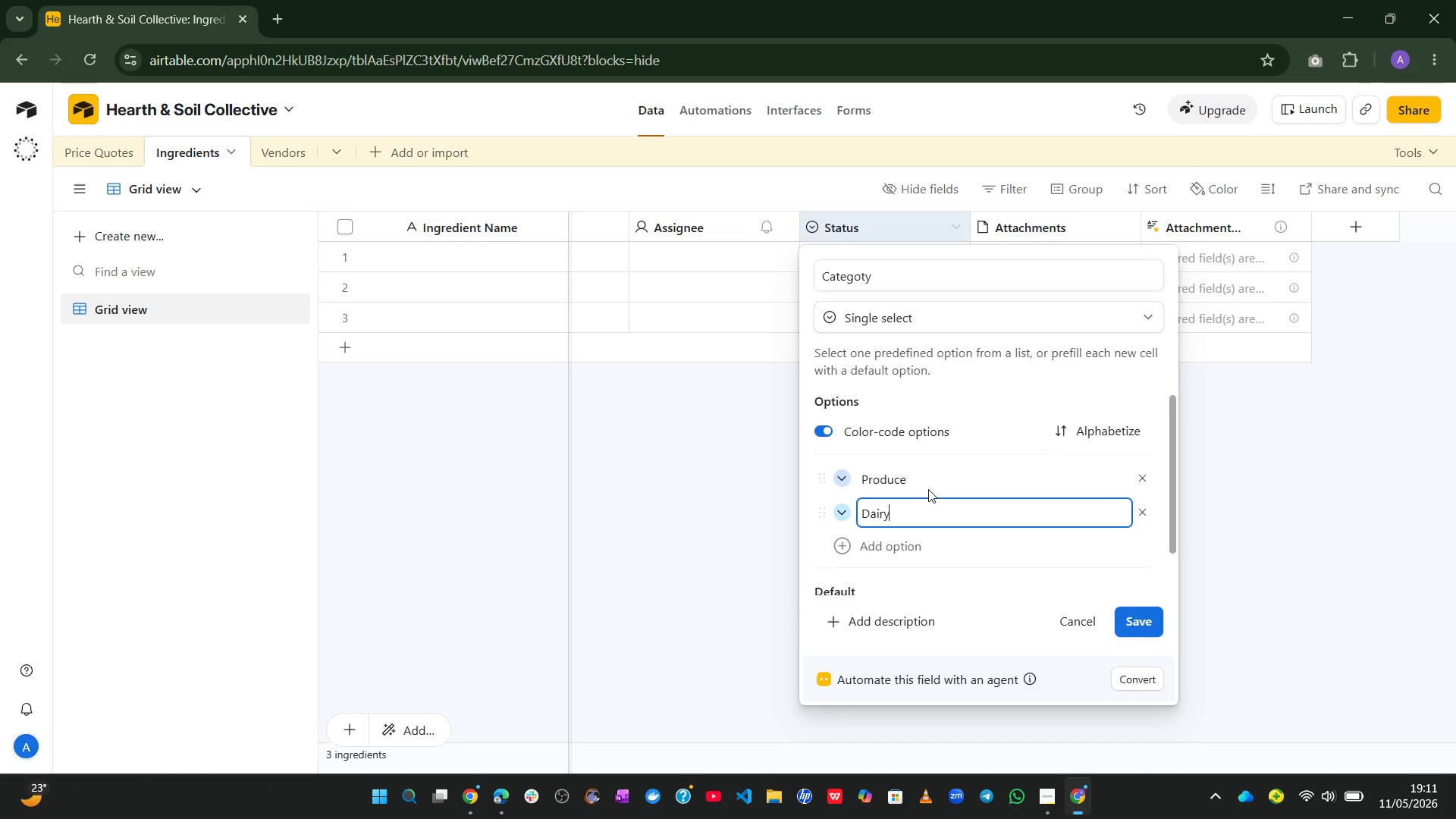 
key(Enter)
 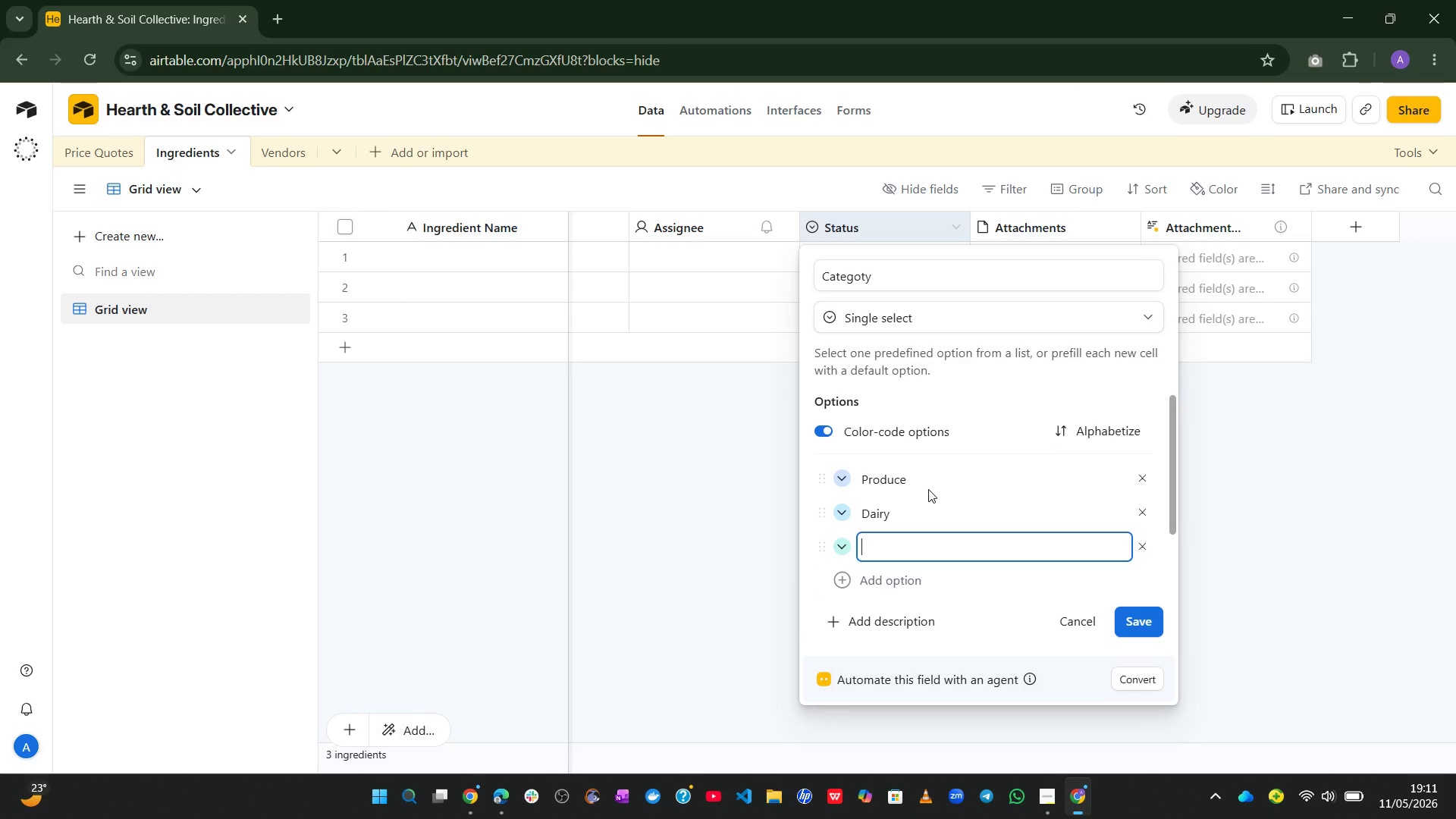 
type(Meat)
 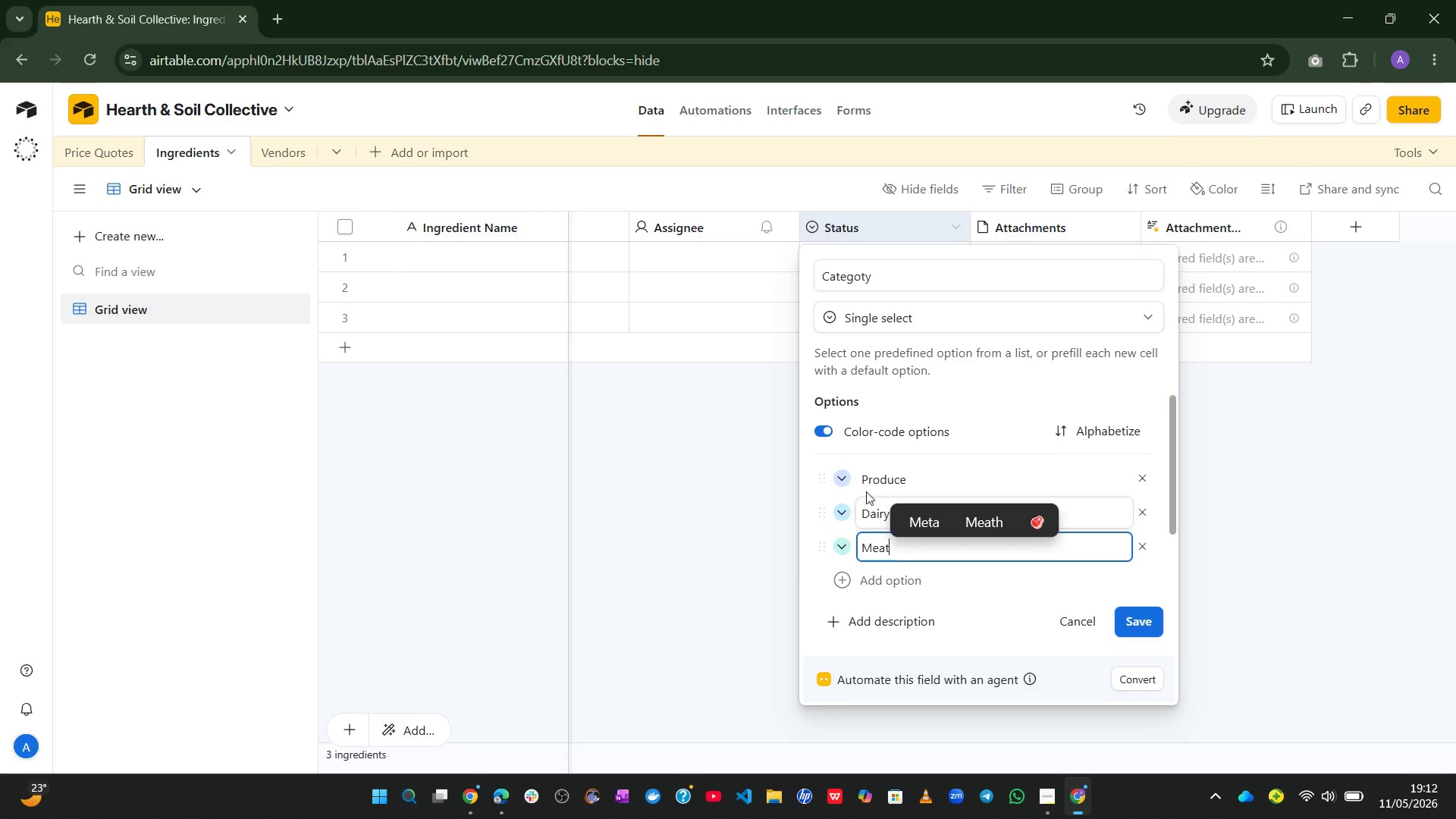 
left_click([839, 475])
 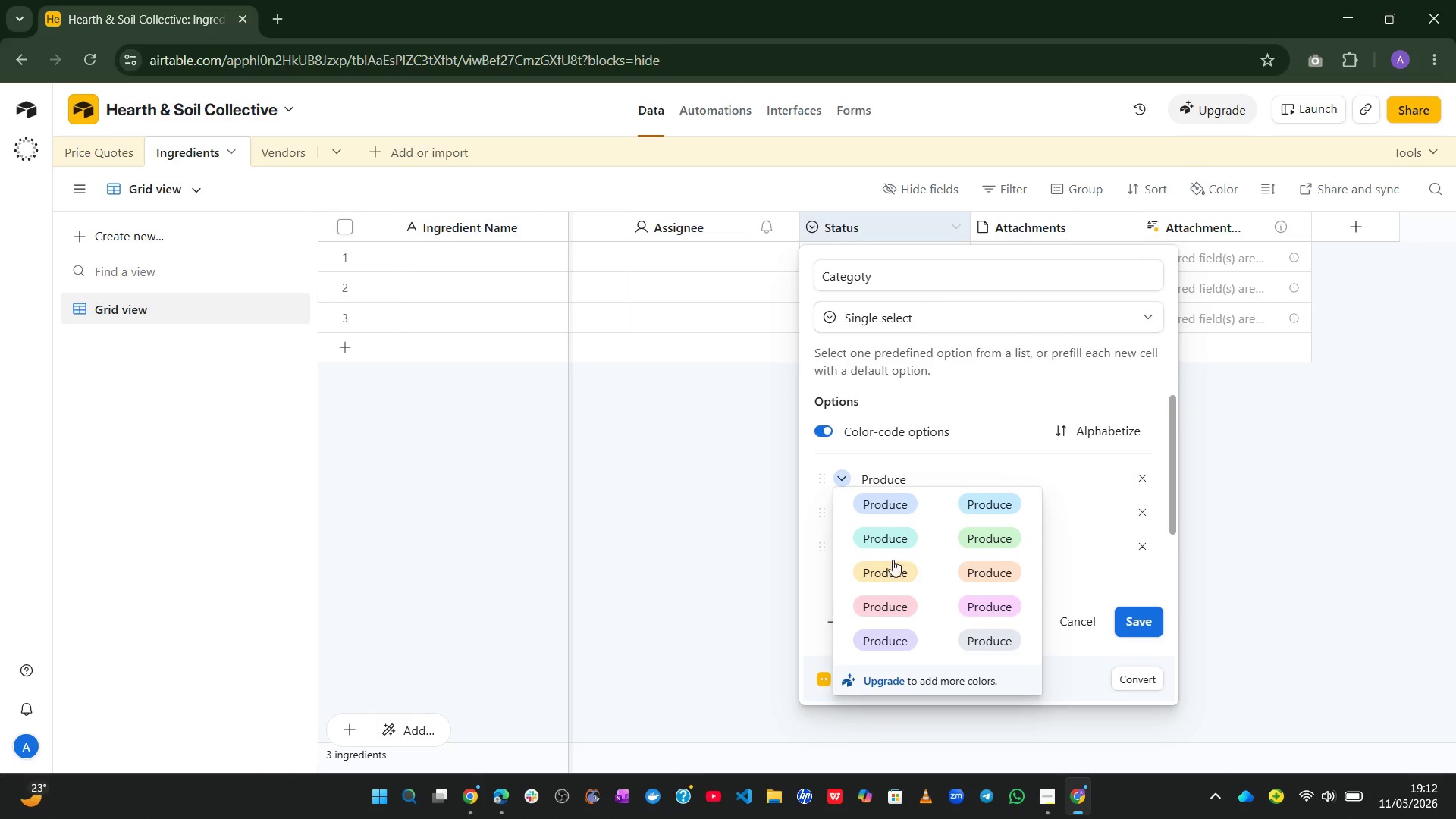 
left_click([893, 574])
 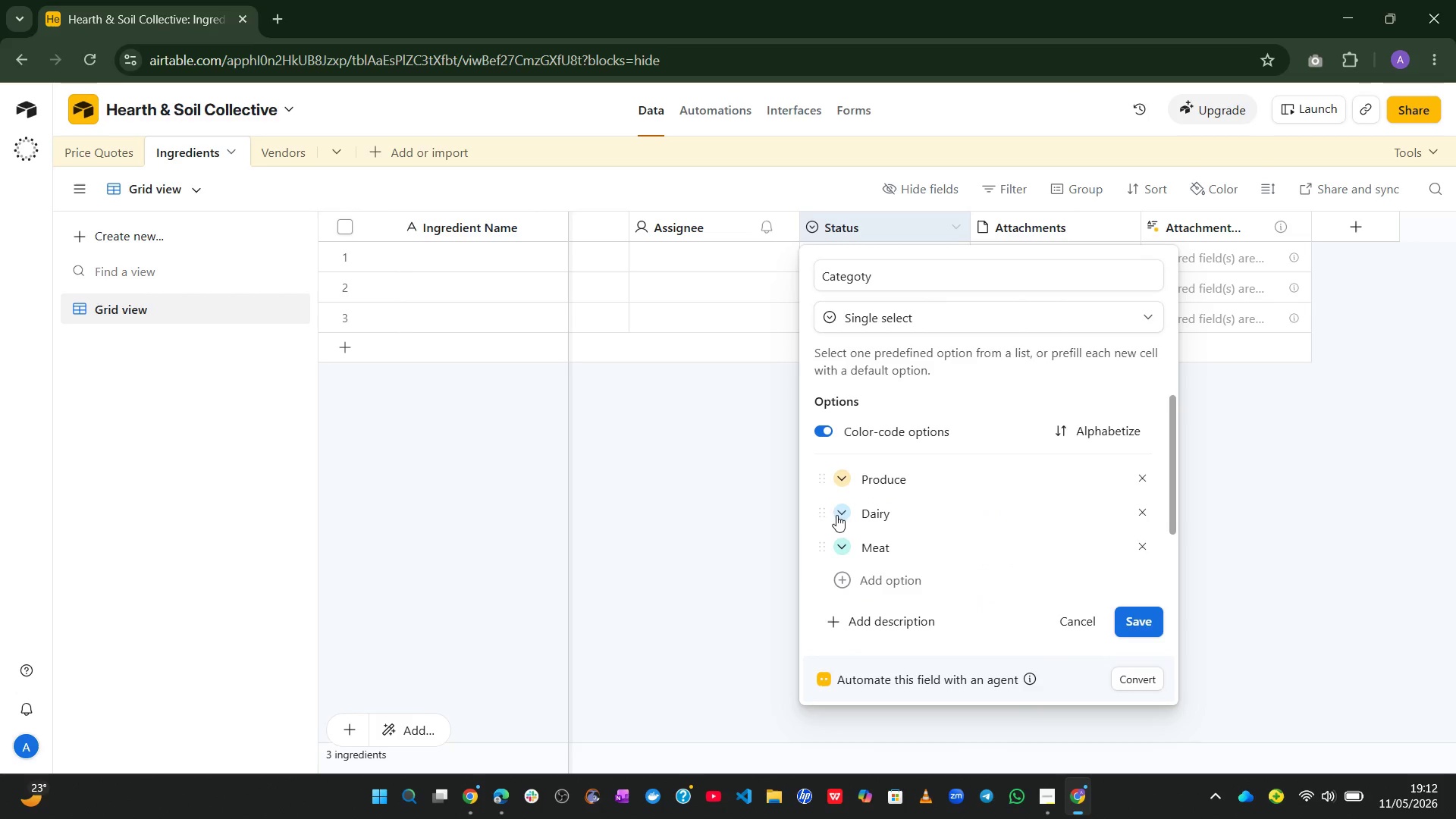 
left_click([846, 517])
 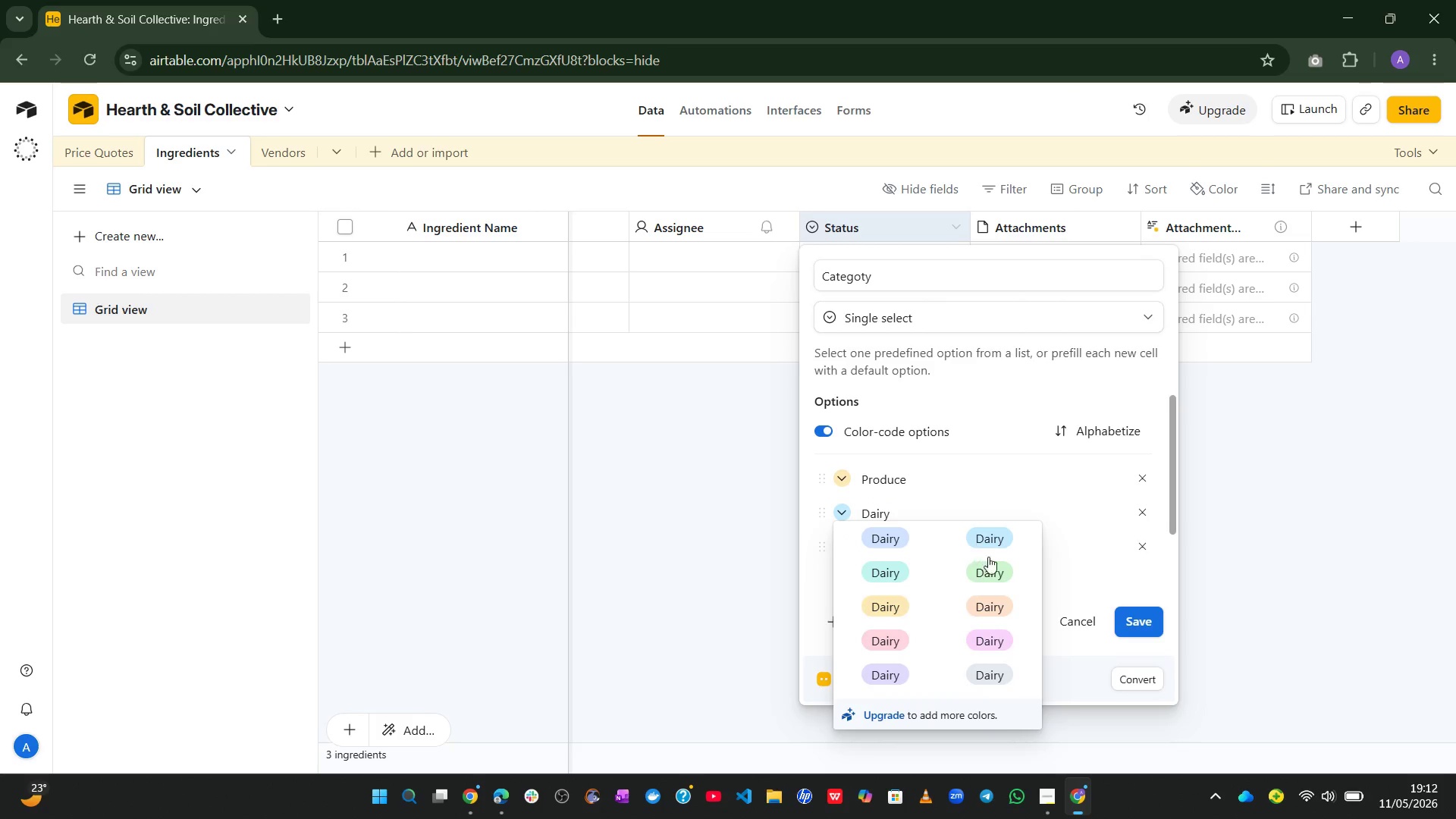 
left_click([991, 563])
 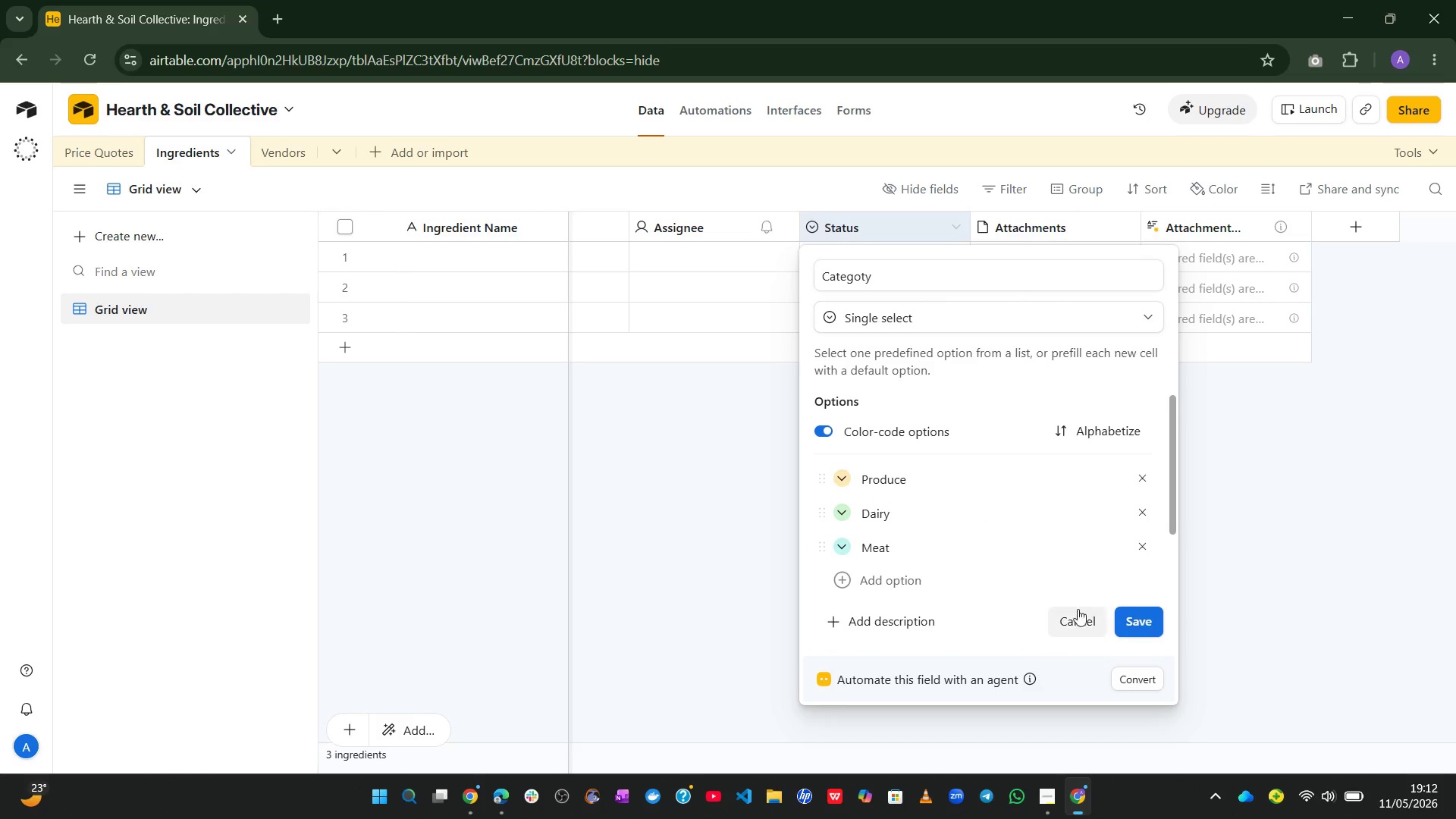 
left_click([1134, 623])
 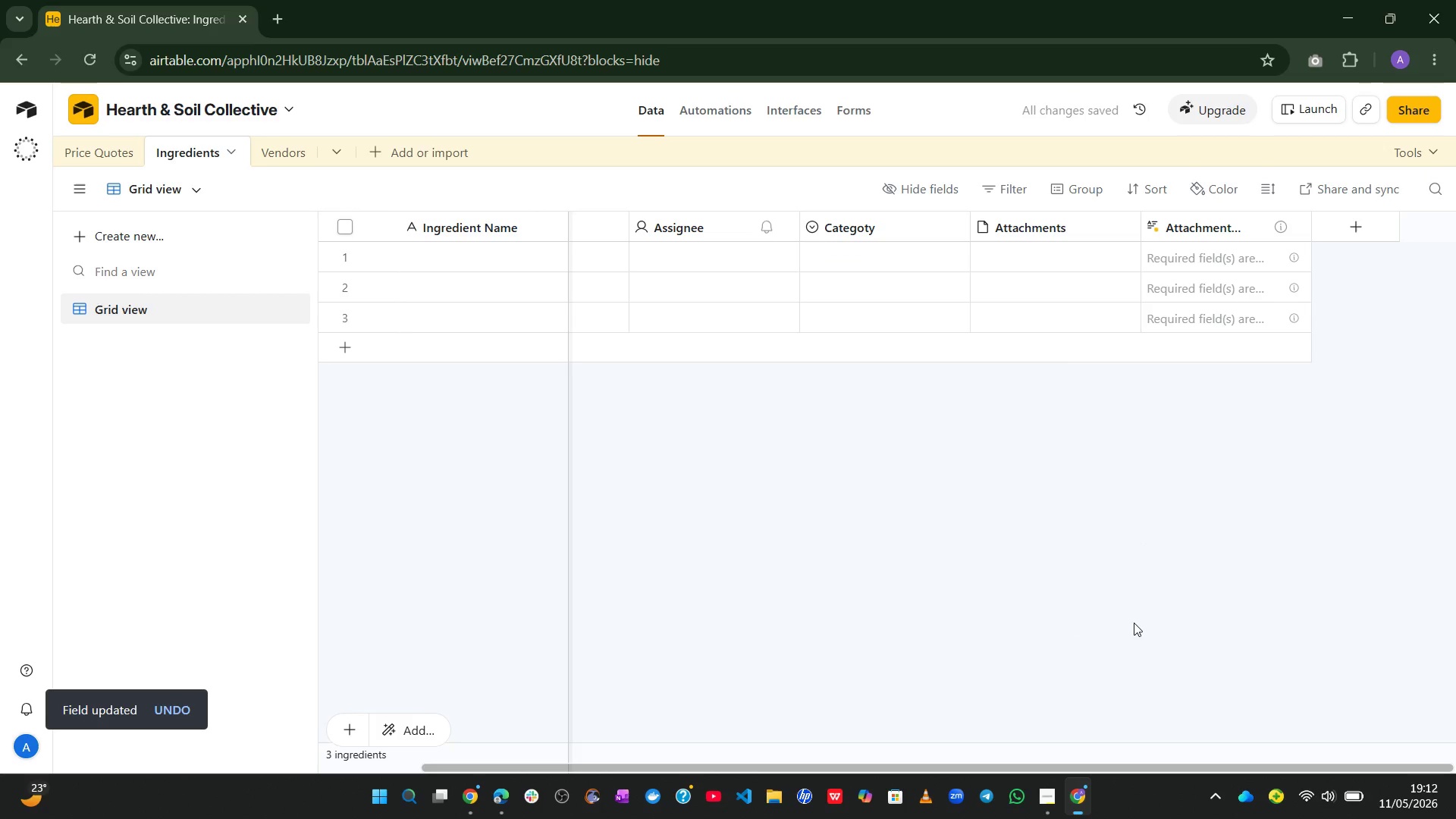 
wait(9.78)
 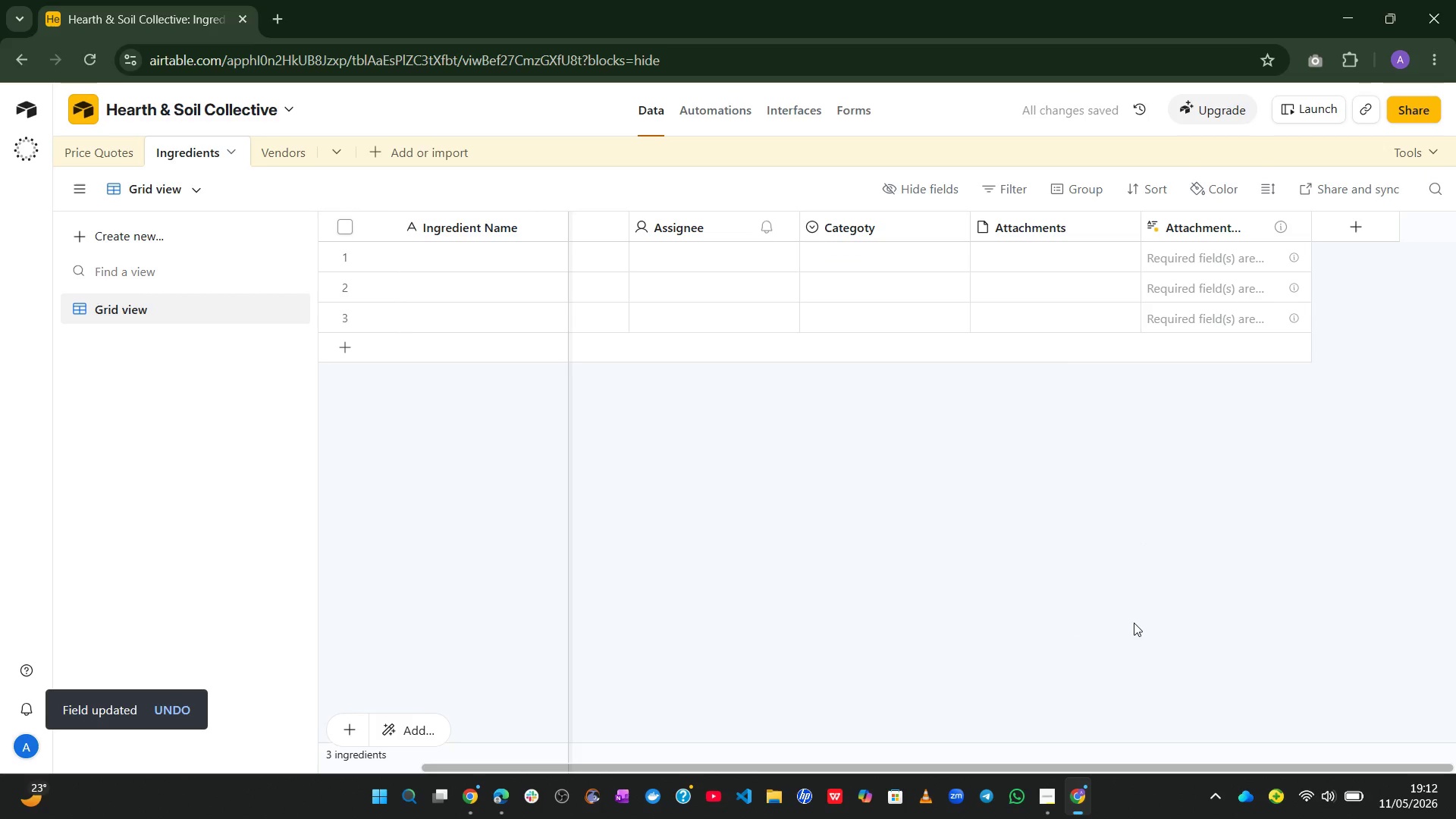 
right_click([1236, 229])
 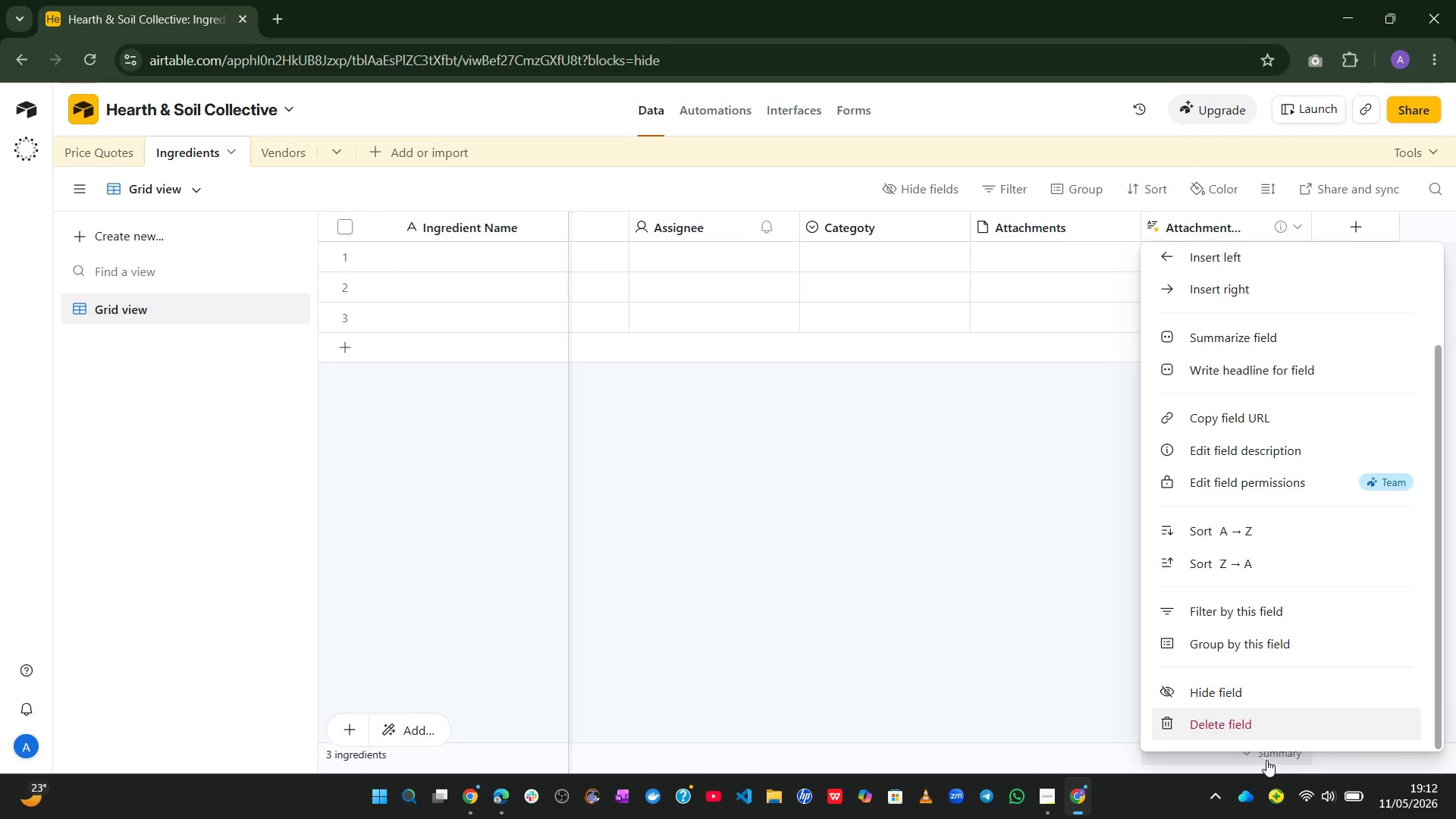 
left_click([1269, 727])
 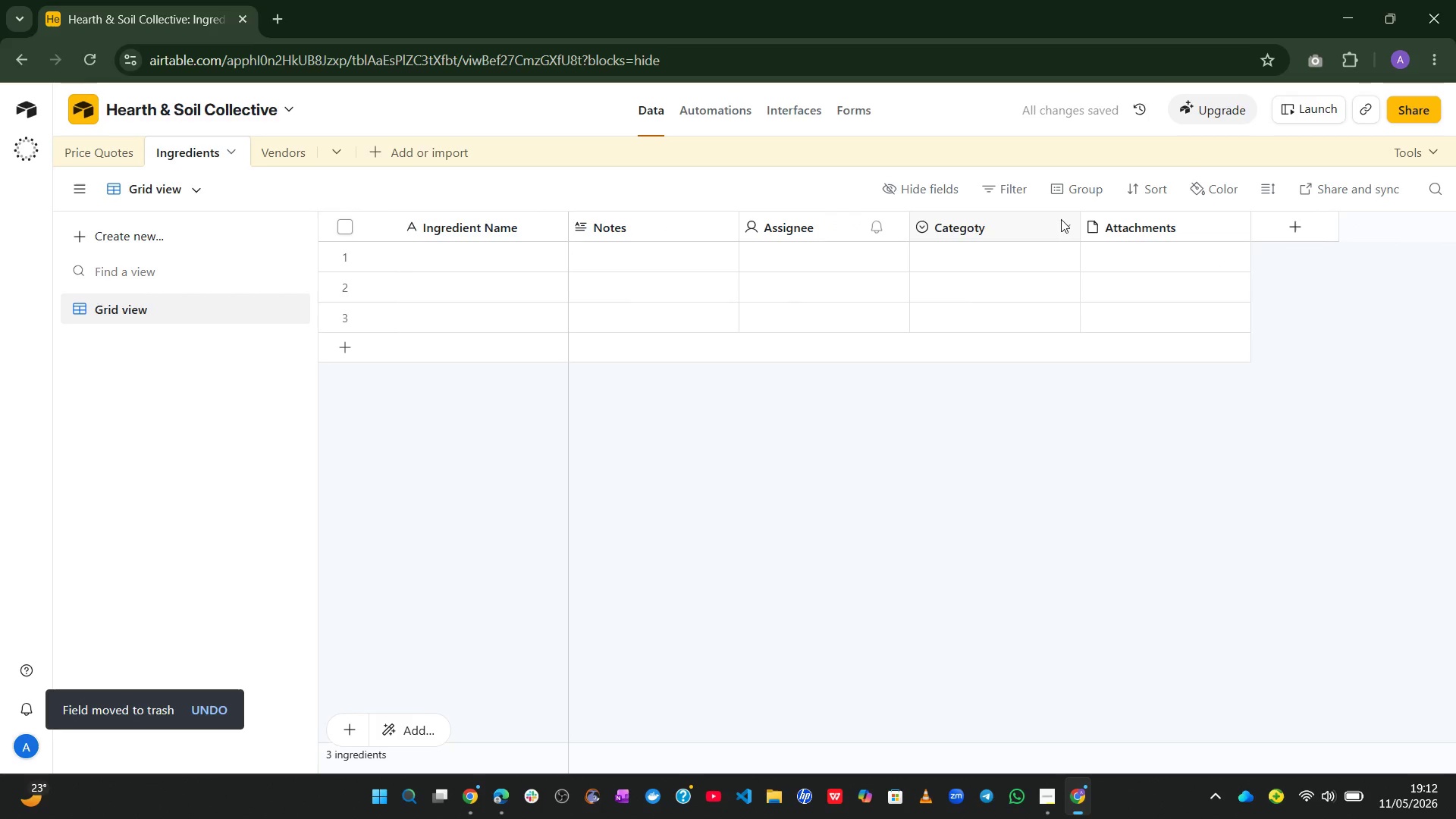 
right_click([1132, 231])
 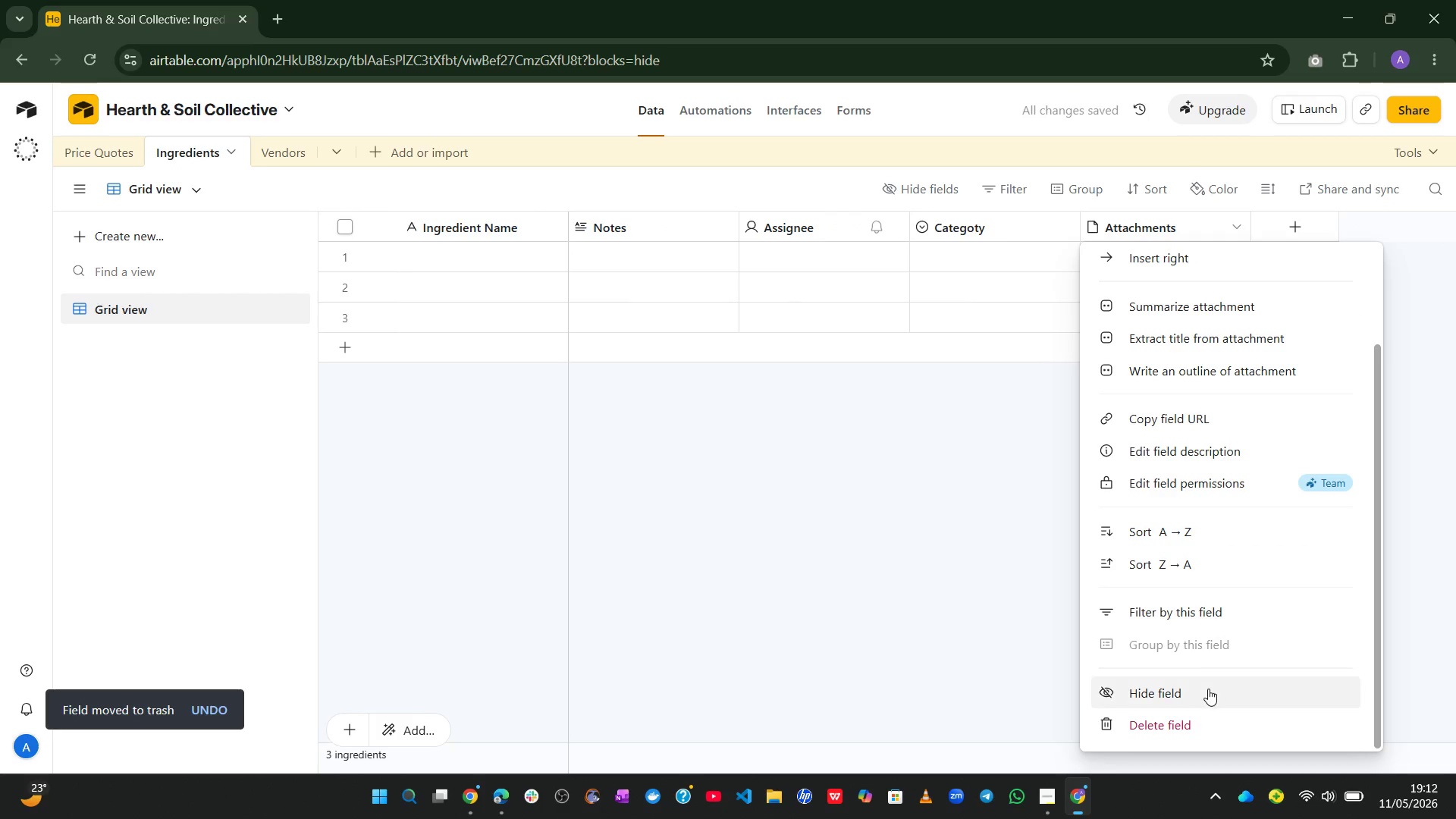 
left_click([1183, 726])
 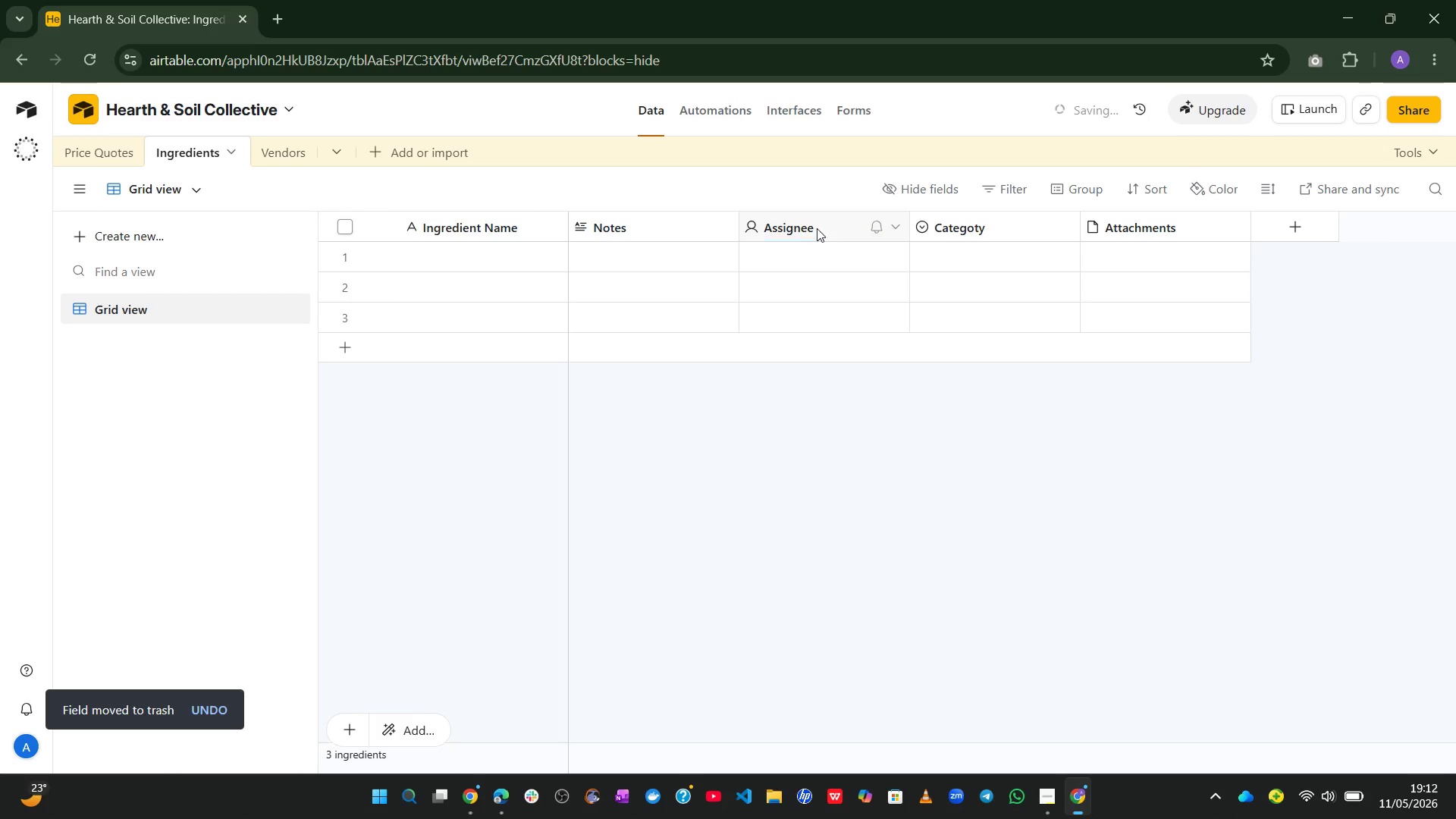 
right_click([811, 224])
 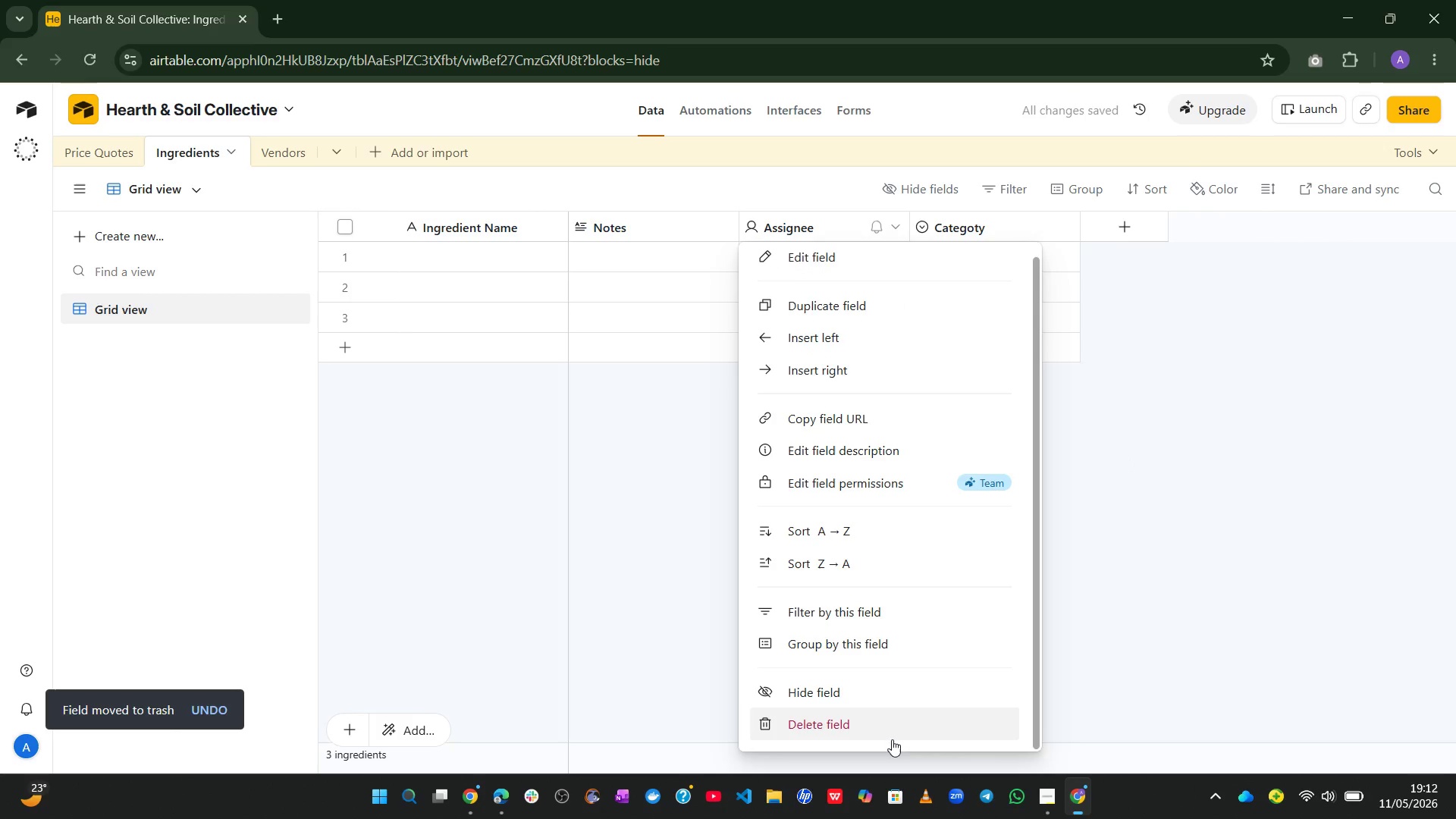 
left_click([849, 722])
 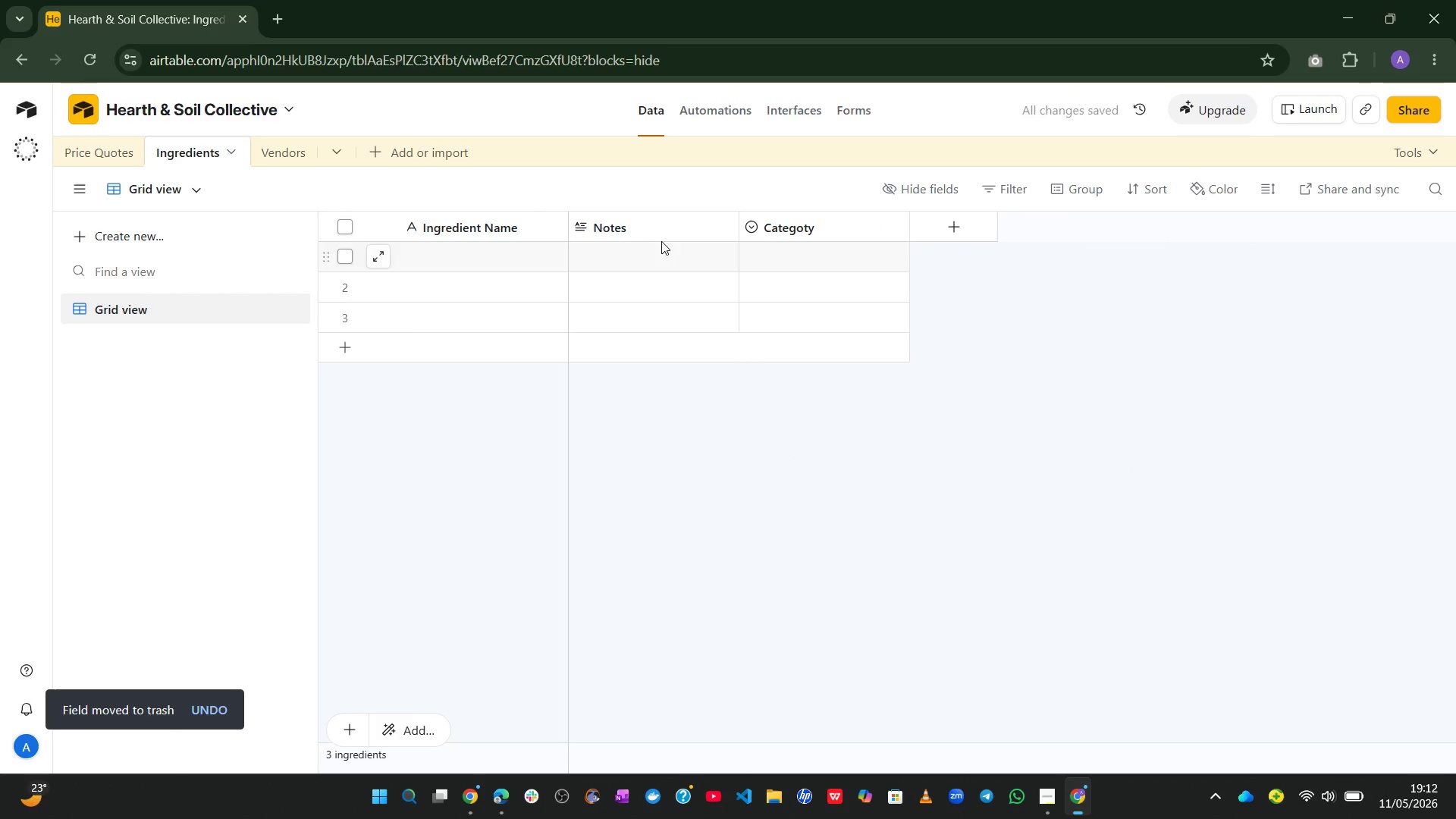 
right_click([660, 236])
 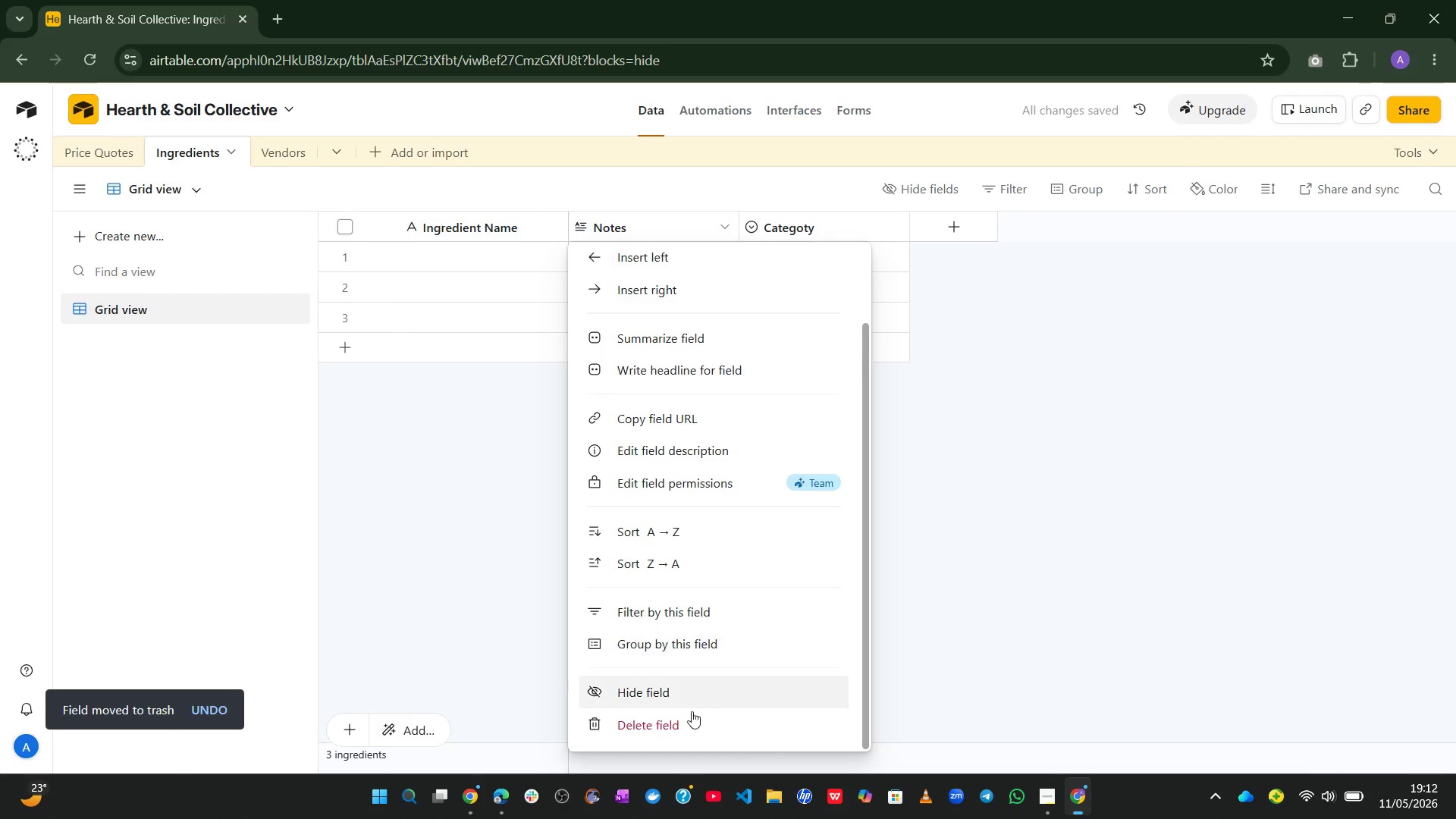 
left_click([692, 723])
 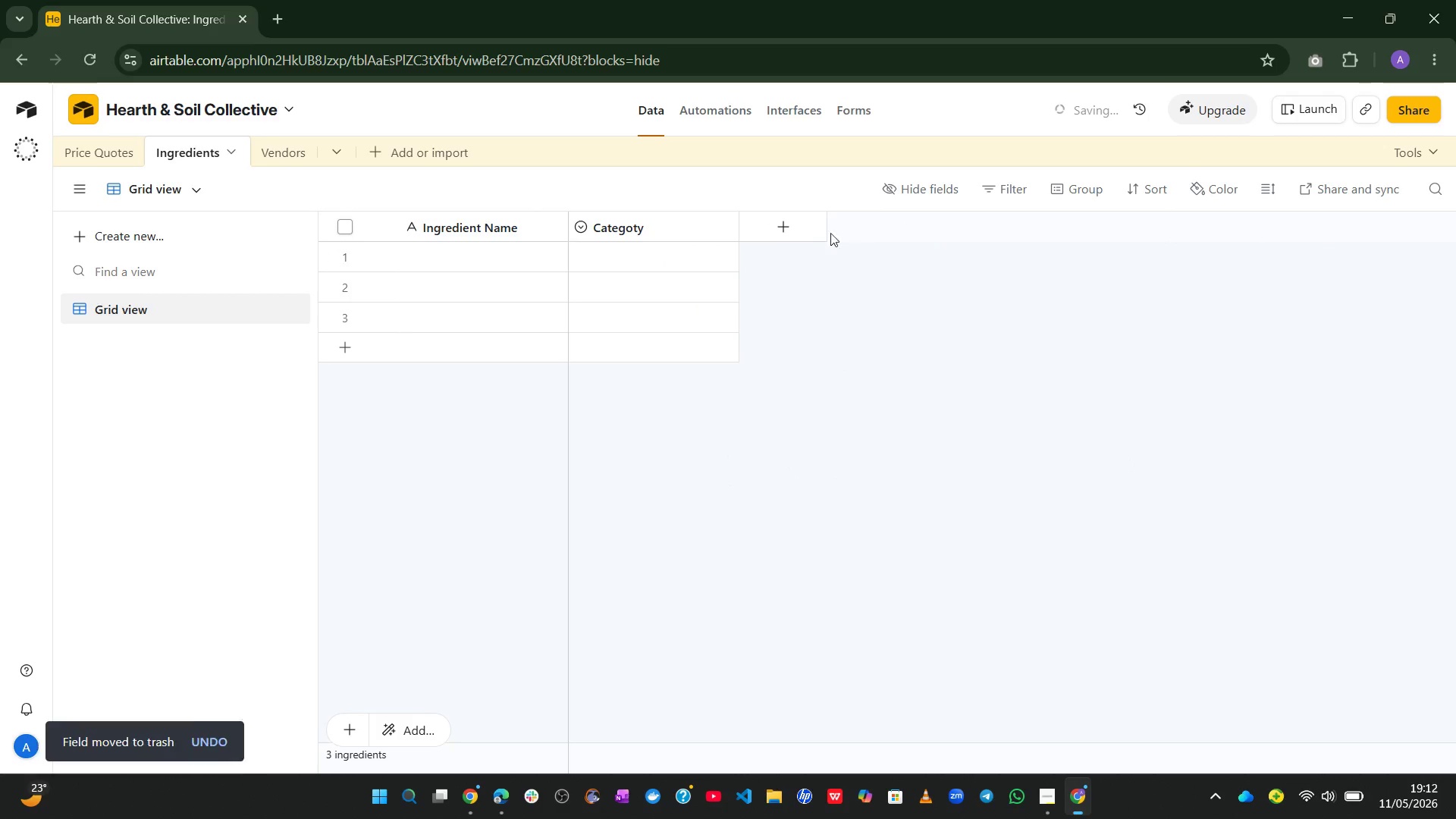 
left_click([808, 228])
 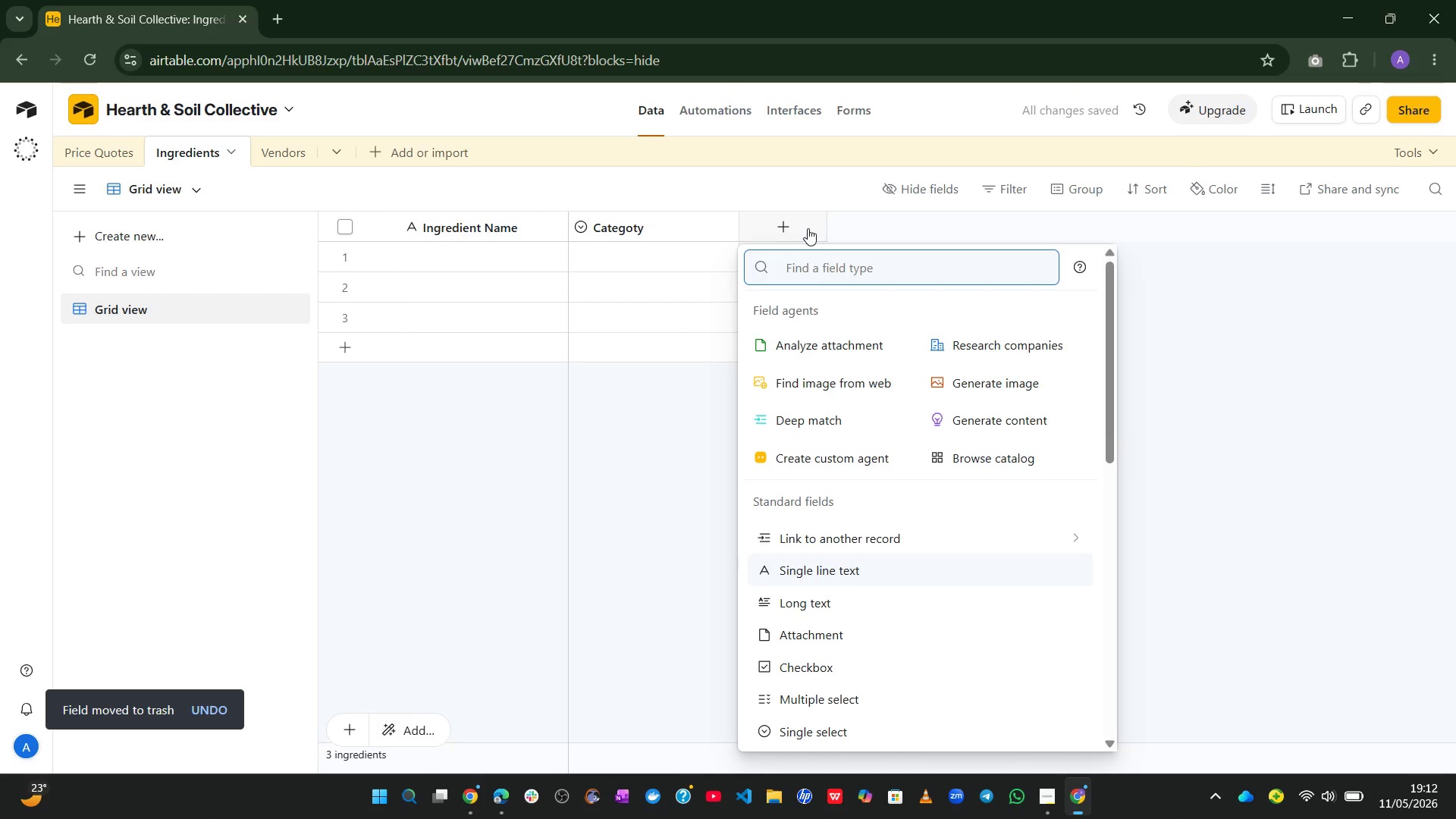 
wait(8.17)
 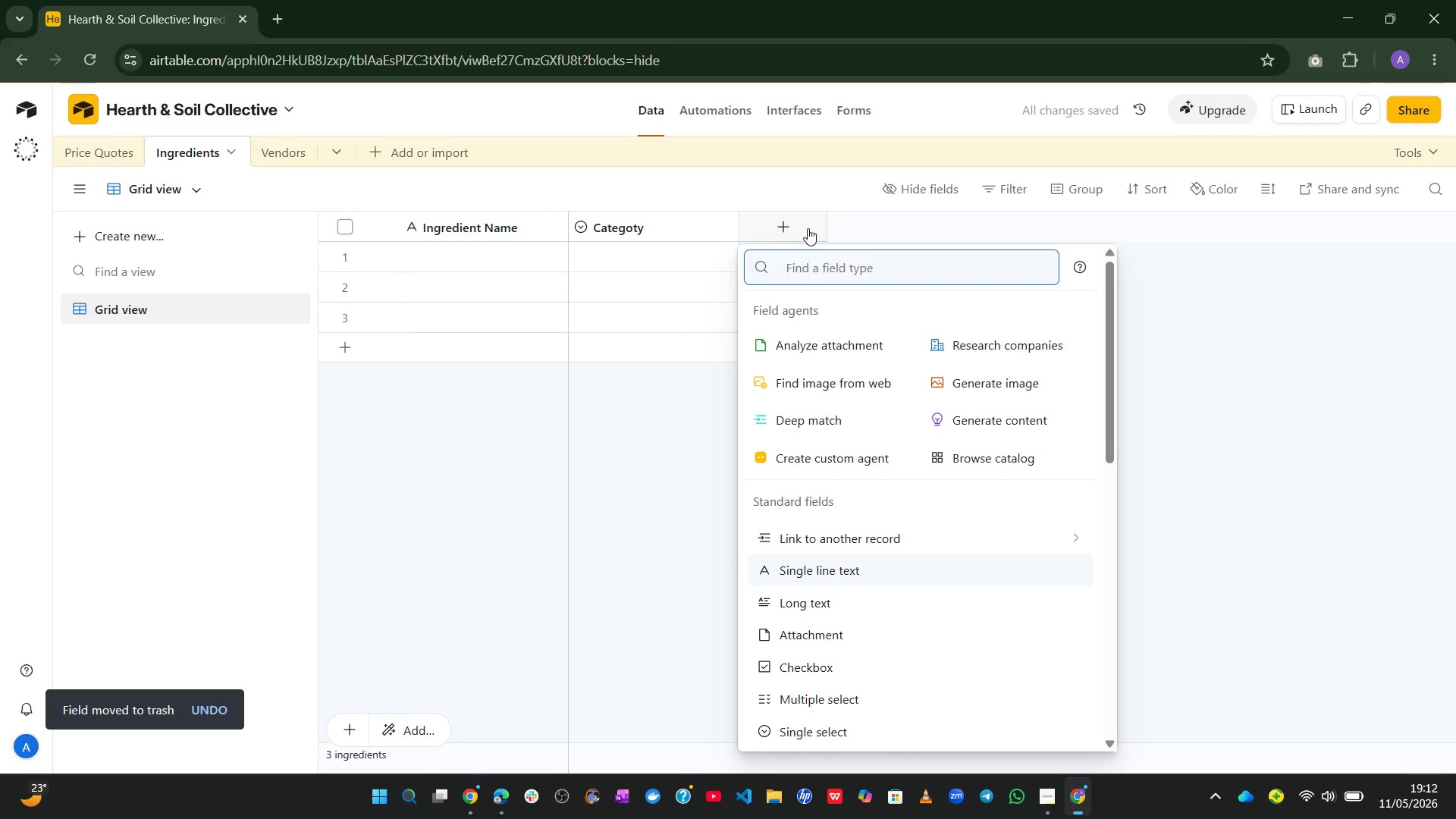 
left_click([890, 539])
 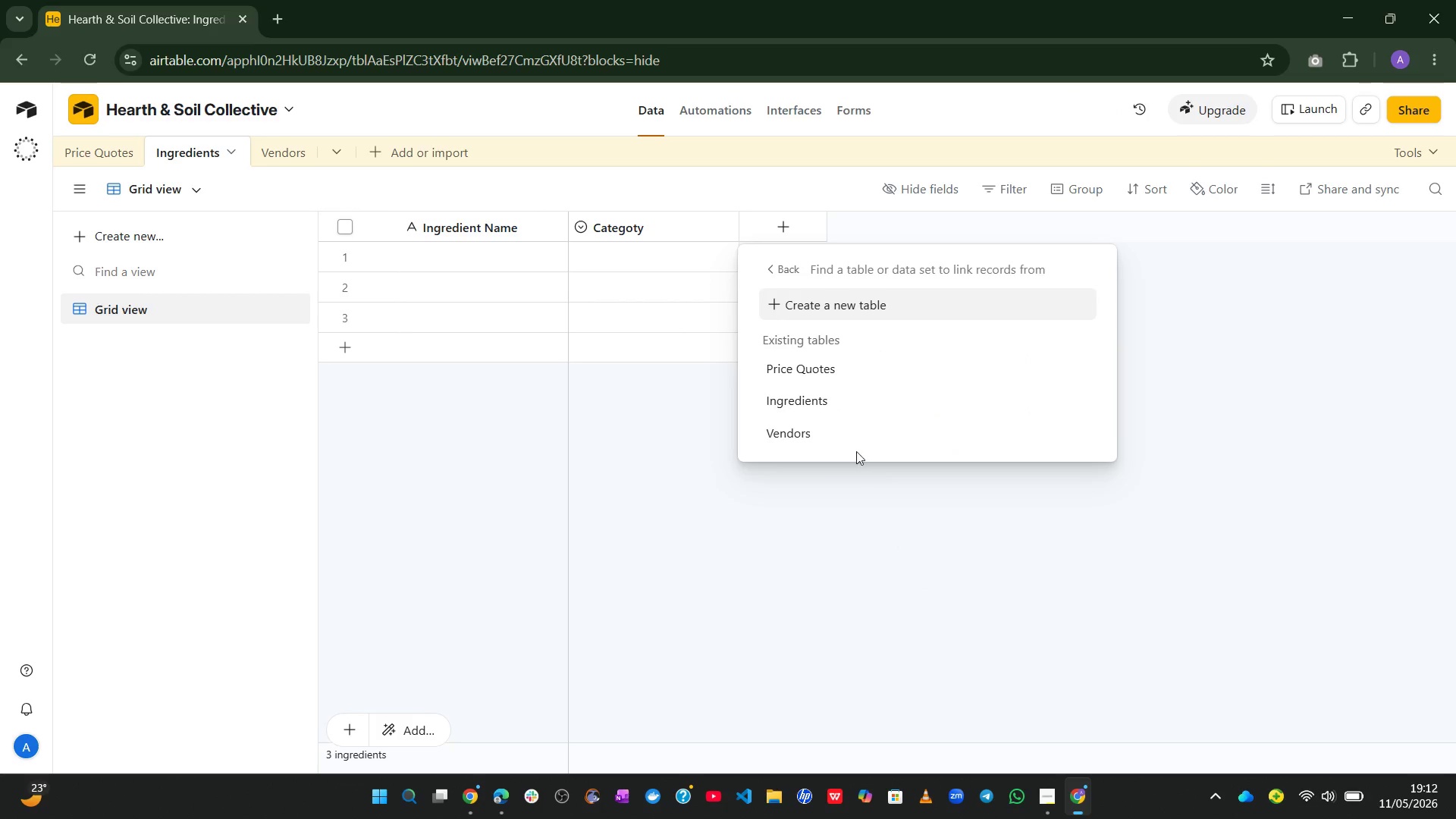 
left_click([809, 372])
 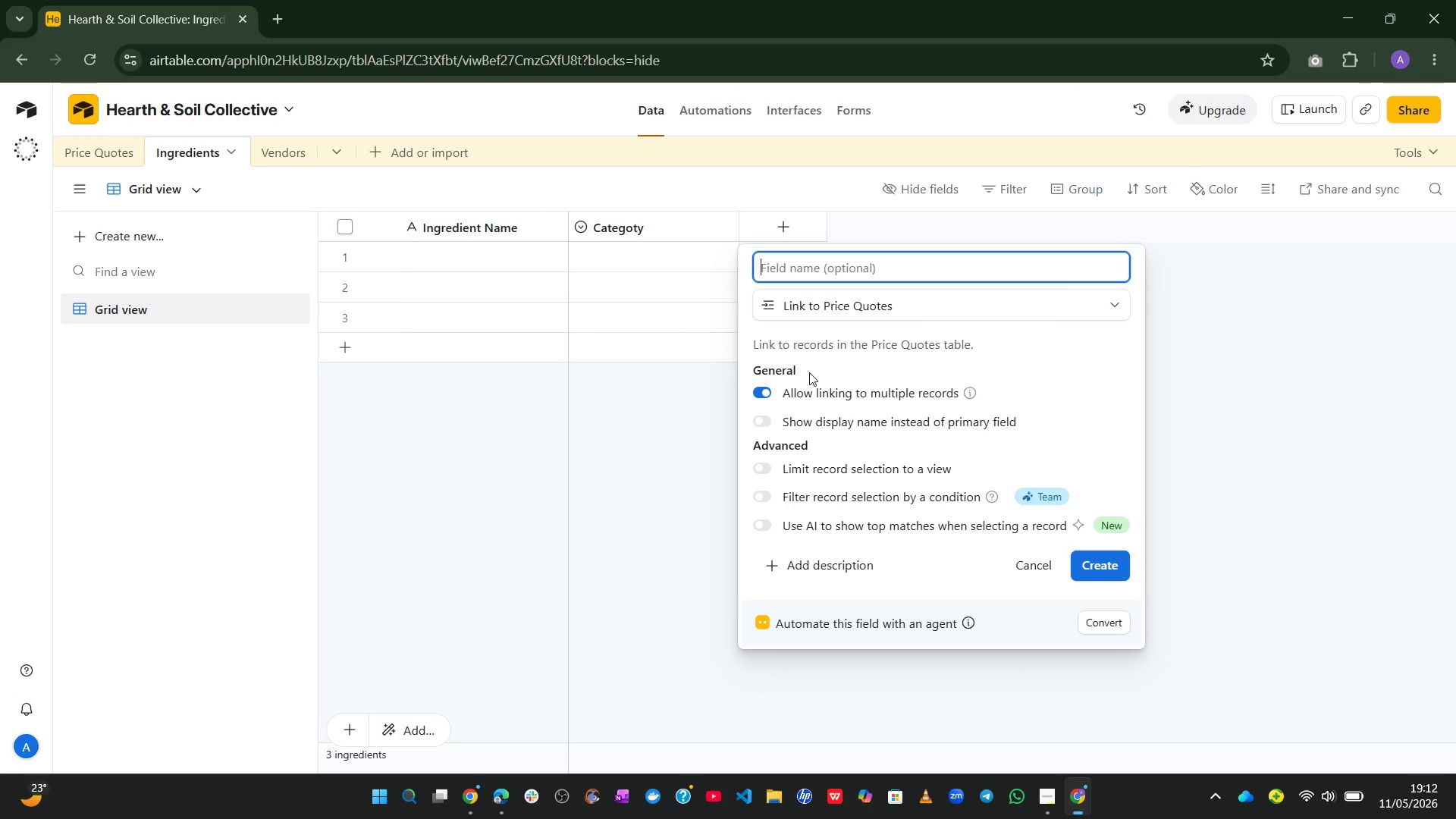 
type(Pric e)
key(Backspace)
key(Backspace)
type(e Quotes)
 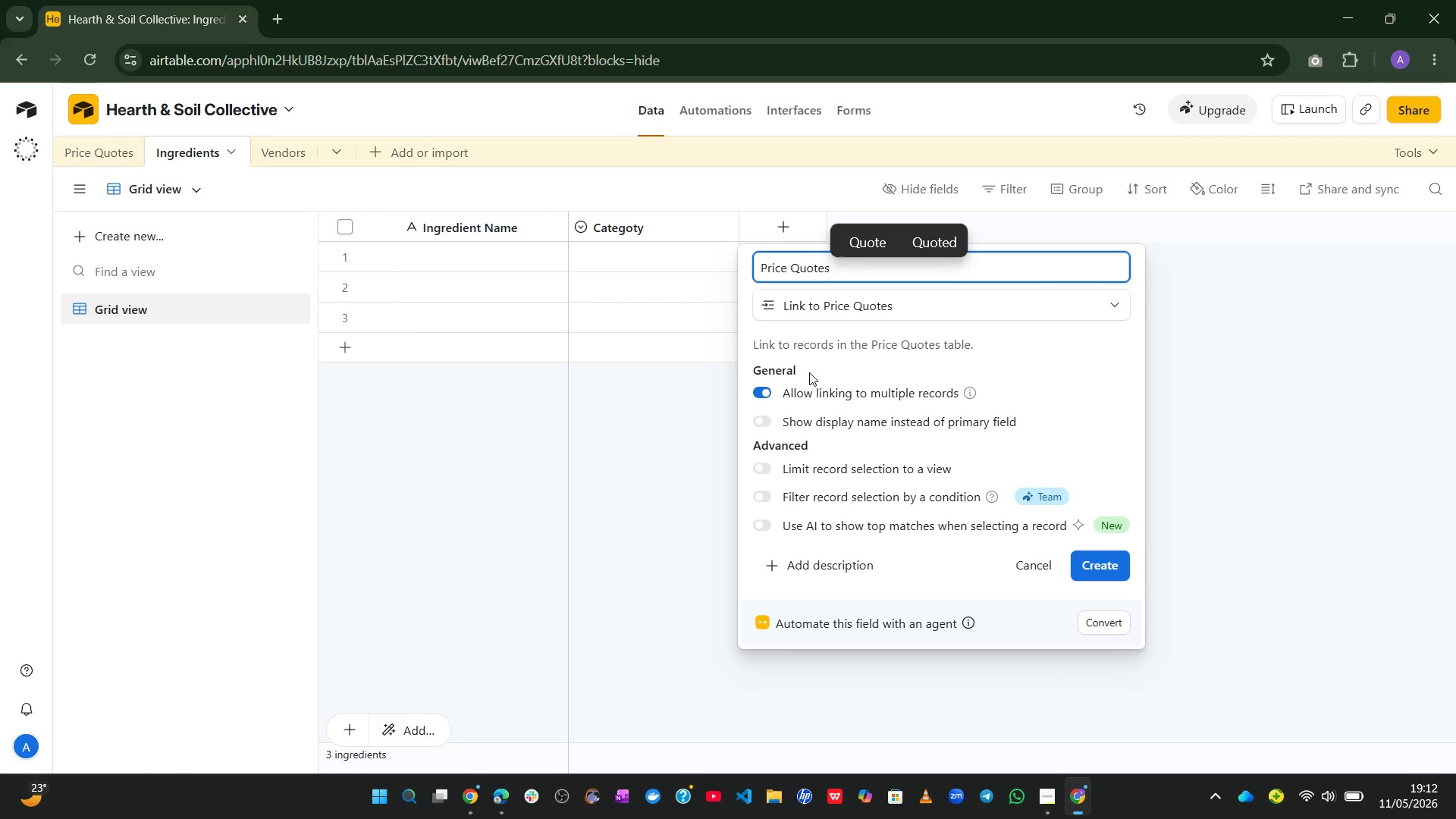 
left_click([767, 397])
 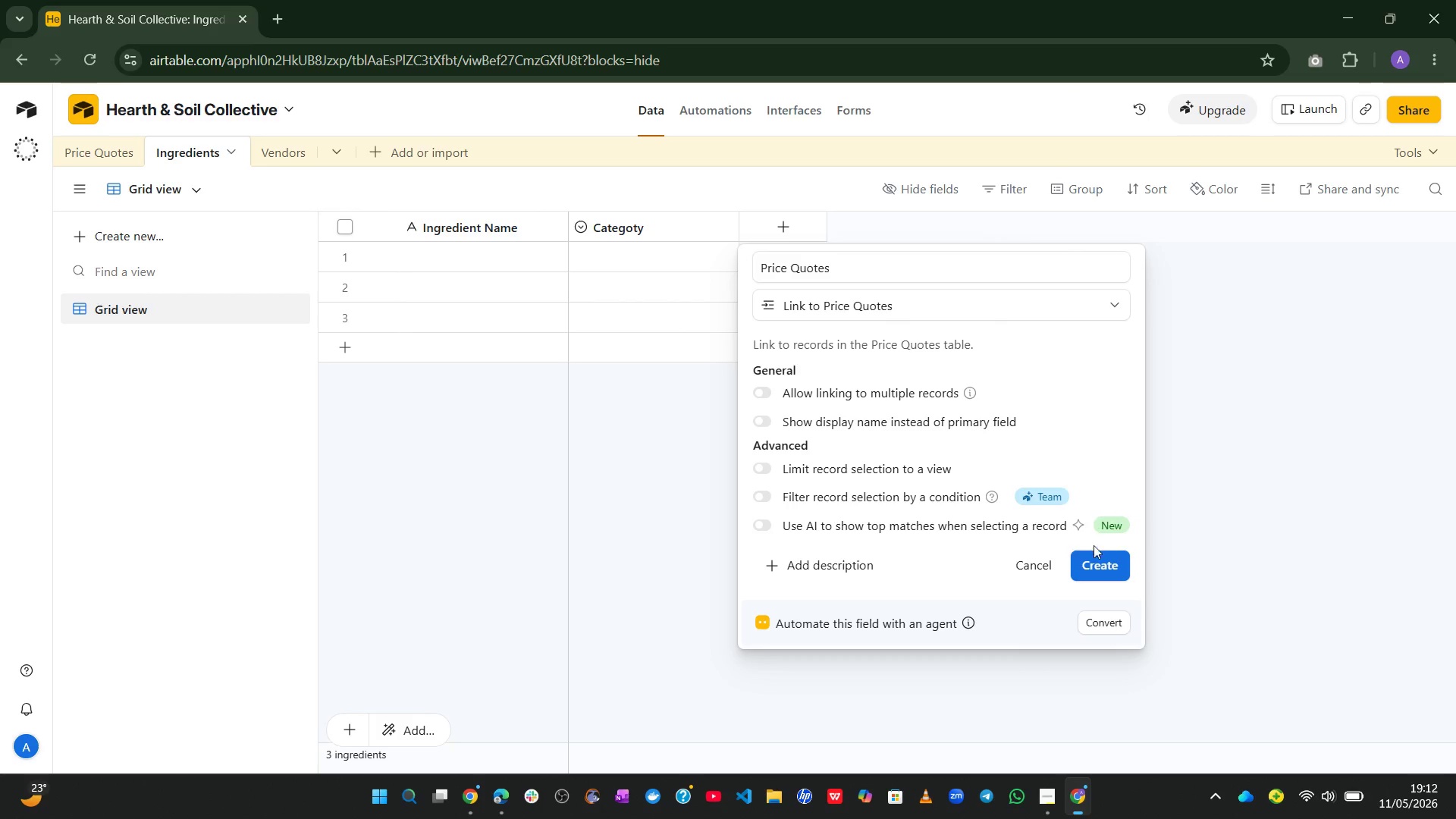 
left_click([1087, 566])
 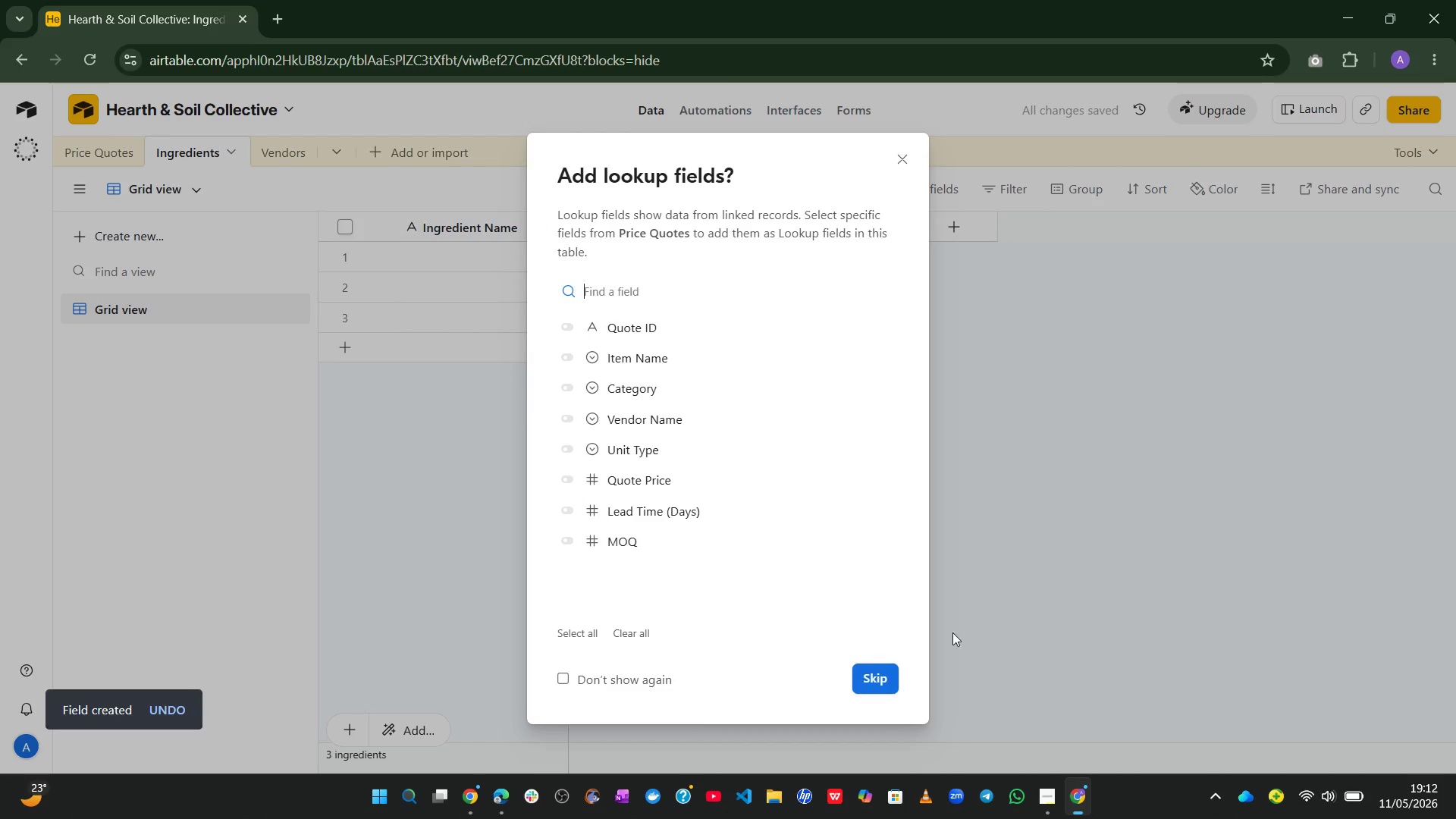 
left_click([864, 676])
 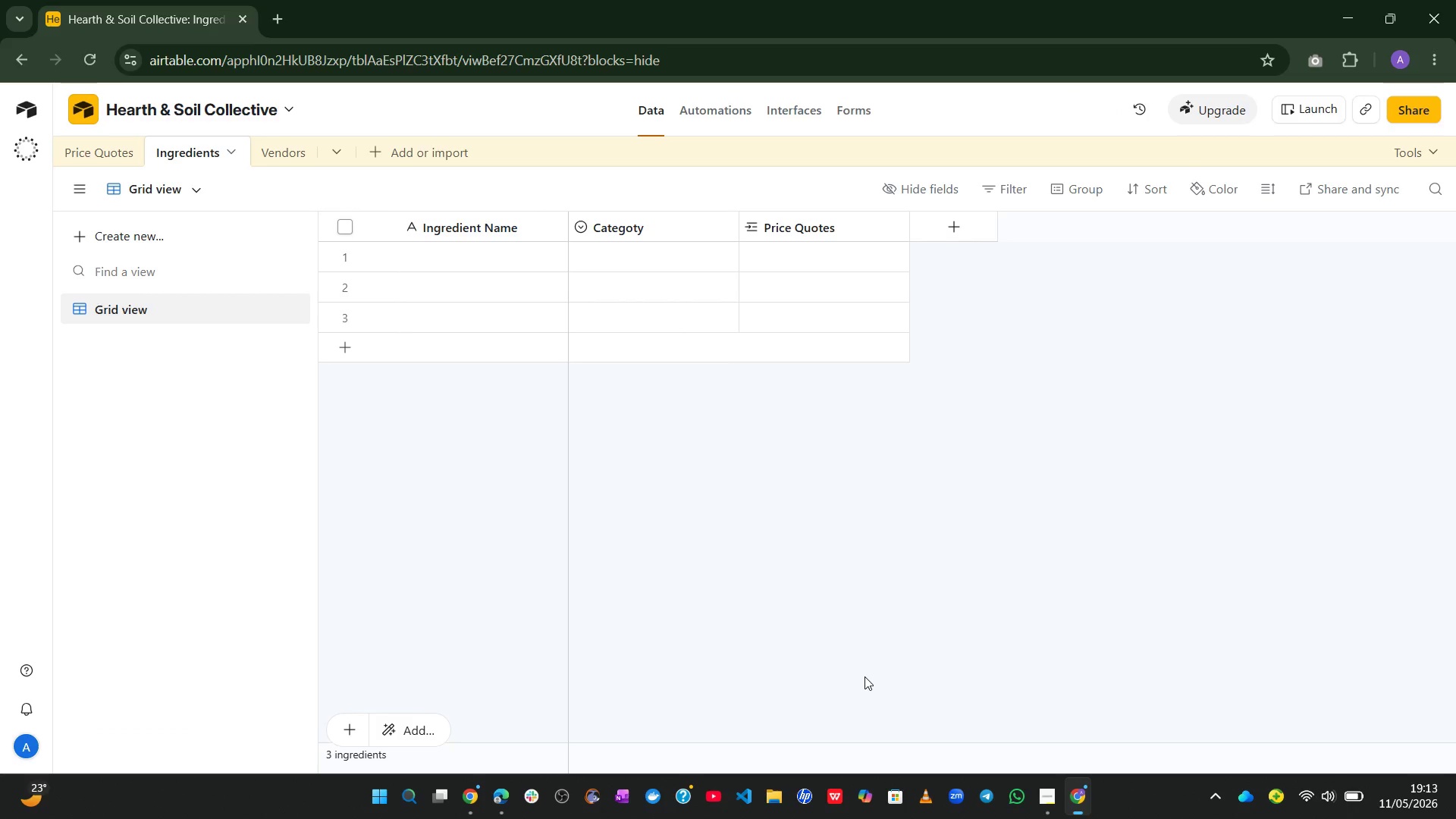 
wait(30.16)
 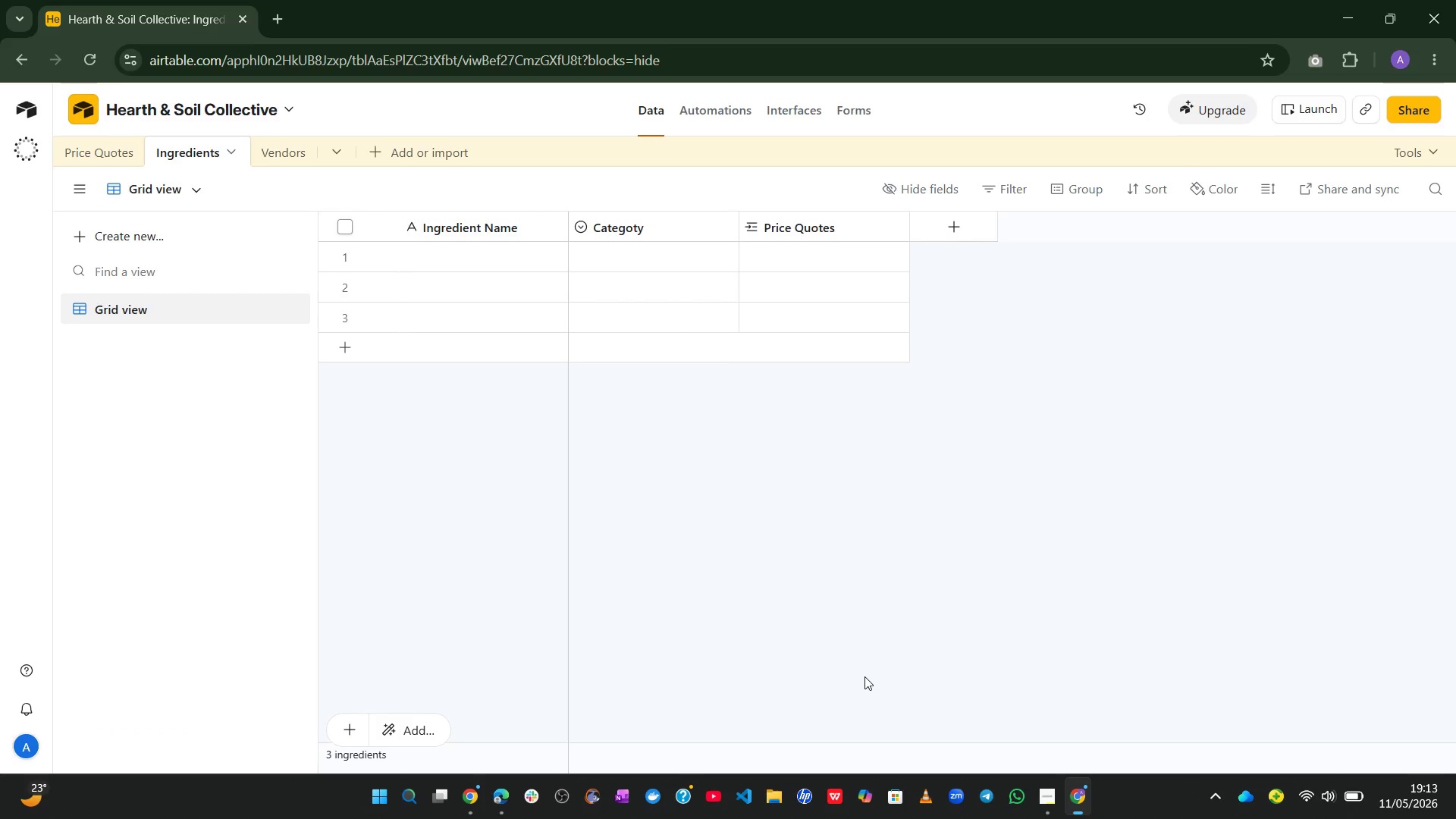 
type(He)
 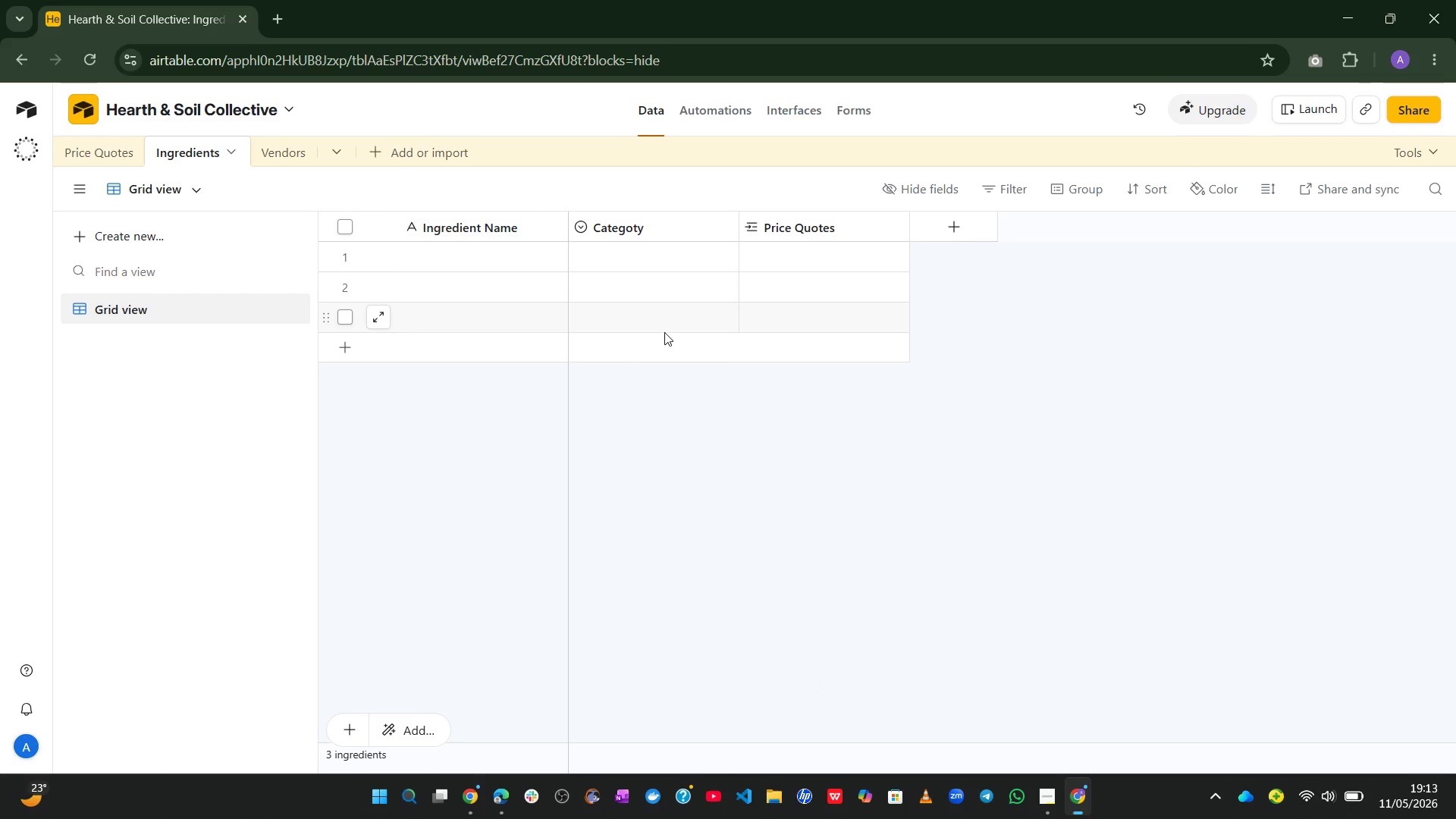 
left_click([523, 314])
 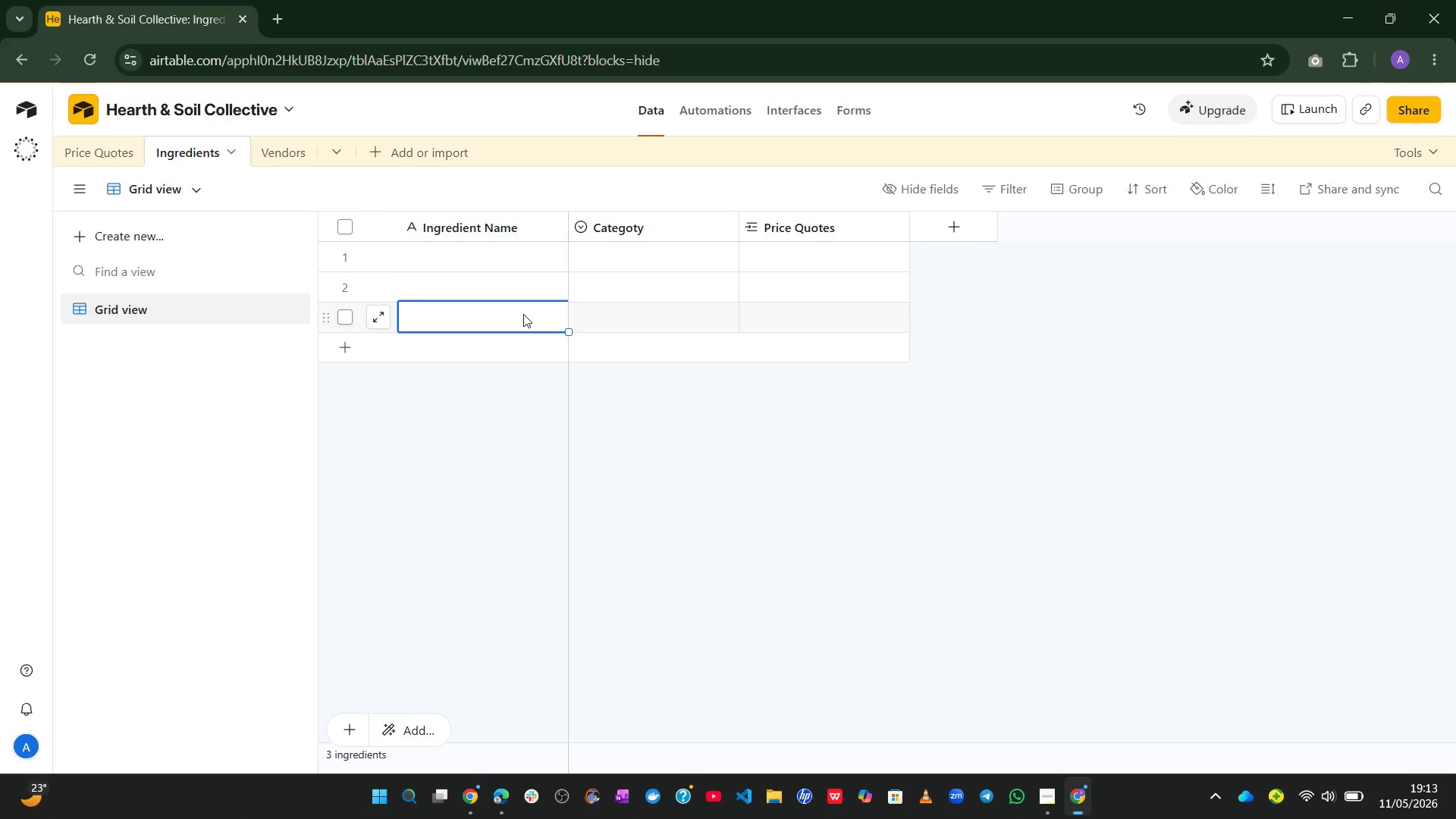 
key(Shift+Enter)
 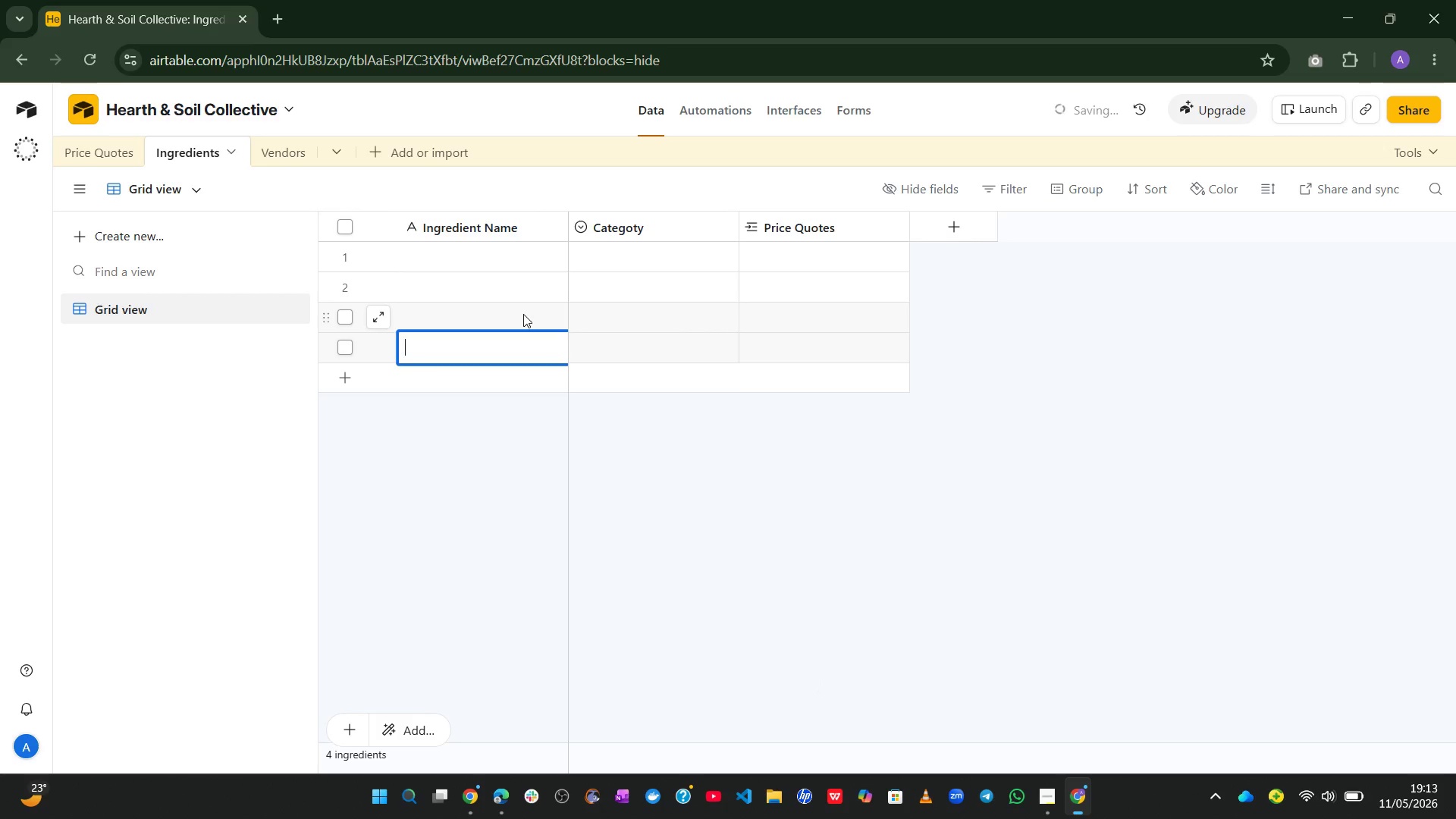 
hold_key(key=Enter, duration=0.36)
 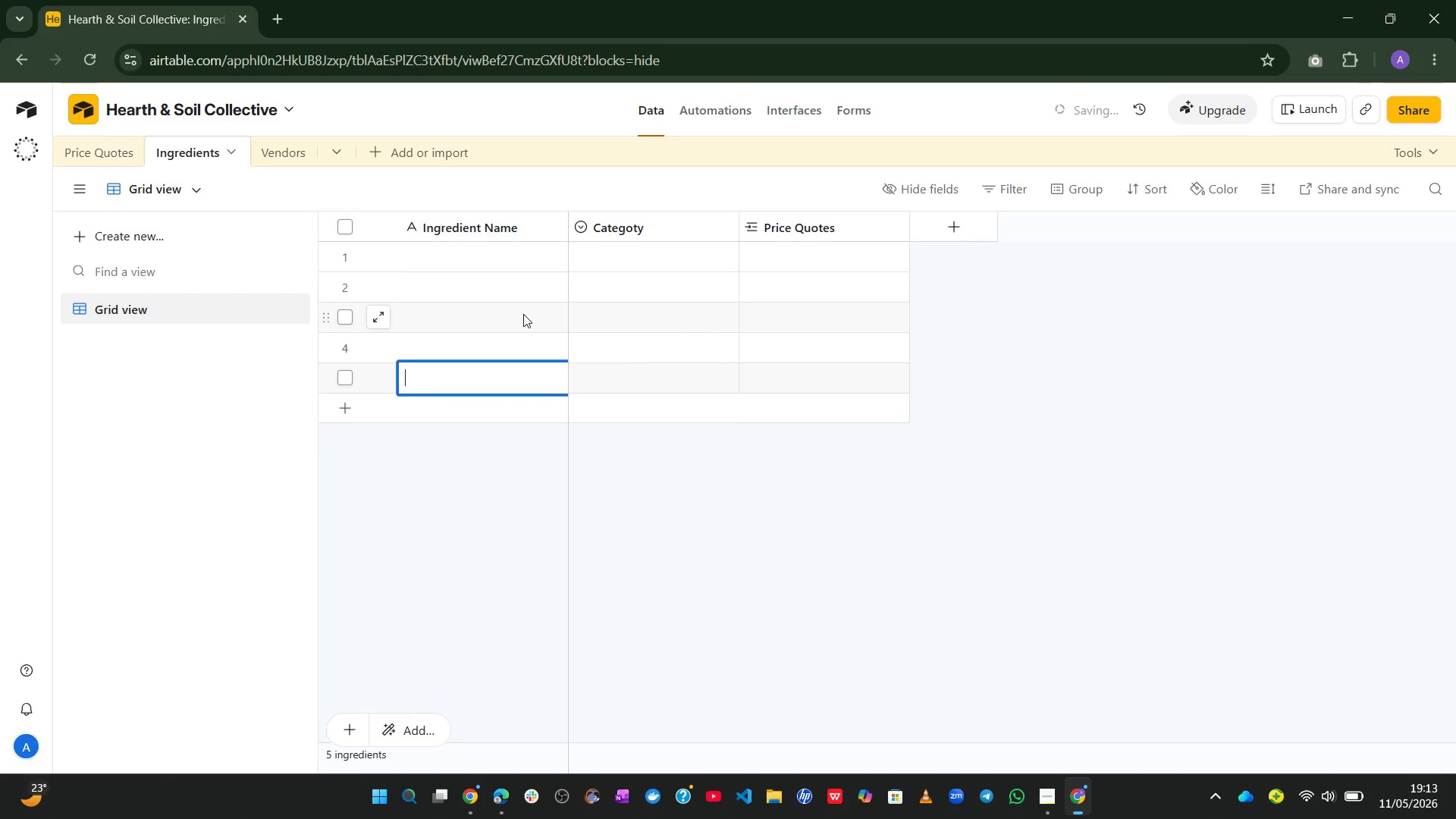 
hold_key(key=Enter, duration=0.31)
 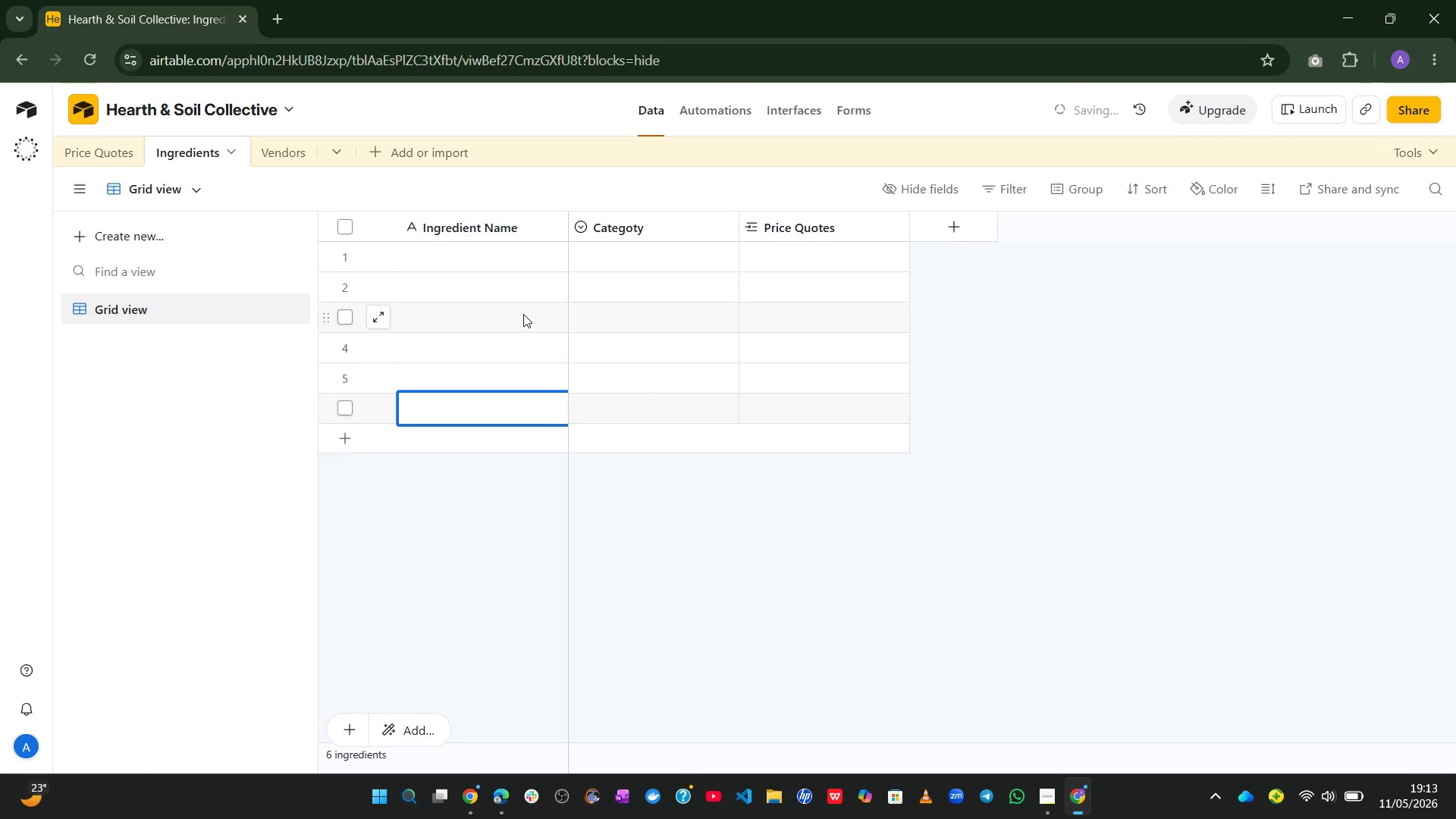 
key(Shift+Enter)
 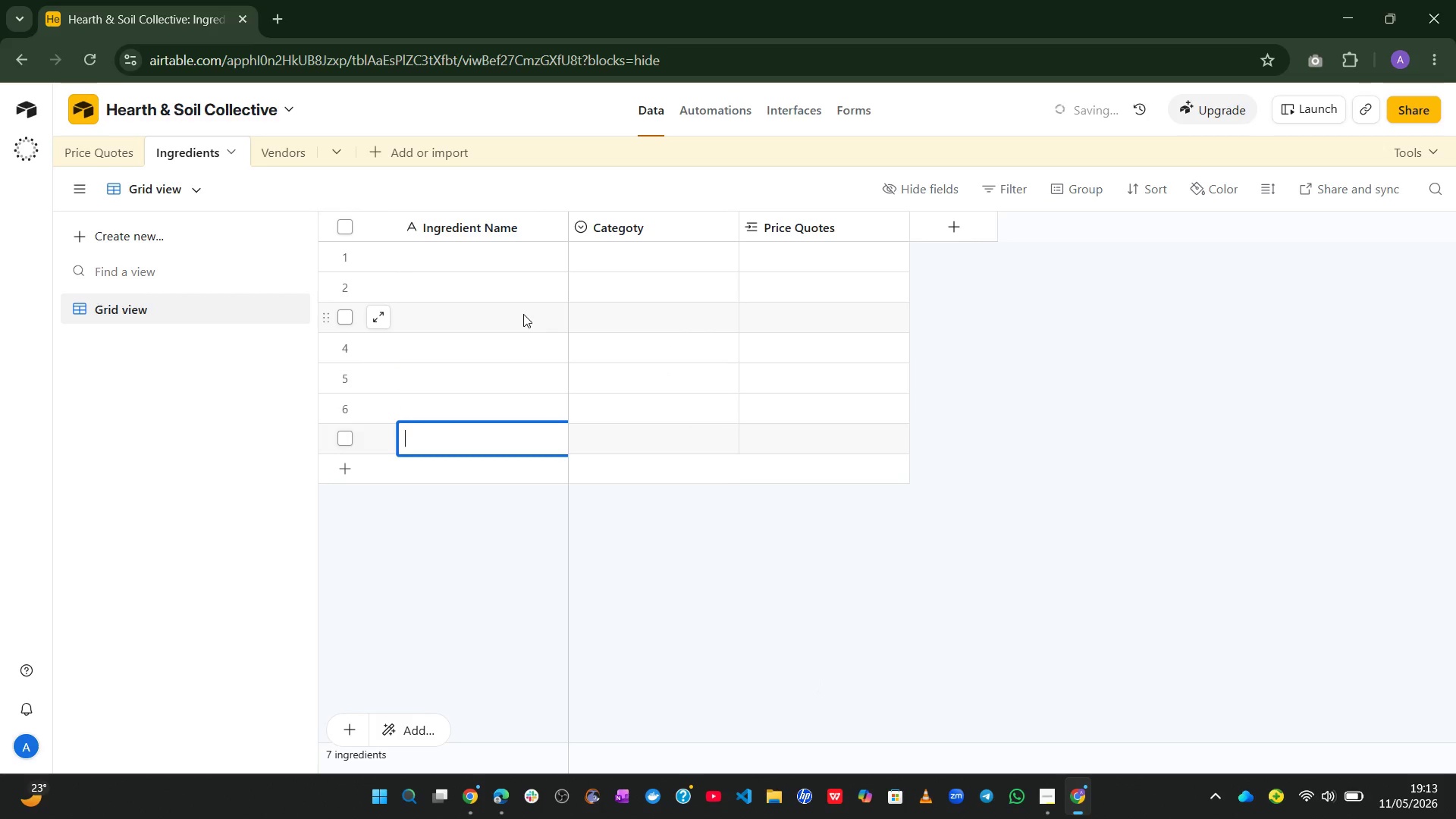 
hold_key(key=Enter, duration=0.77)
 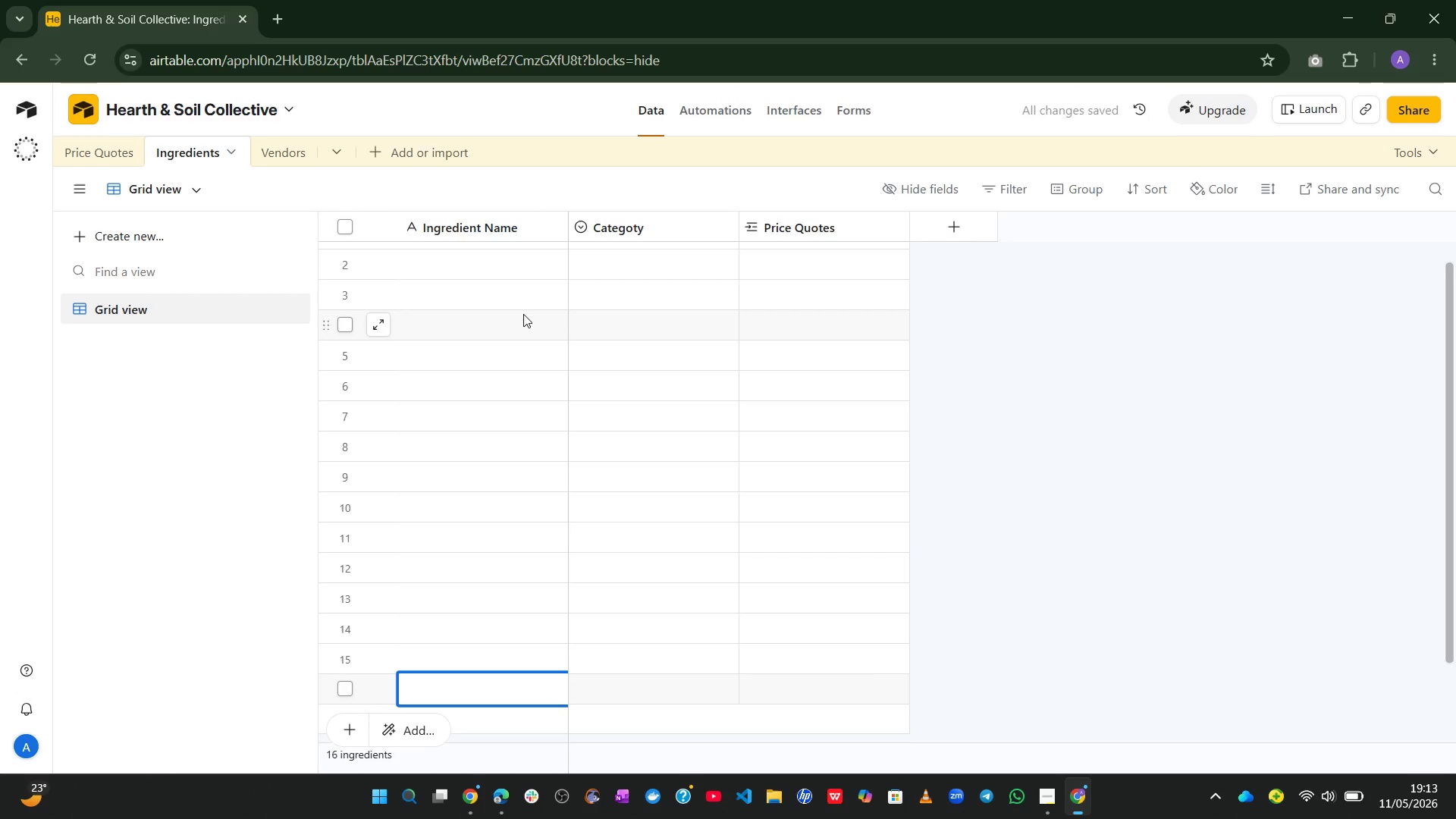 
hold_key(key=Enter, duration=0.61)
 